 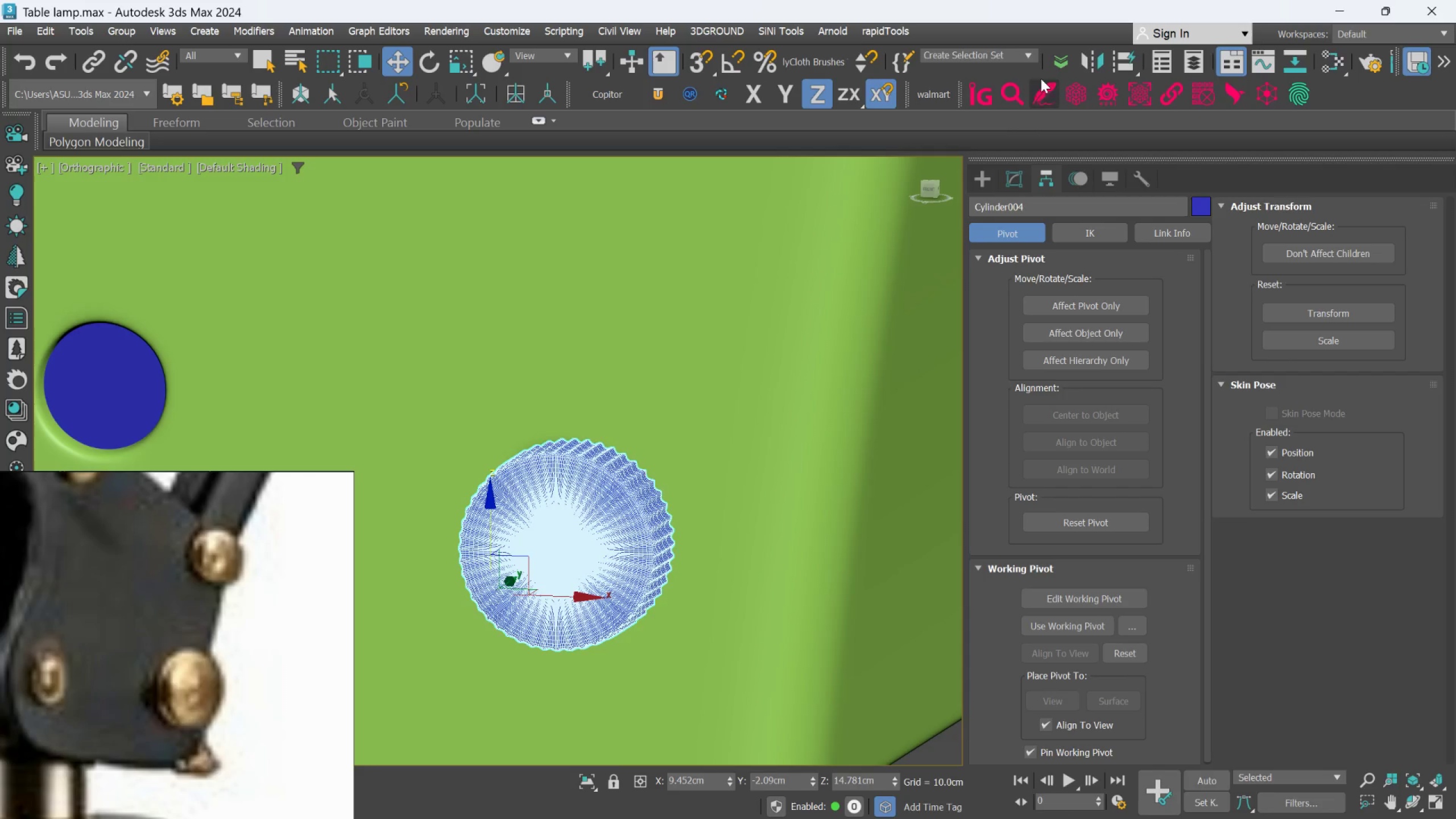 
left_click([1023, 176])
 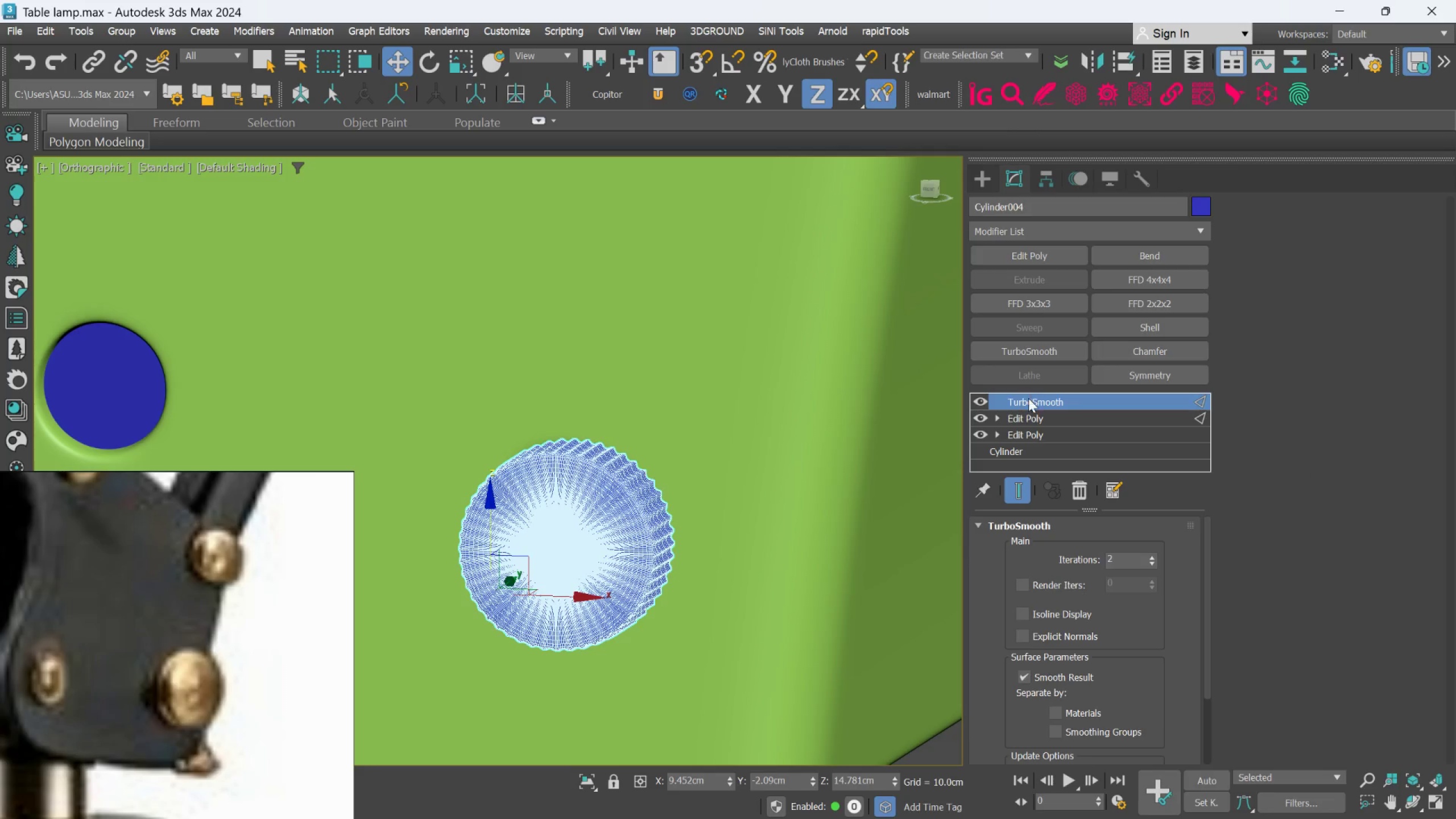 
left_click([1028, 413])
 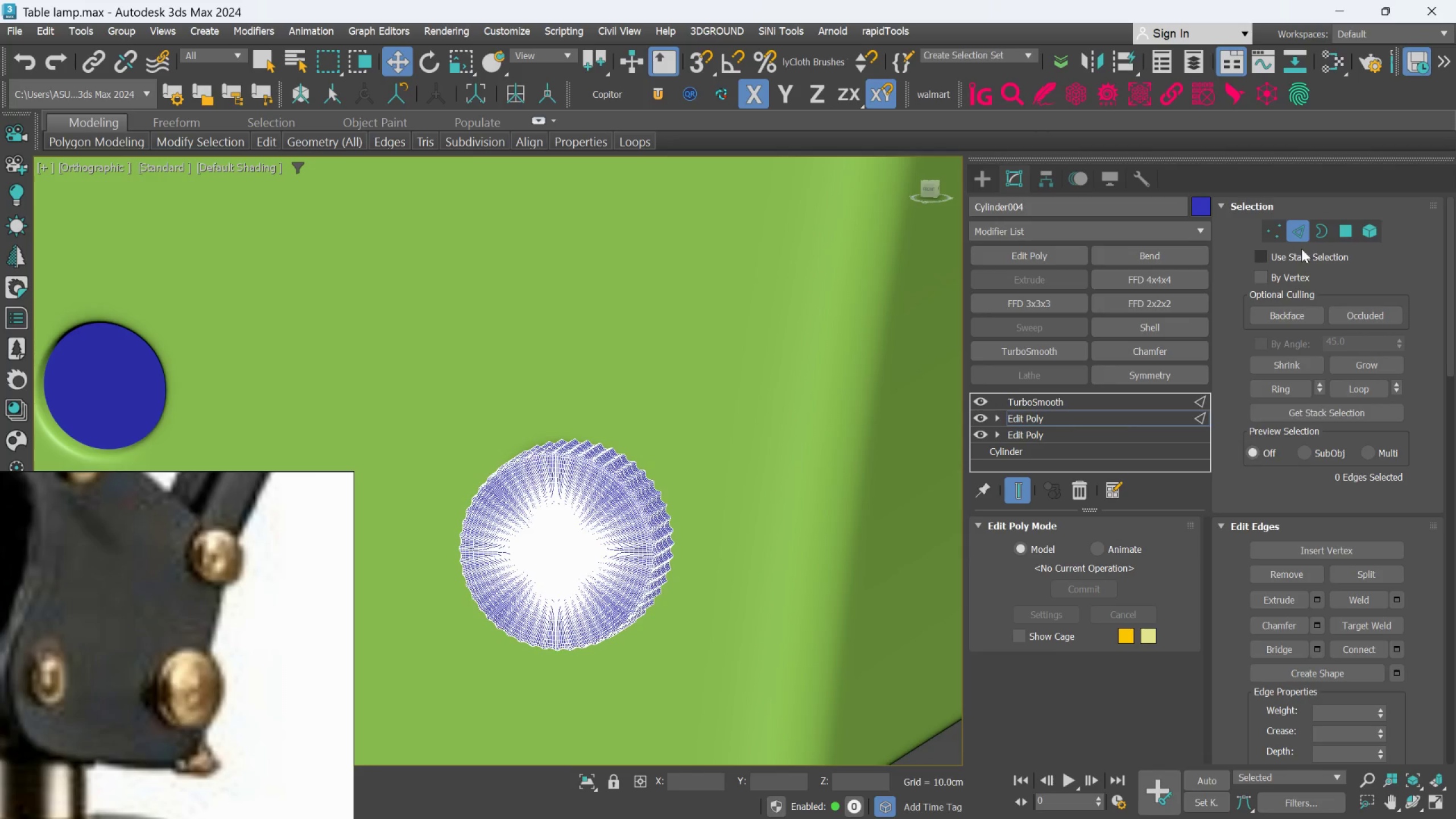 
left_click([1296, 224])
 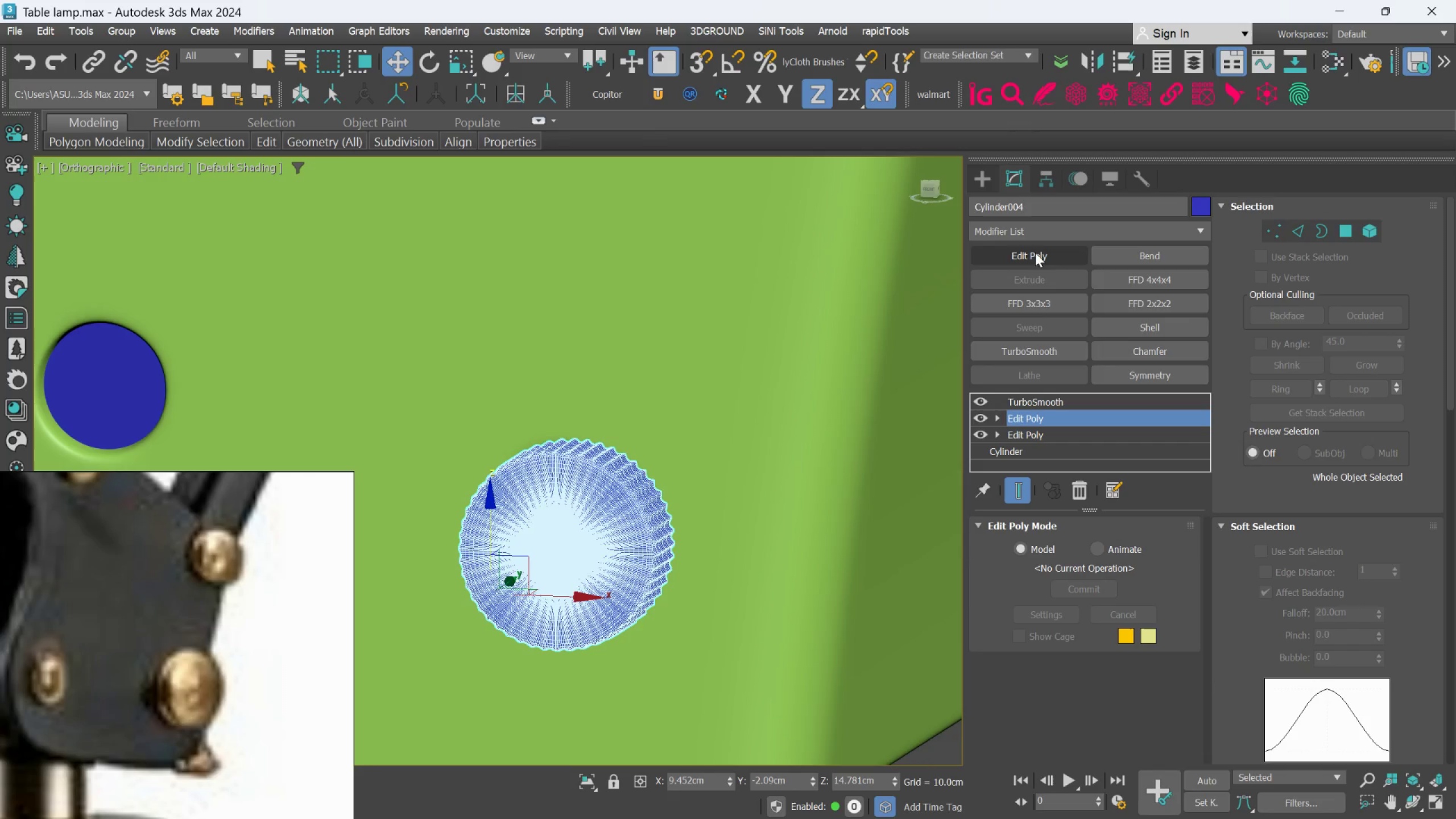 
left_click([1032, 260])
 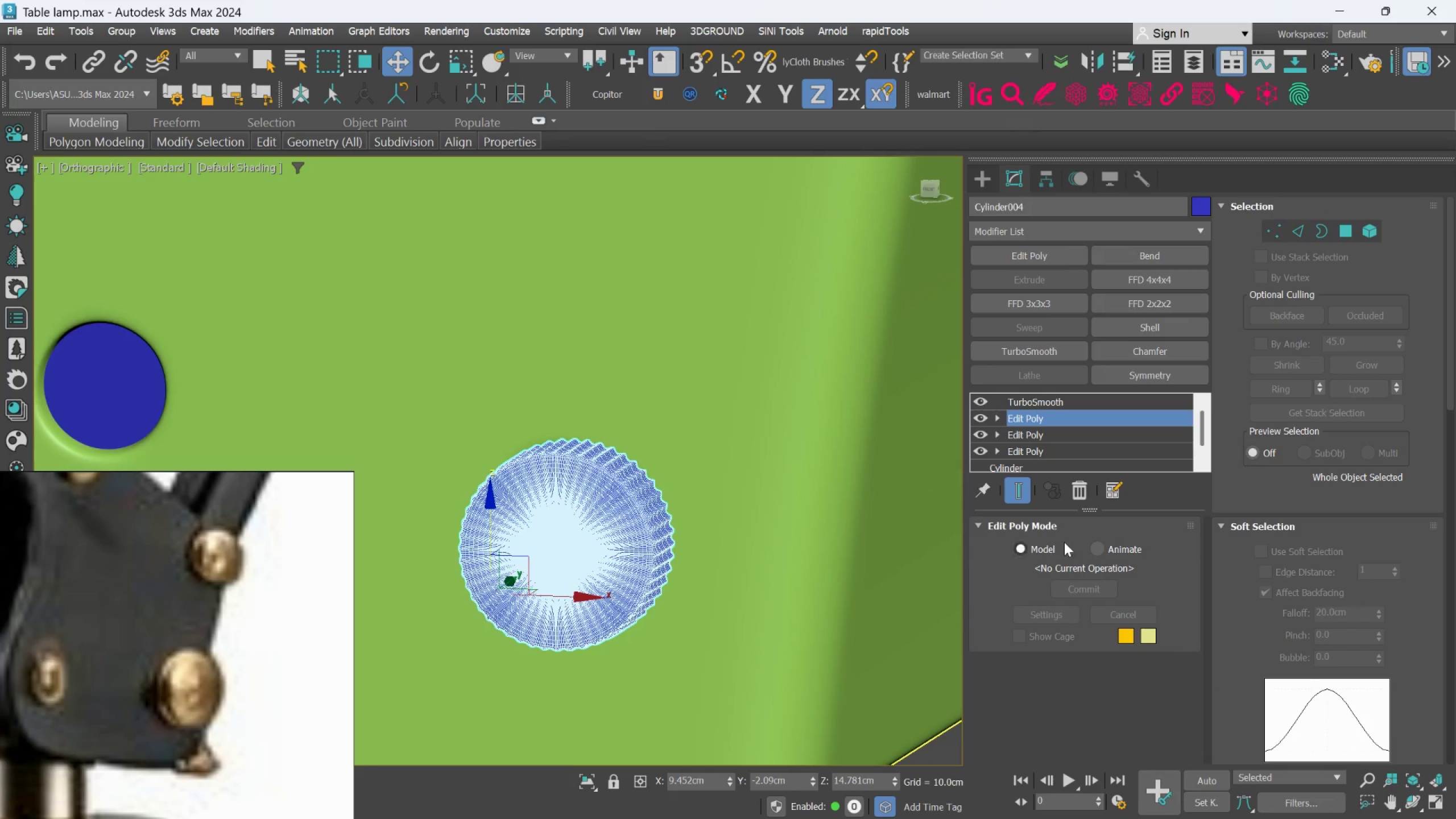 
left_click([1017, 491])
 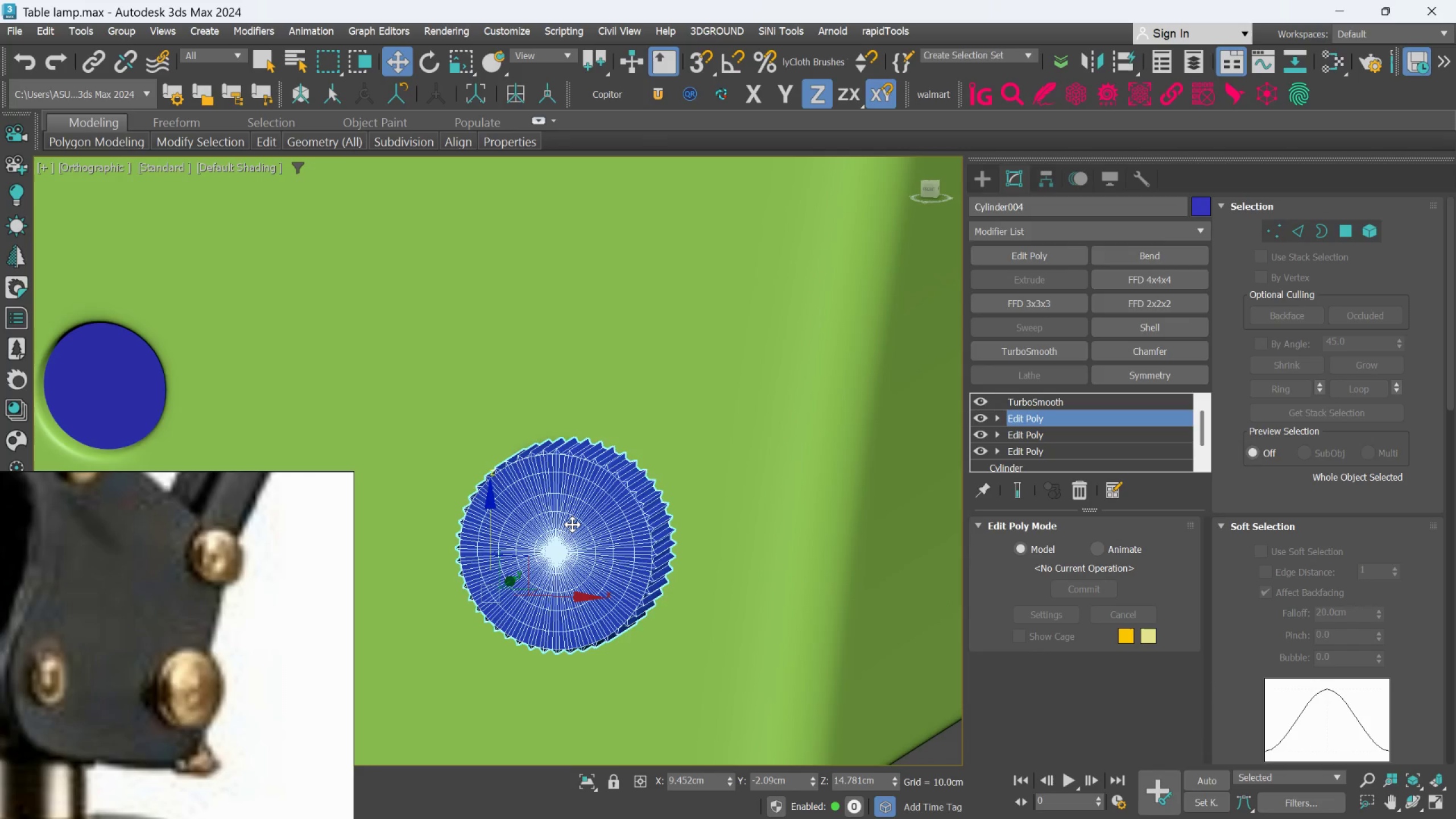 
scroll: coordinate [655, 461], scroll_direction: up, amount: 3.0
 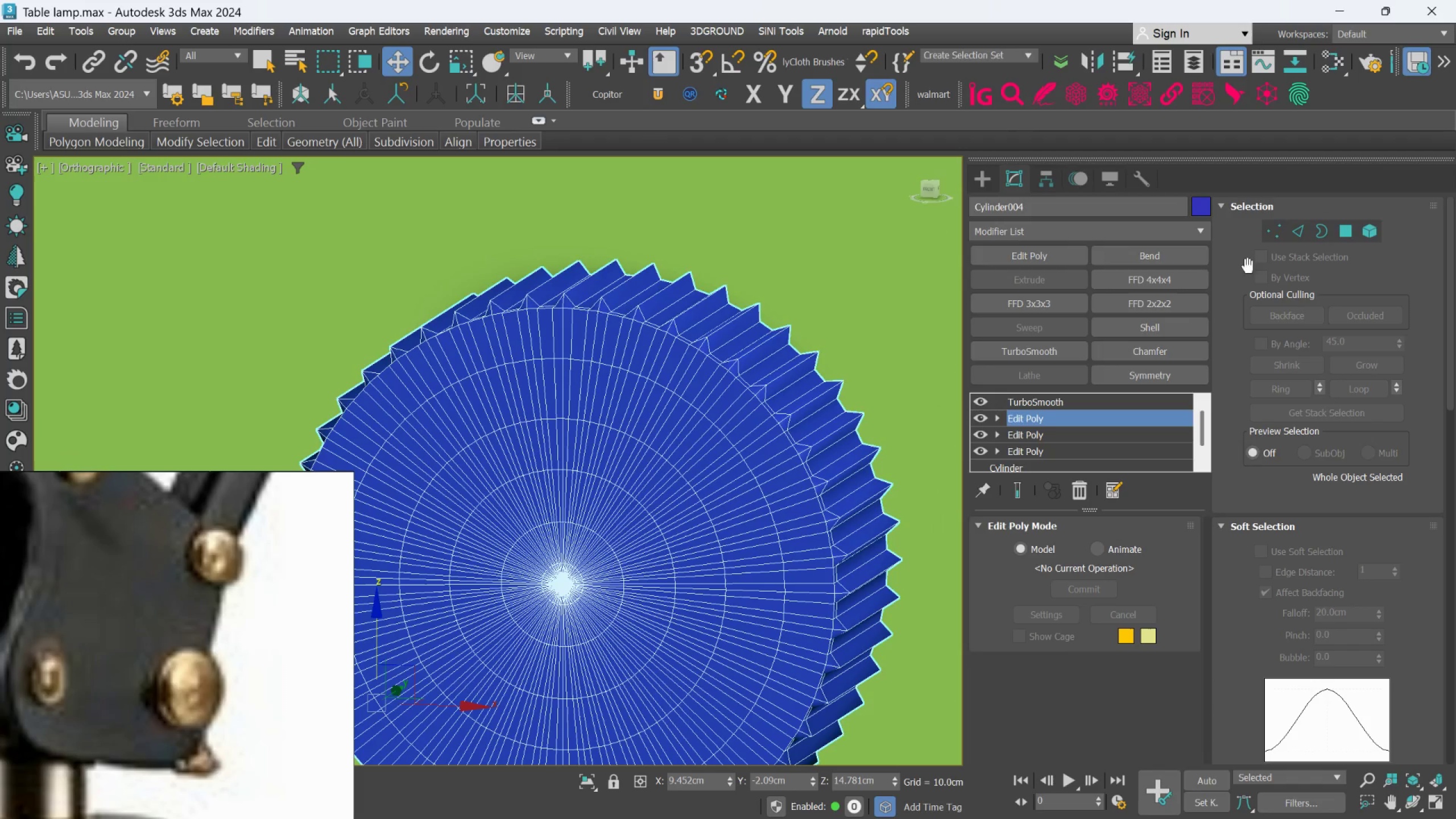 
mouse_move([1322, 249])
 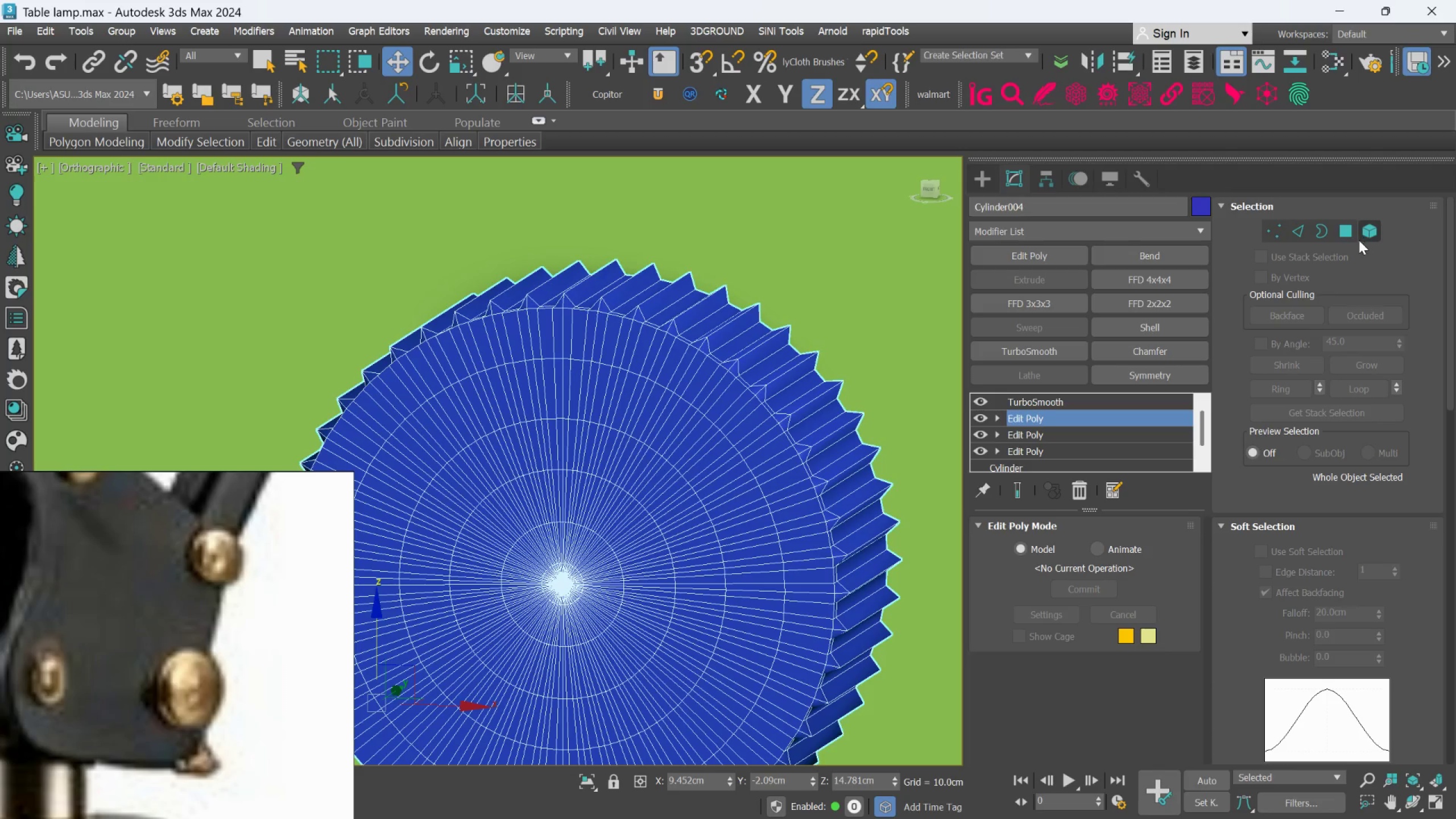 
left_click([1352, 235])
 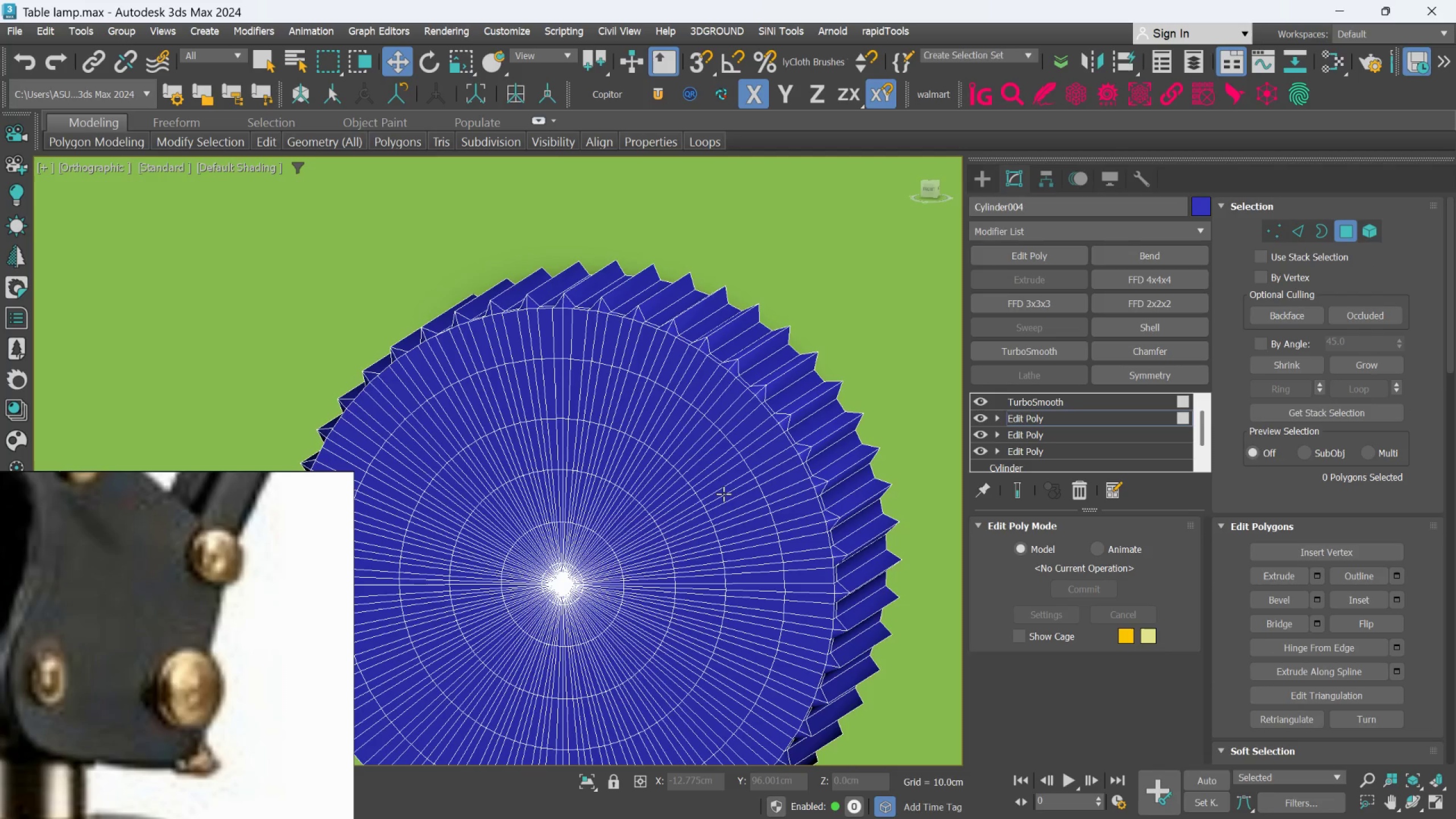 
hold_key(key=ControlLeft, duration=1.41)
 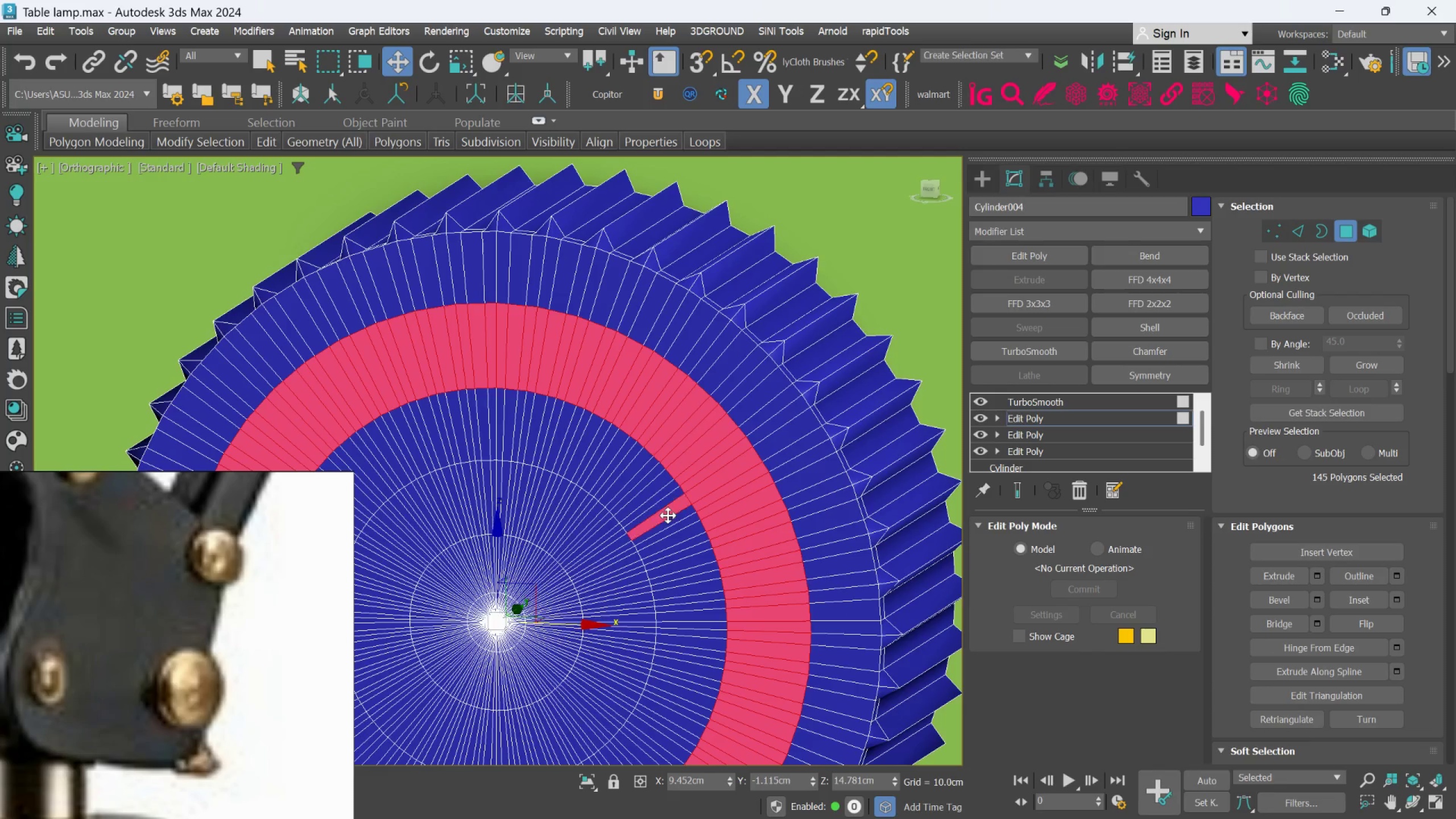 
scroll: coordinate [722, 492], scroll_direction: up, amount: 1.0
 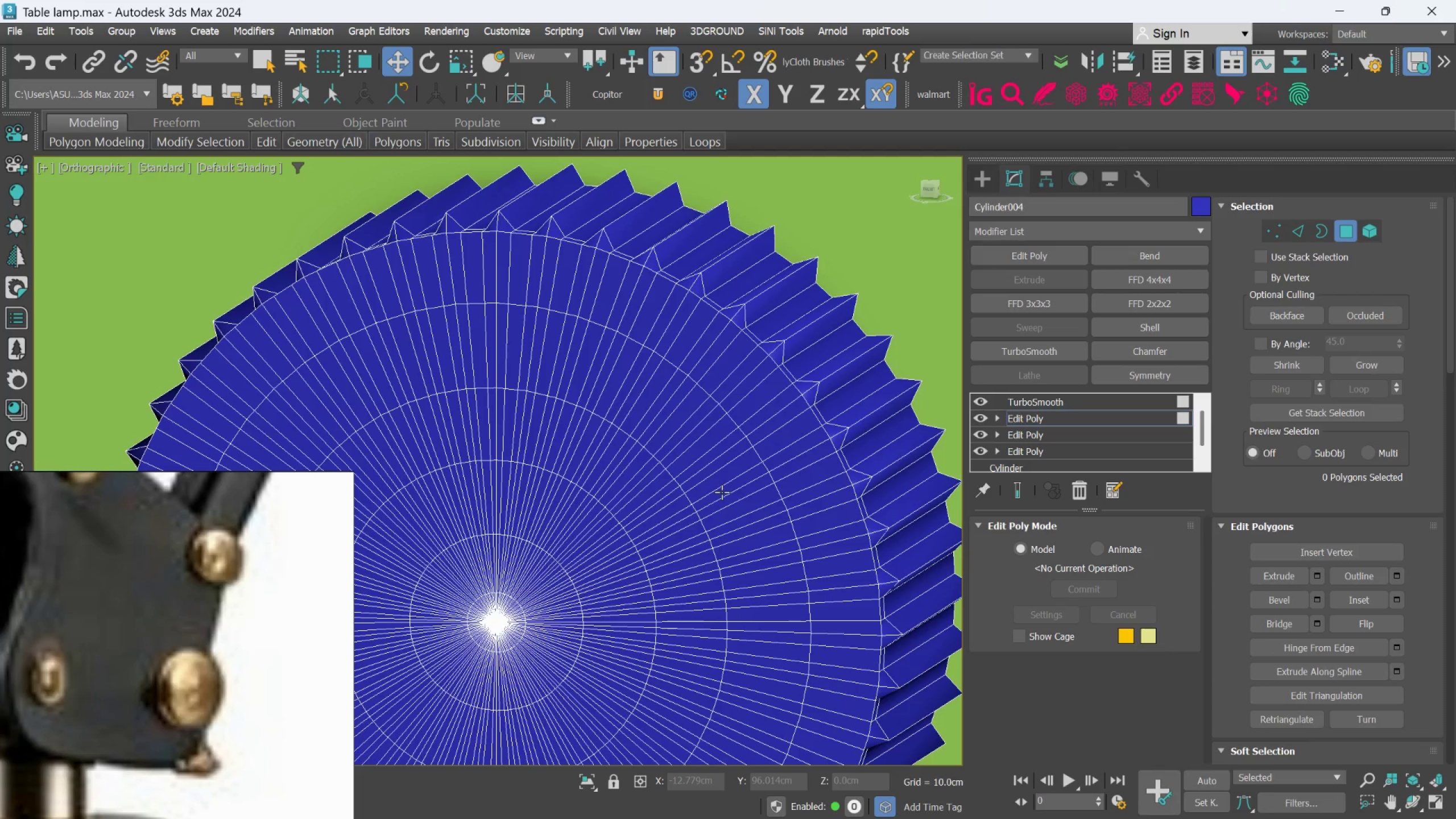 
left_click([722, 492])
 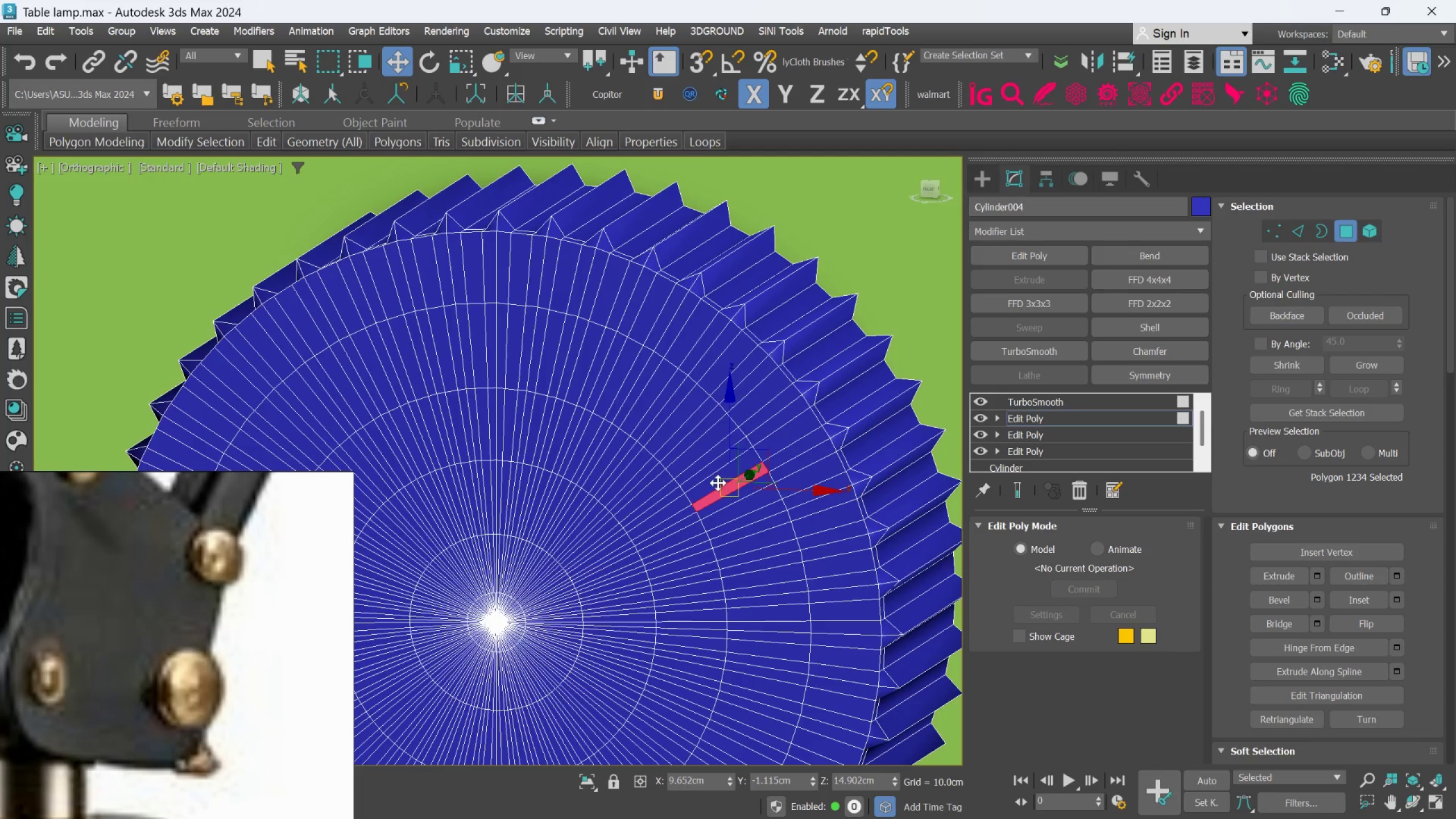 
double_click([718, 483])
 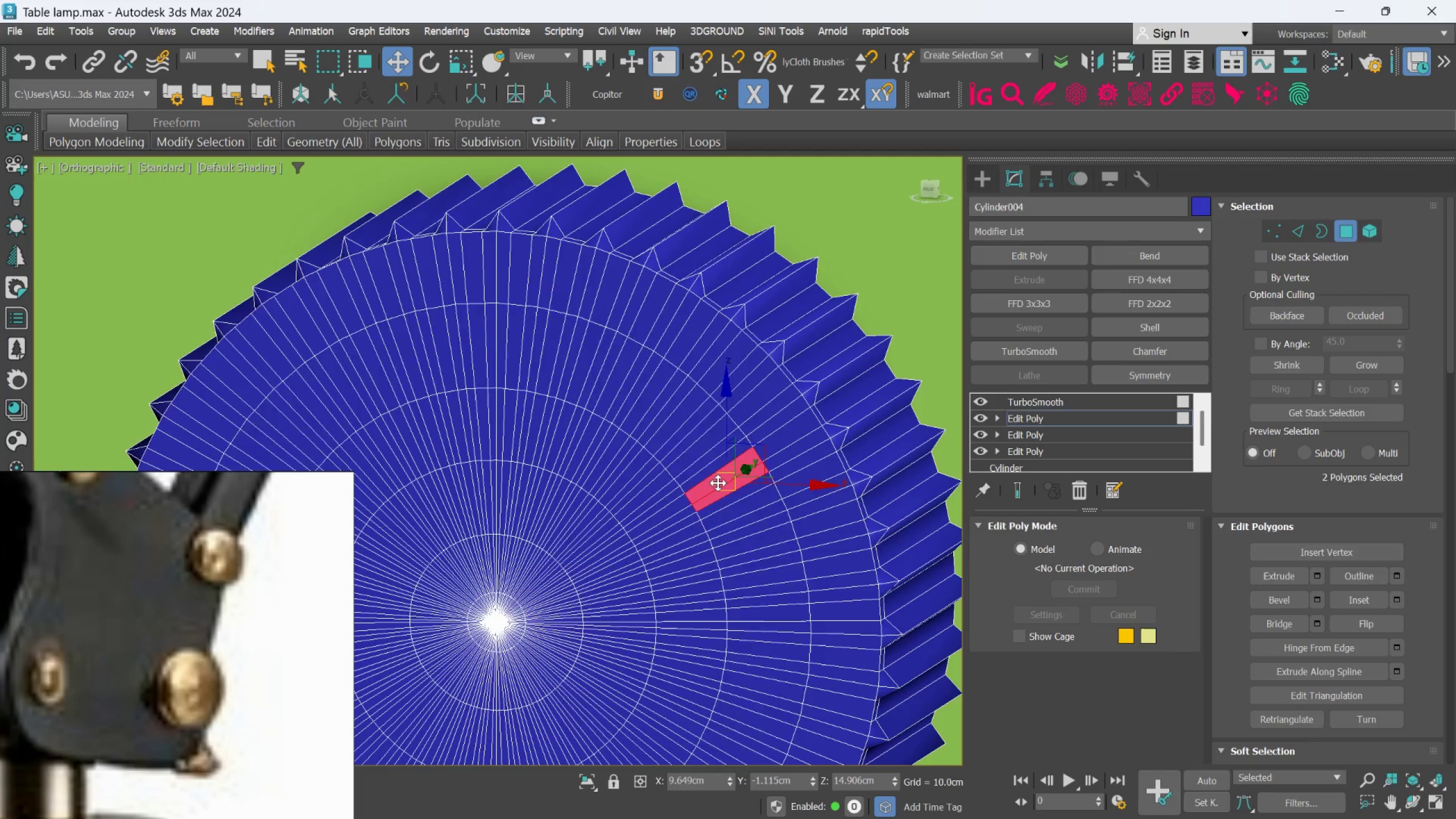 
triple_click([718, 483])
 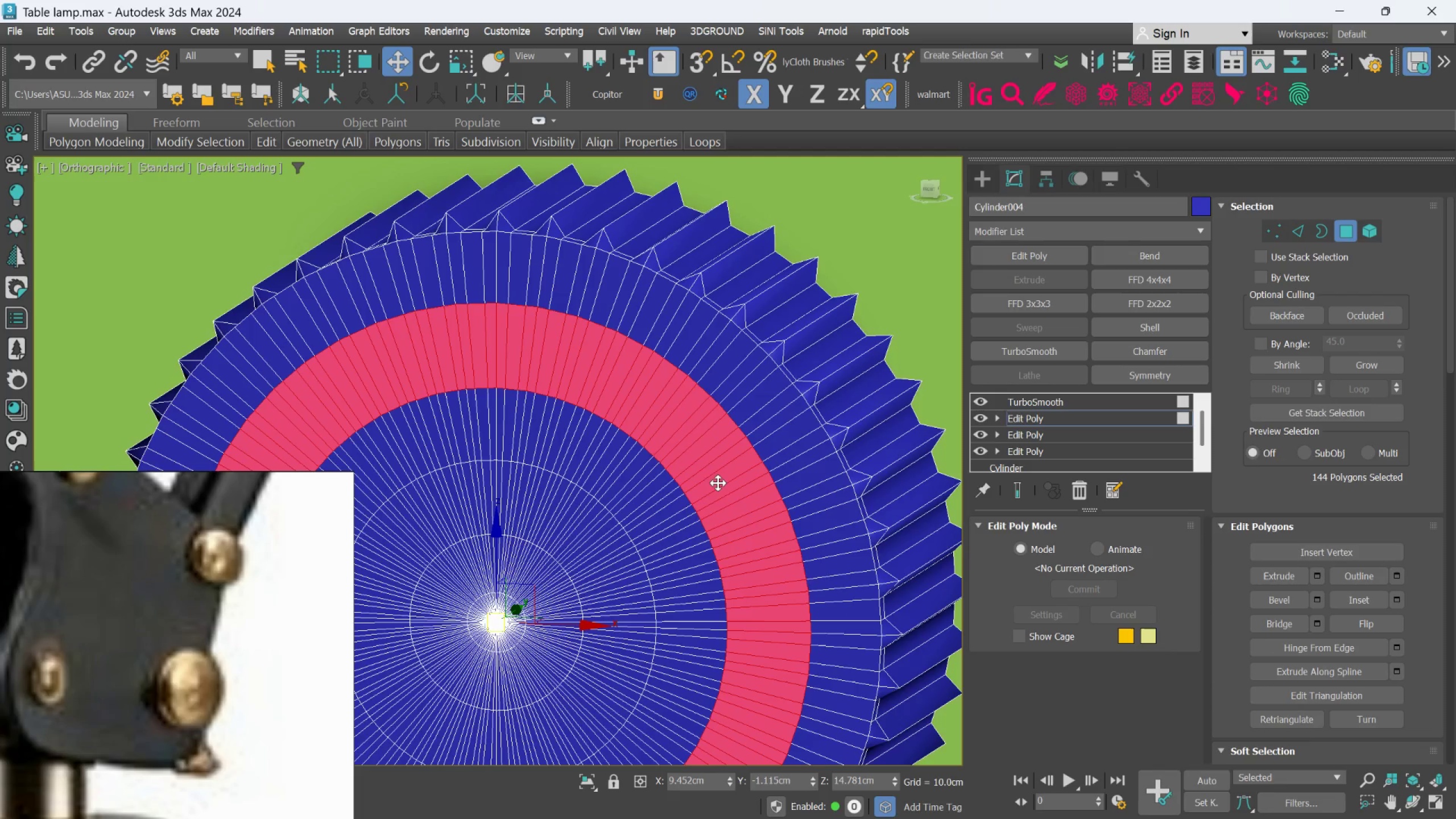 
hold_key(key=ControlLeft, duration=1.5)
left_click([668, 515])
 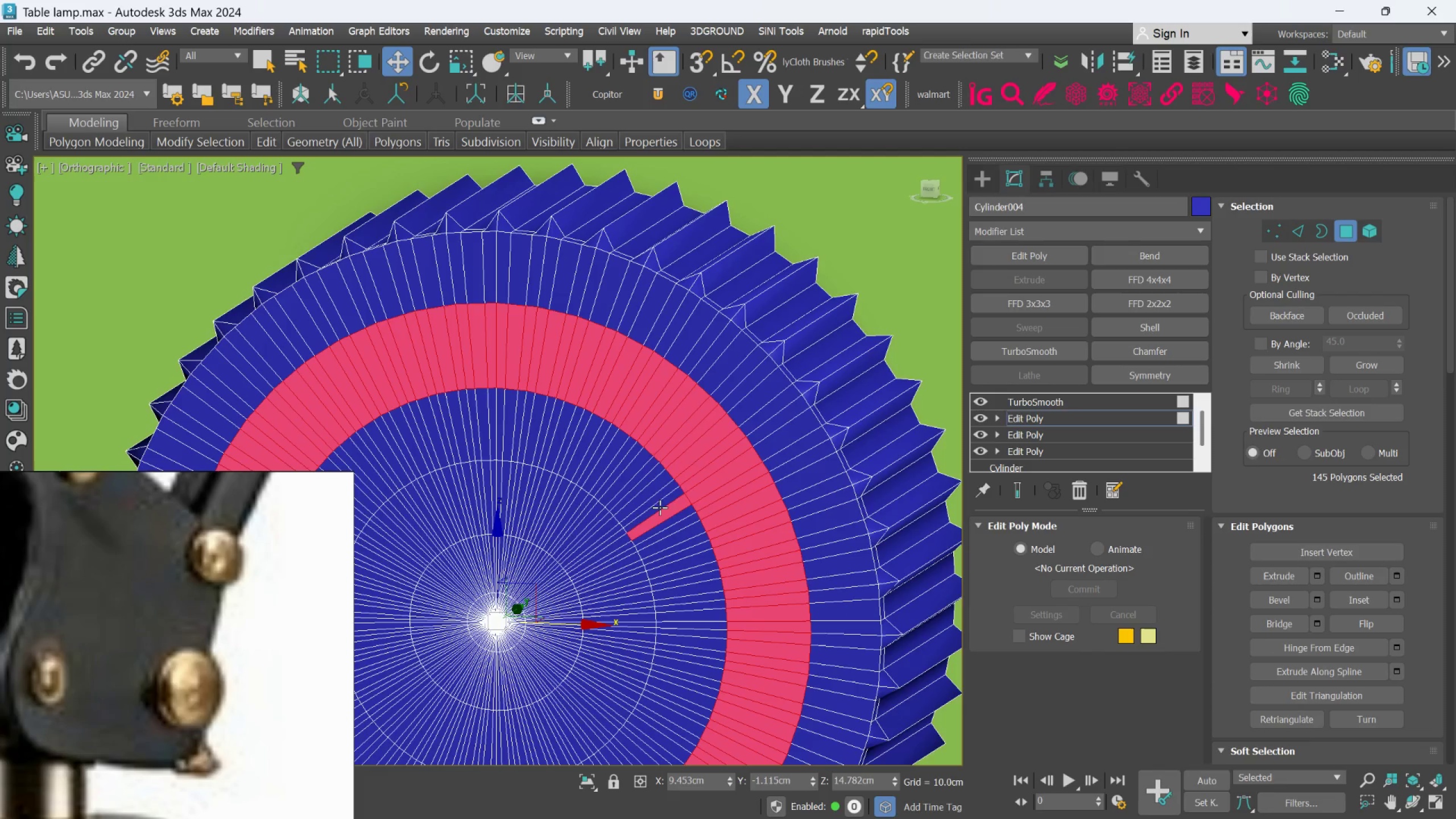 
double_click([659, 507])
 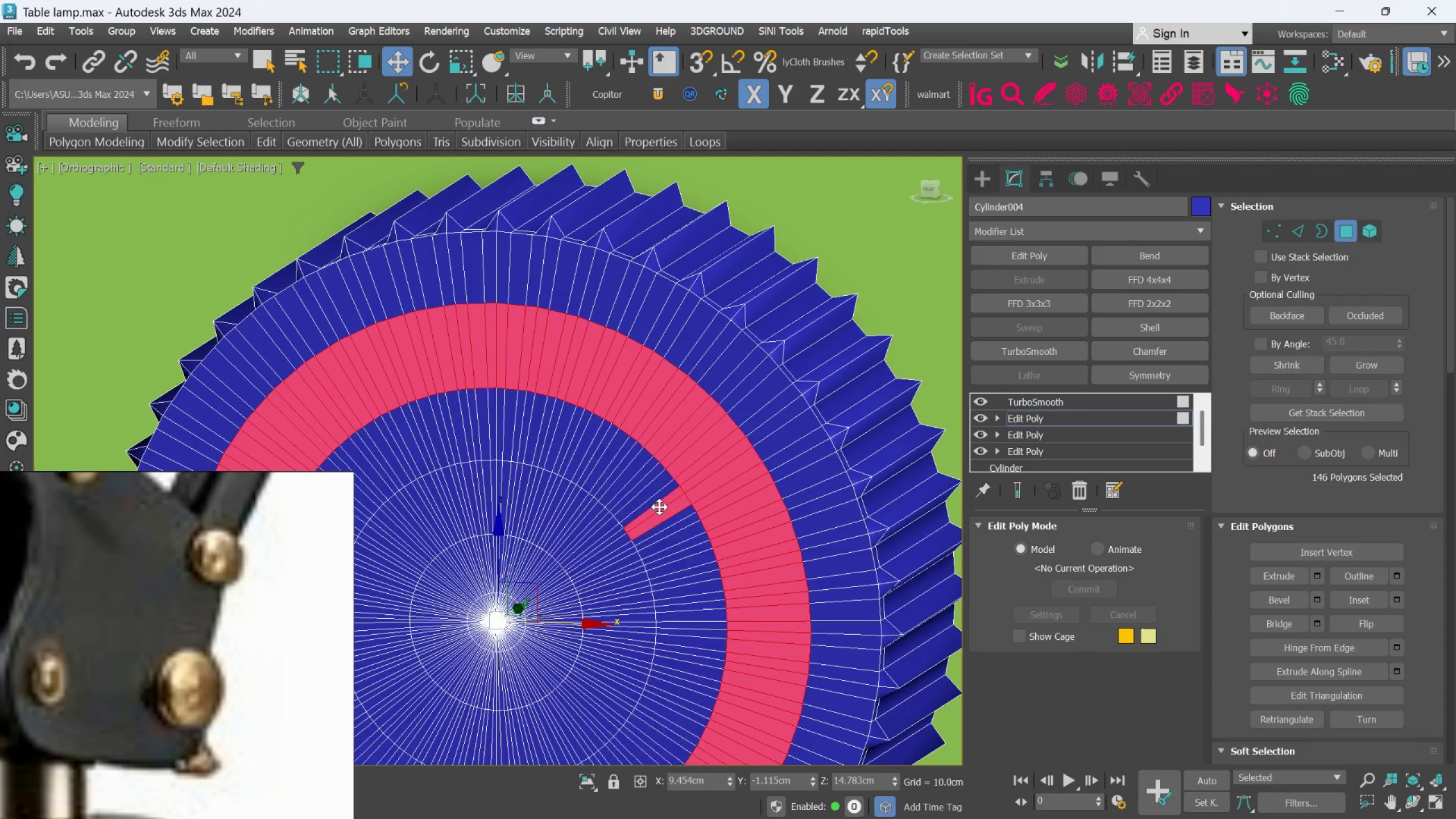 
triple_click([659, 507])
 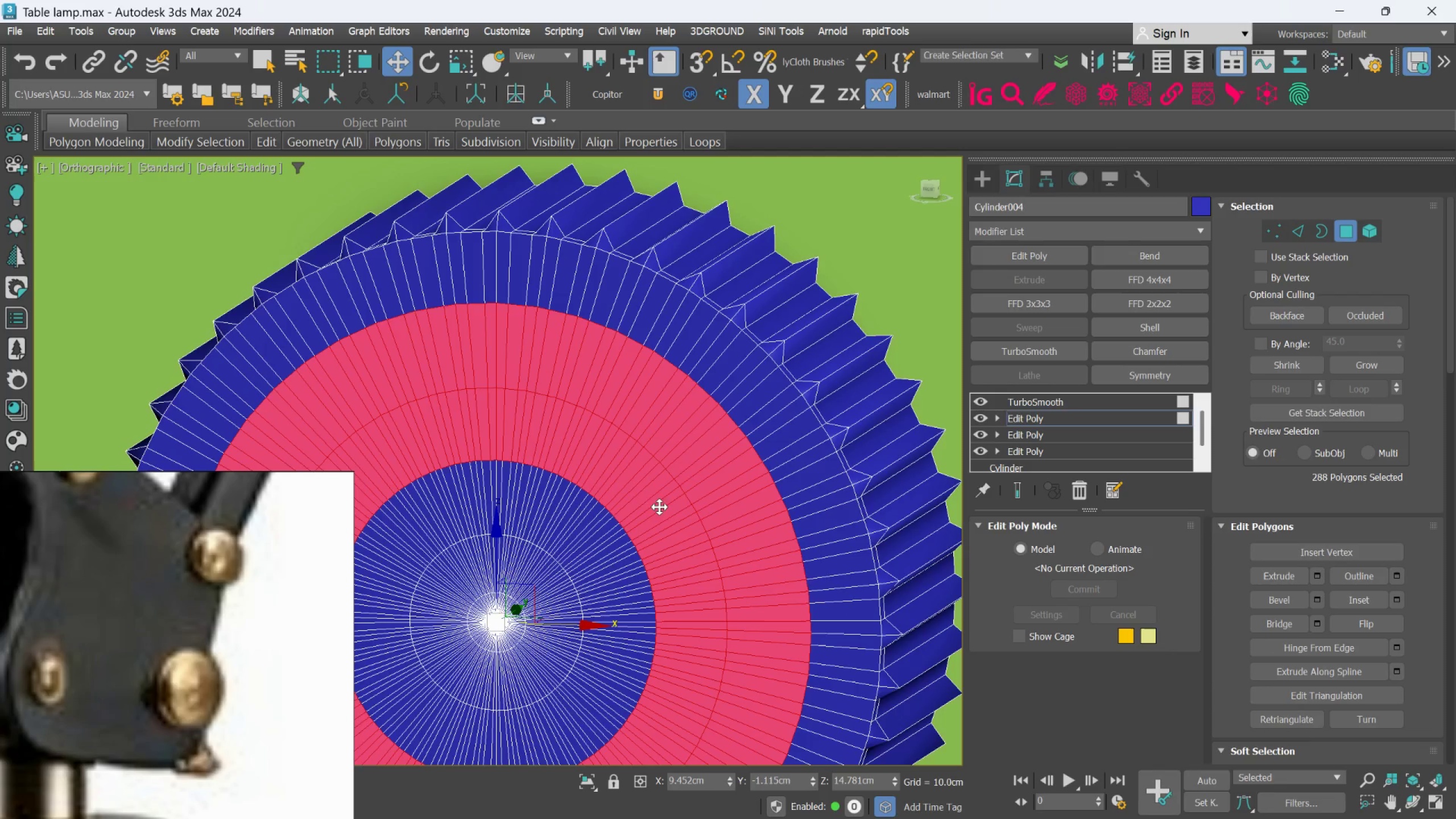 
hold_key(key=ControlLeft, duration=1.52)
scroll: coordinate [714, 505], scroll_direction: up, amount: 1.0
 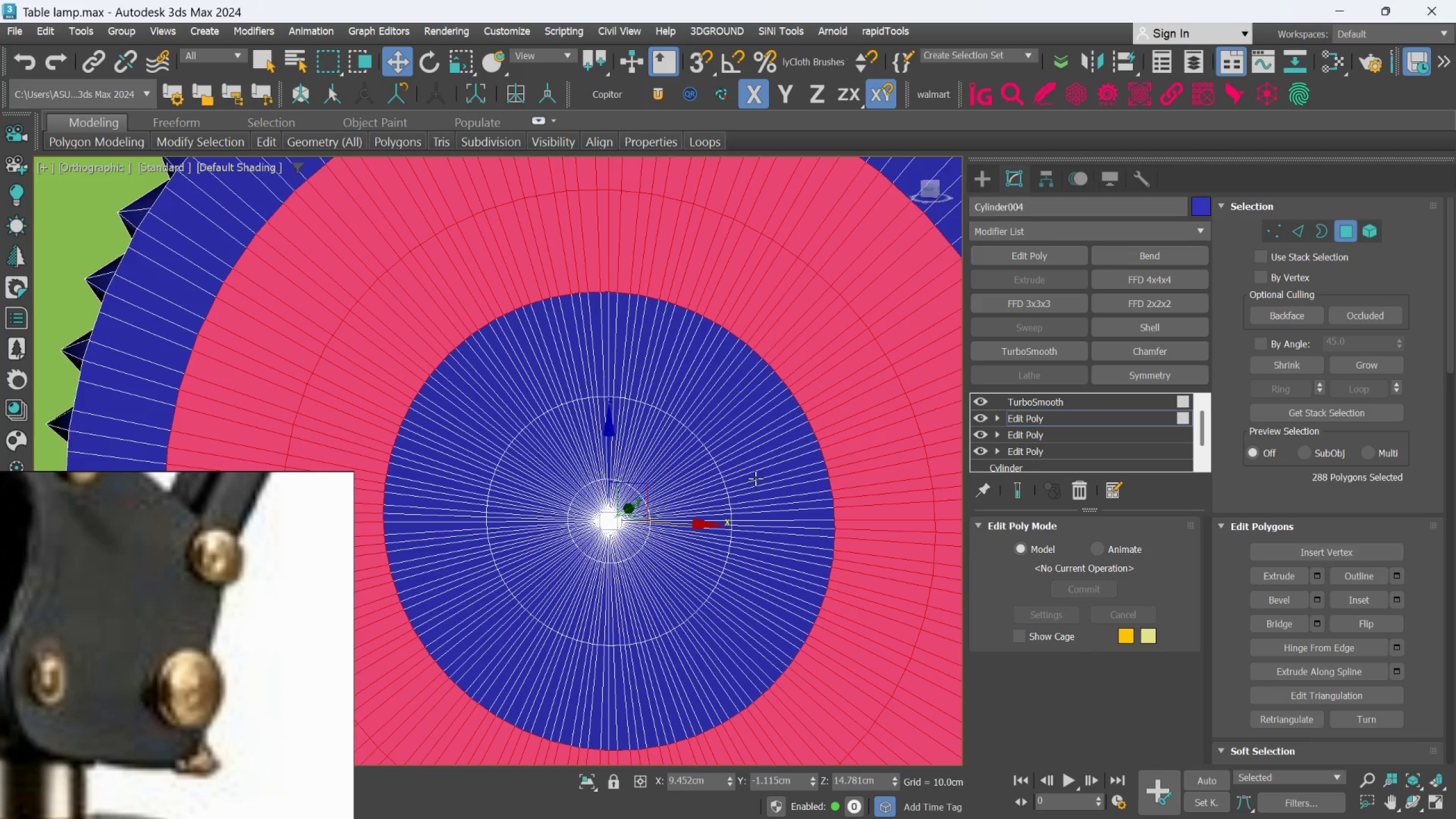 
left_click([755, 478])
 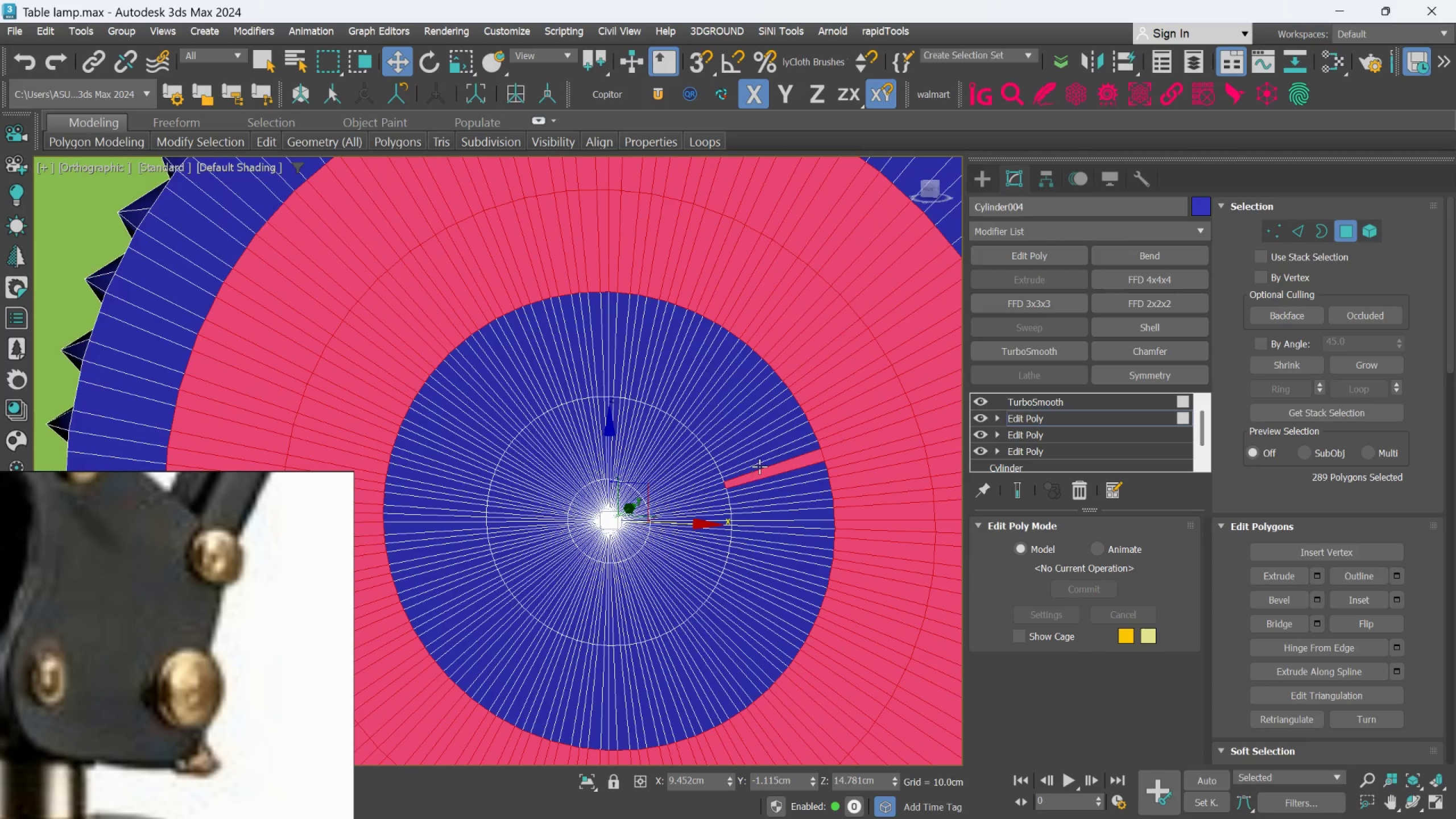 
hold_key(key=ControlLeft, duration=0.8)
double_click([759, 466])
 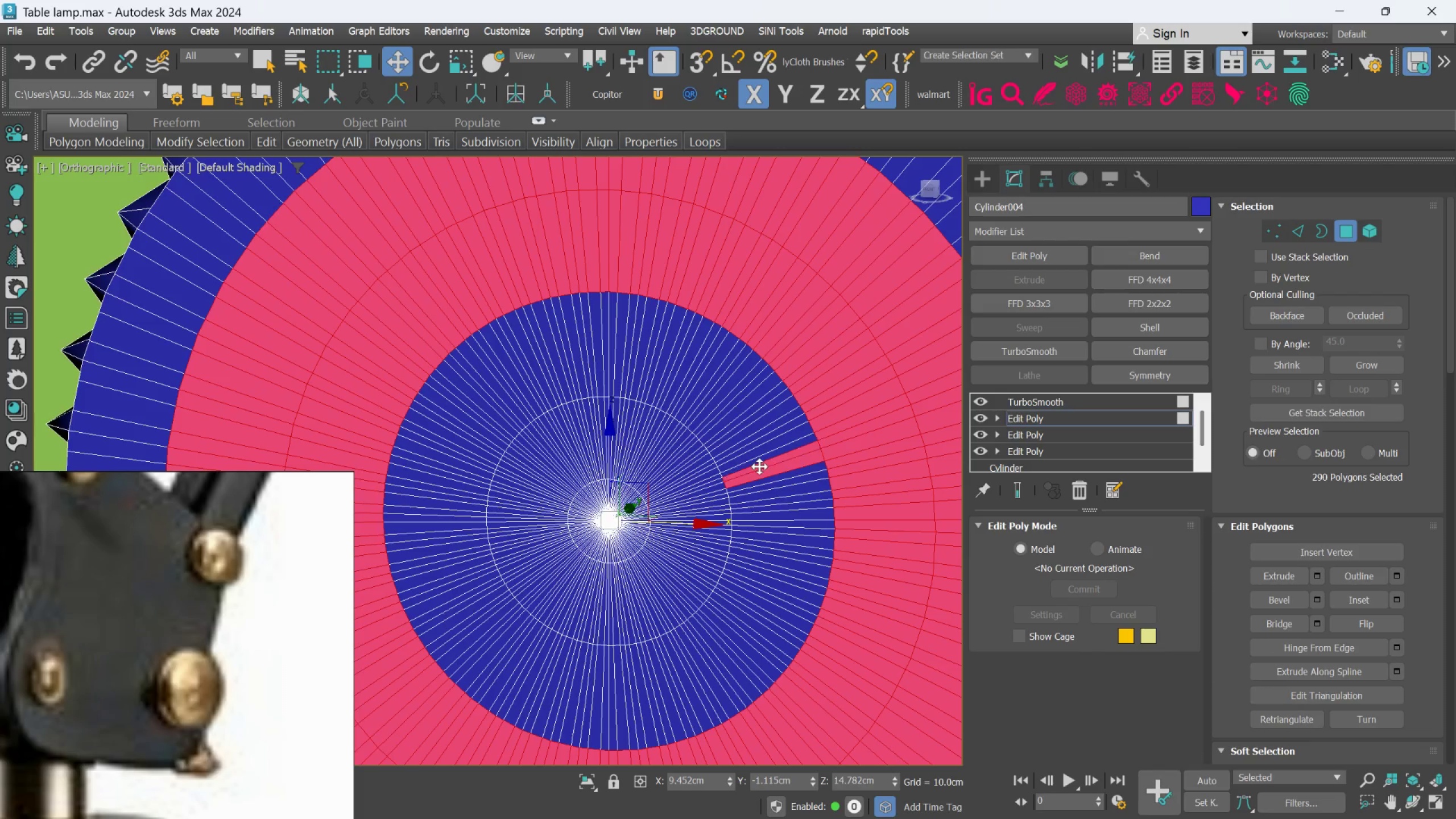 
triple_click([759, 466])
 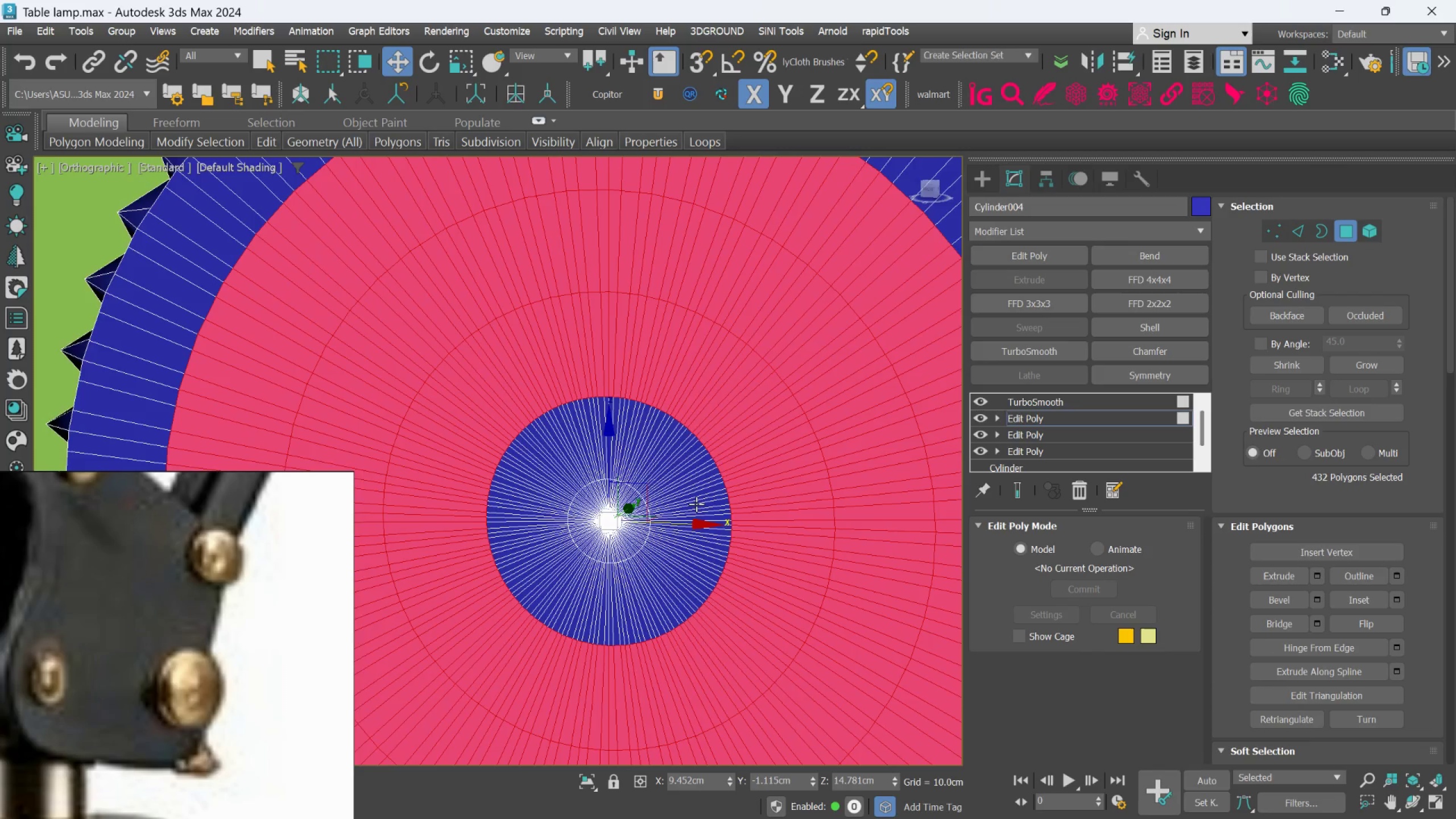 
hold_key(key=ControlLeft, duration=1.16)
left_click([690, 498])
 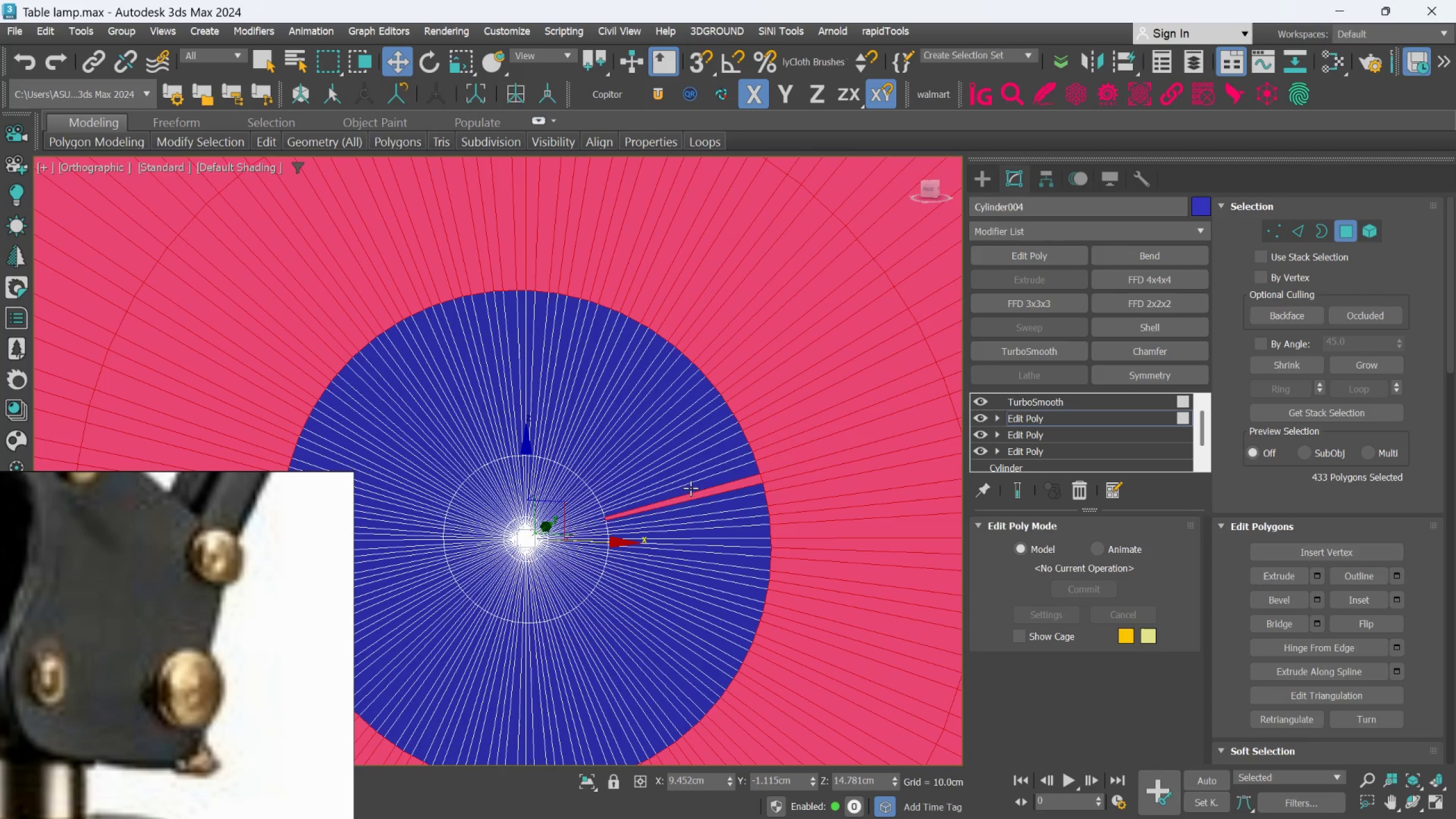 
scroll: coordinate [690, 501], scroll_direction: up, amount: 2.0
 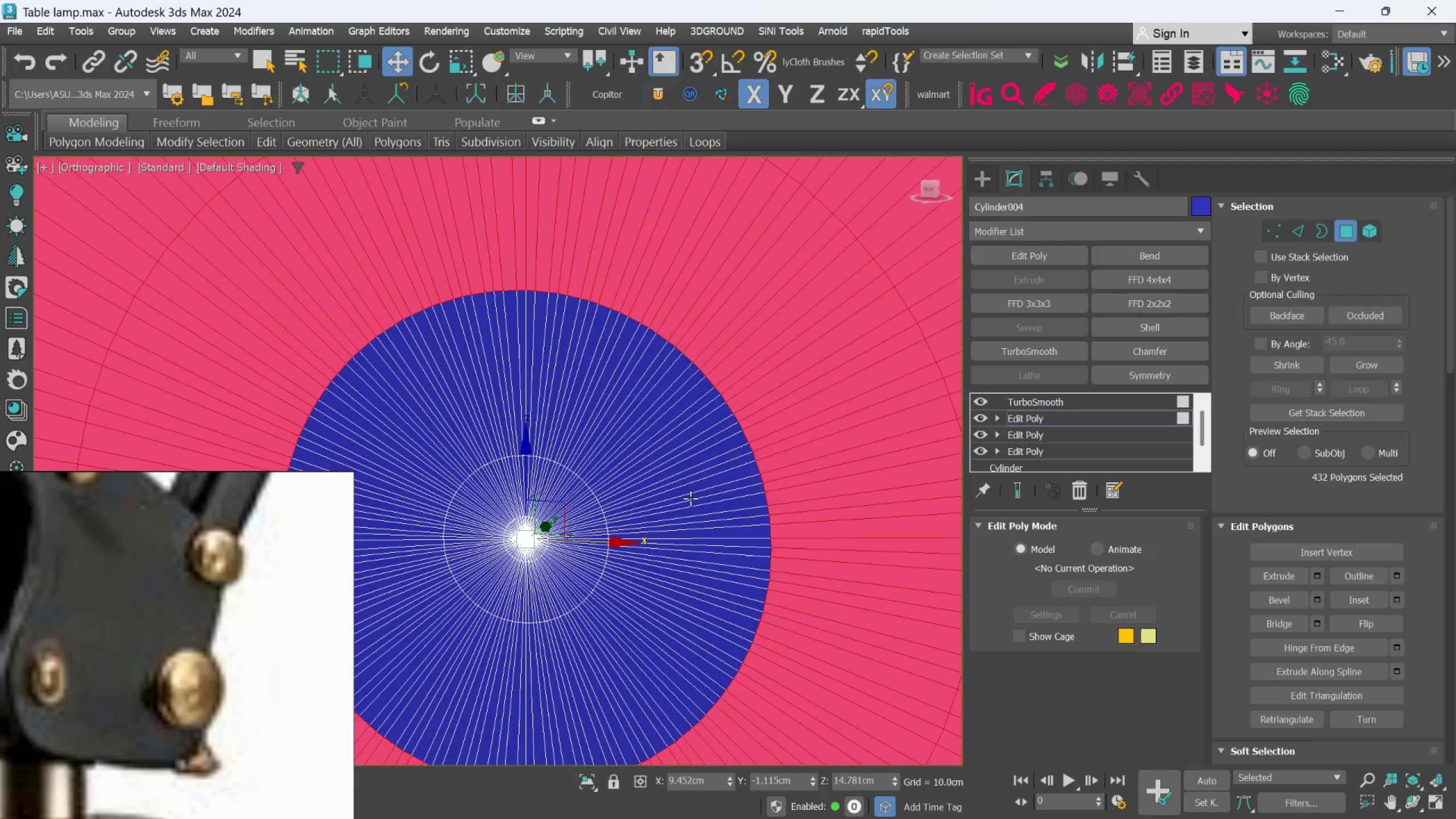 
double_click([689, 486])
 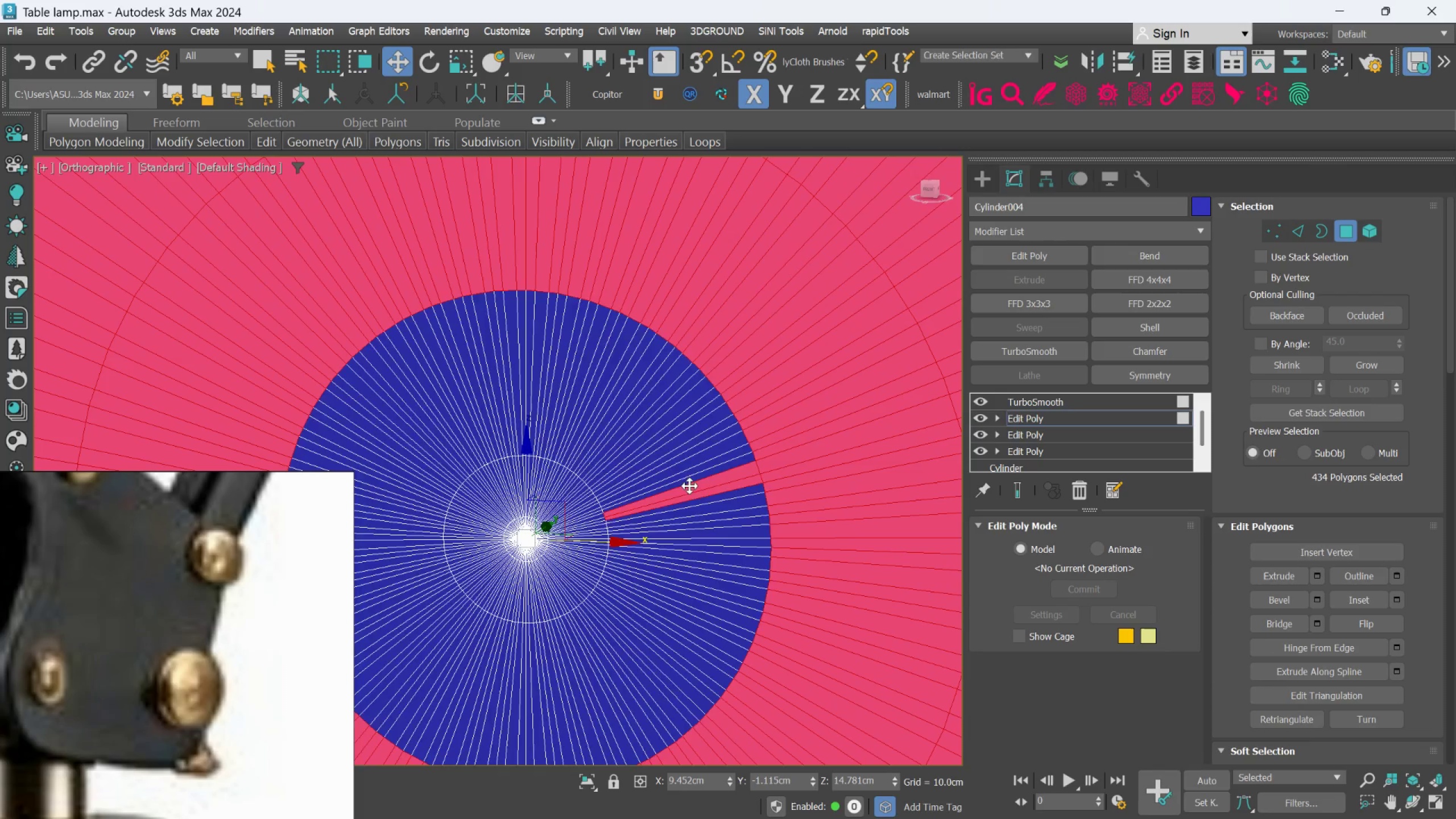 
triple_click([689, 486])
 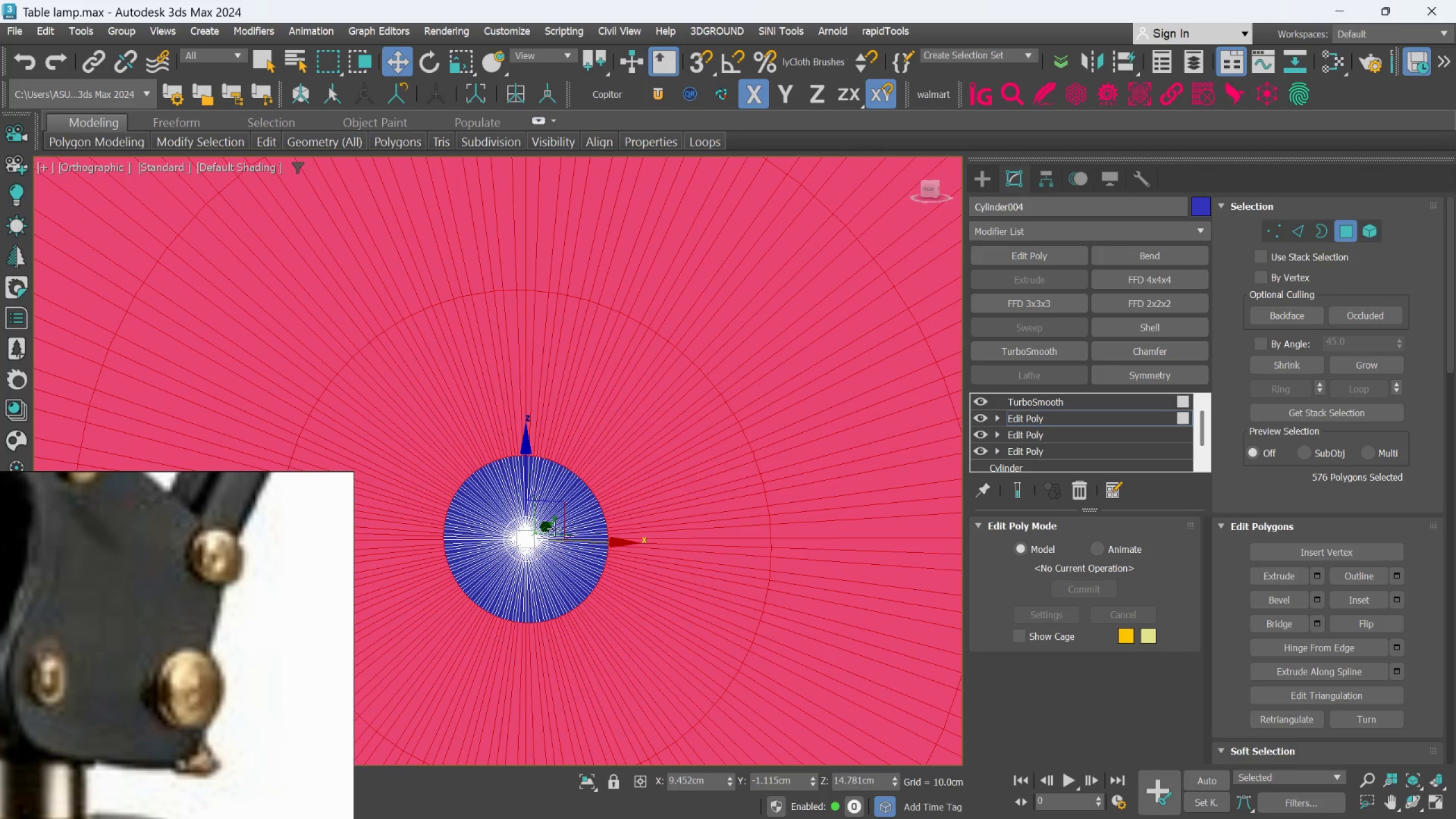 
hold_key(key=ControlLeft, duration=1.5)
 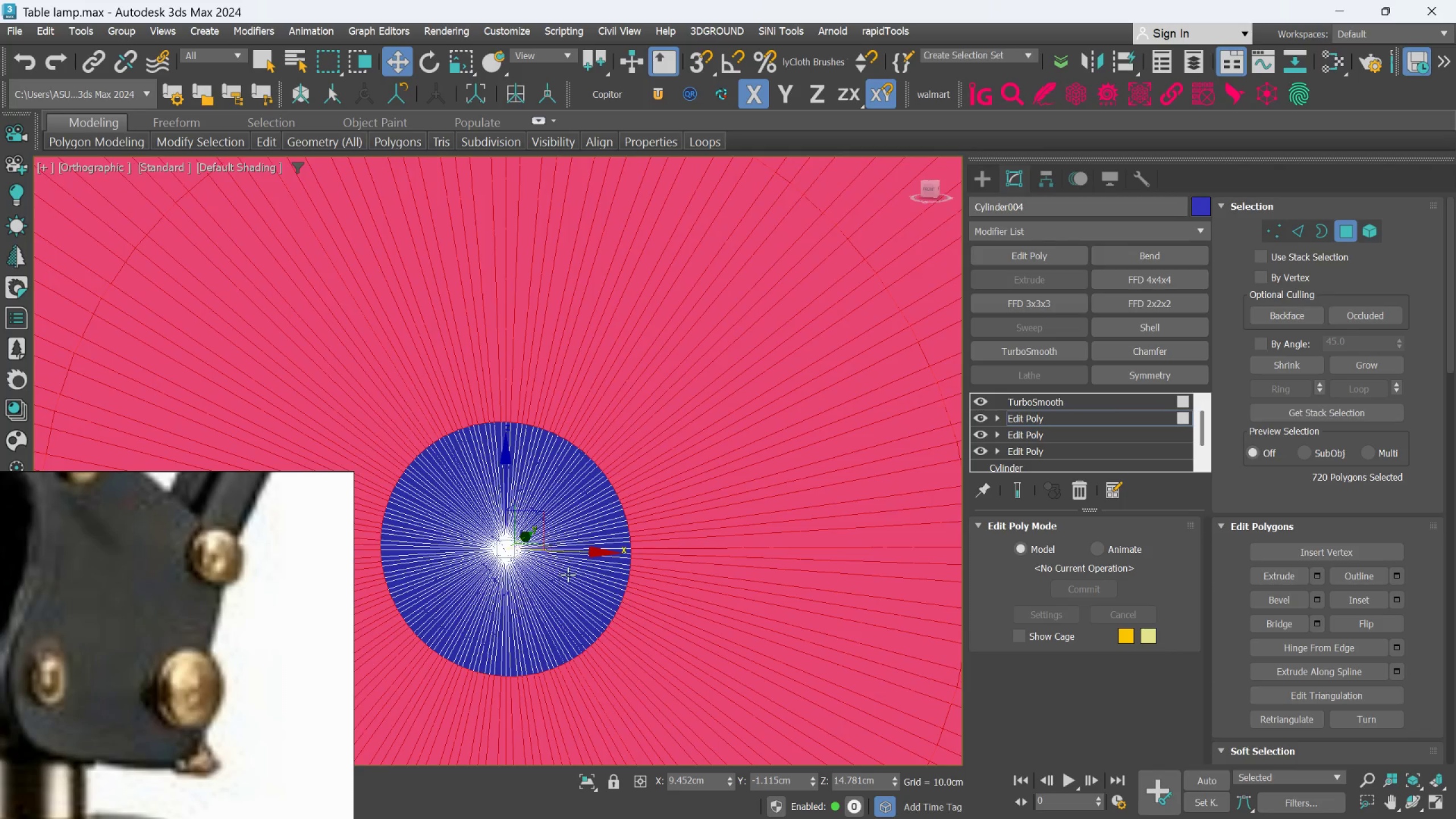 
scroll: coordinate [524, 530], scroll_direction: up, amount: 2.0
 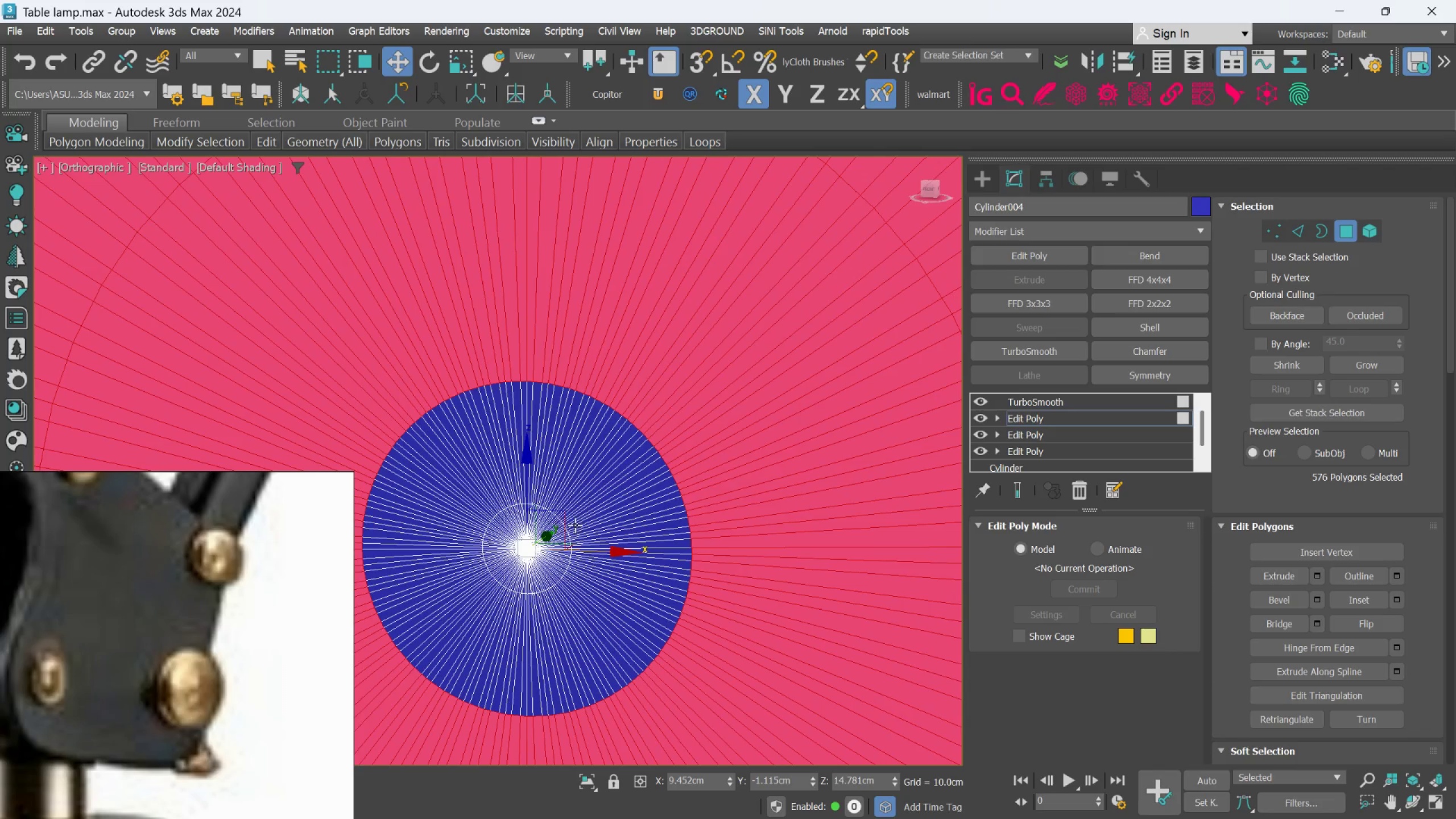 
left_click([594, 521])
 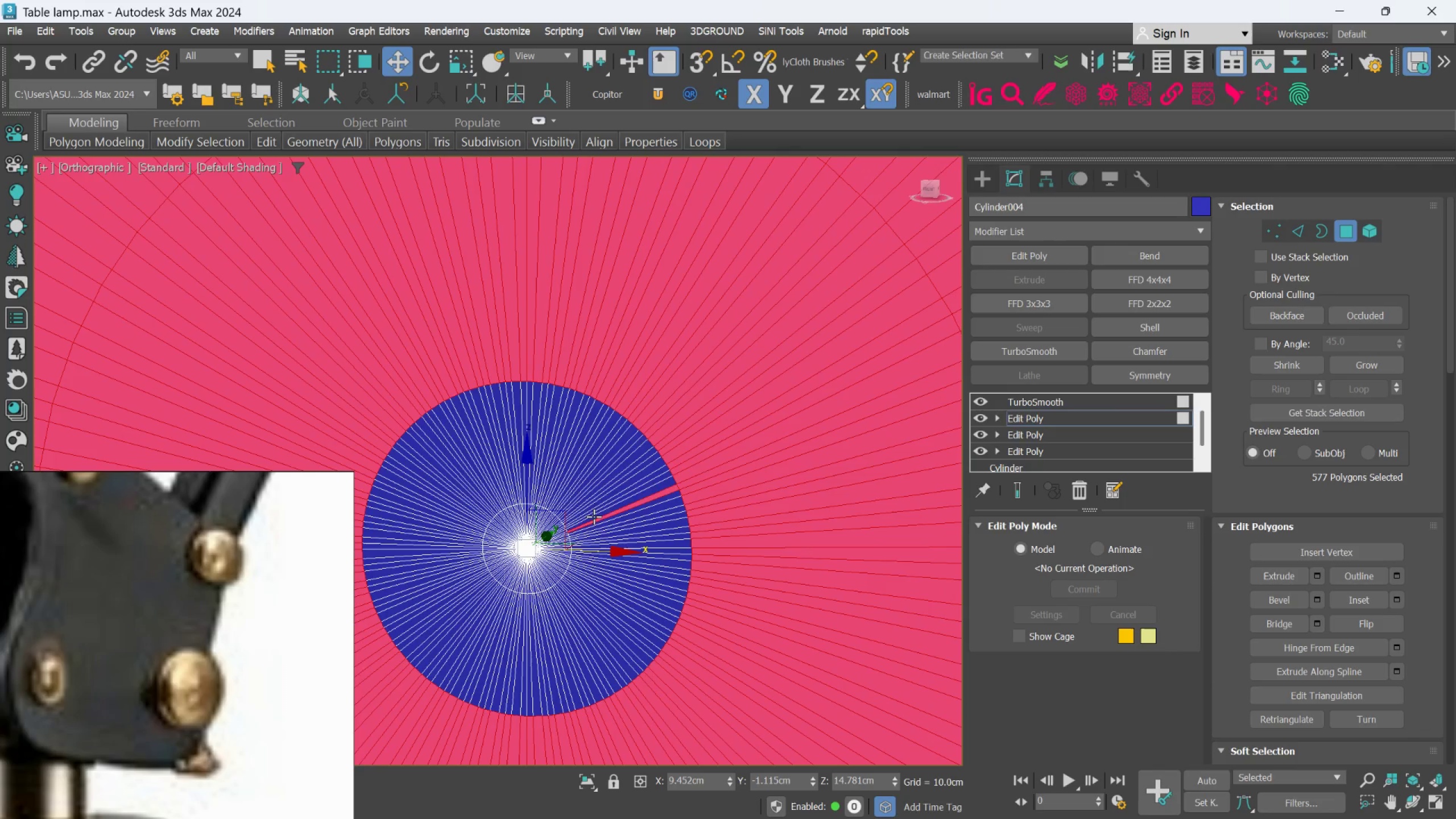 
double_click([594, 516])
 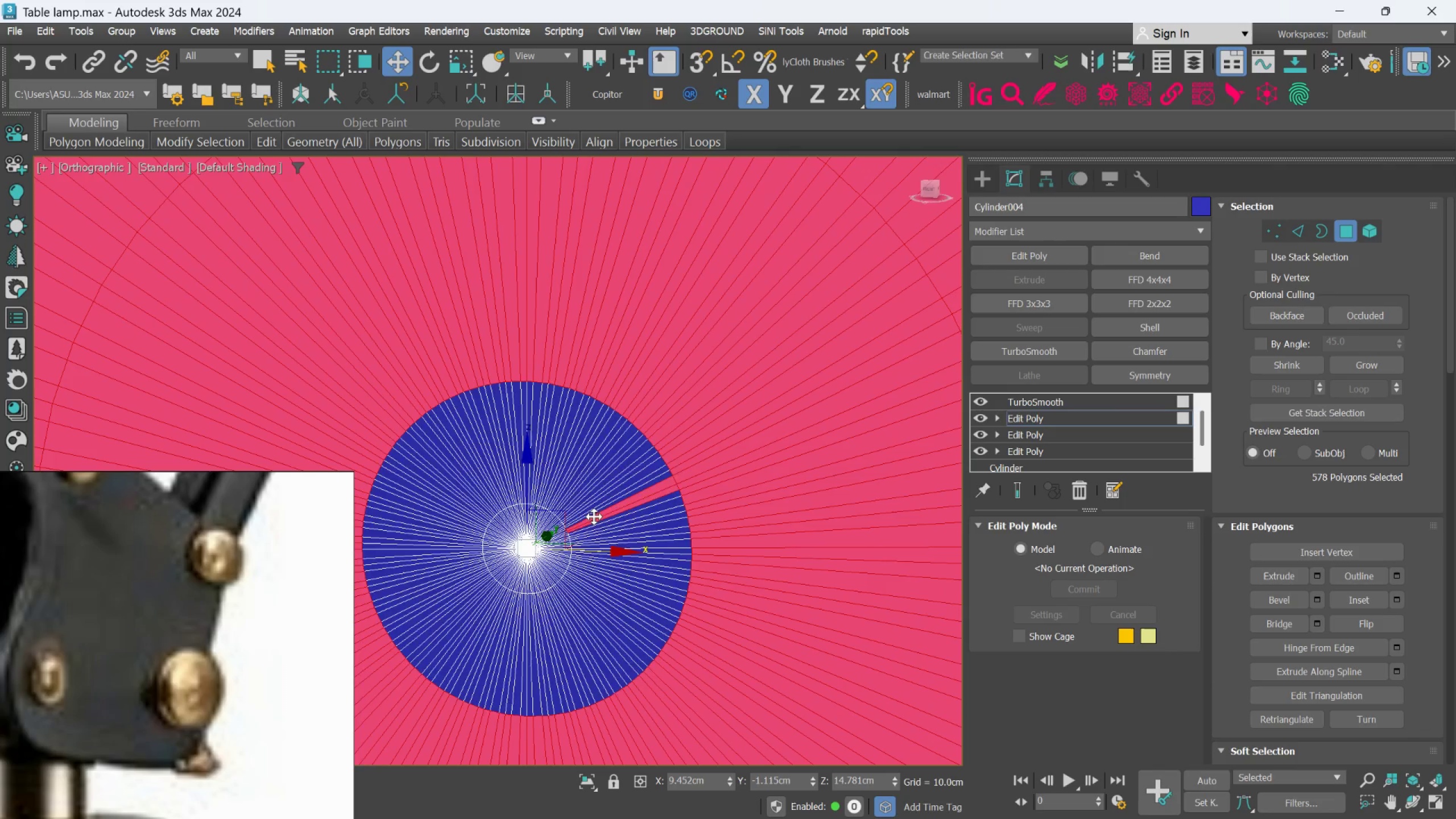 
triple_click([594, 516])
 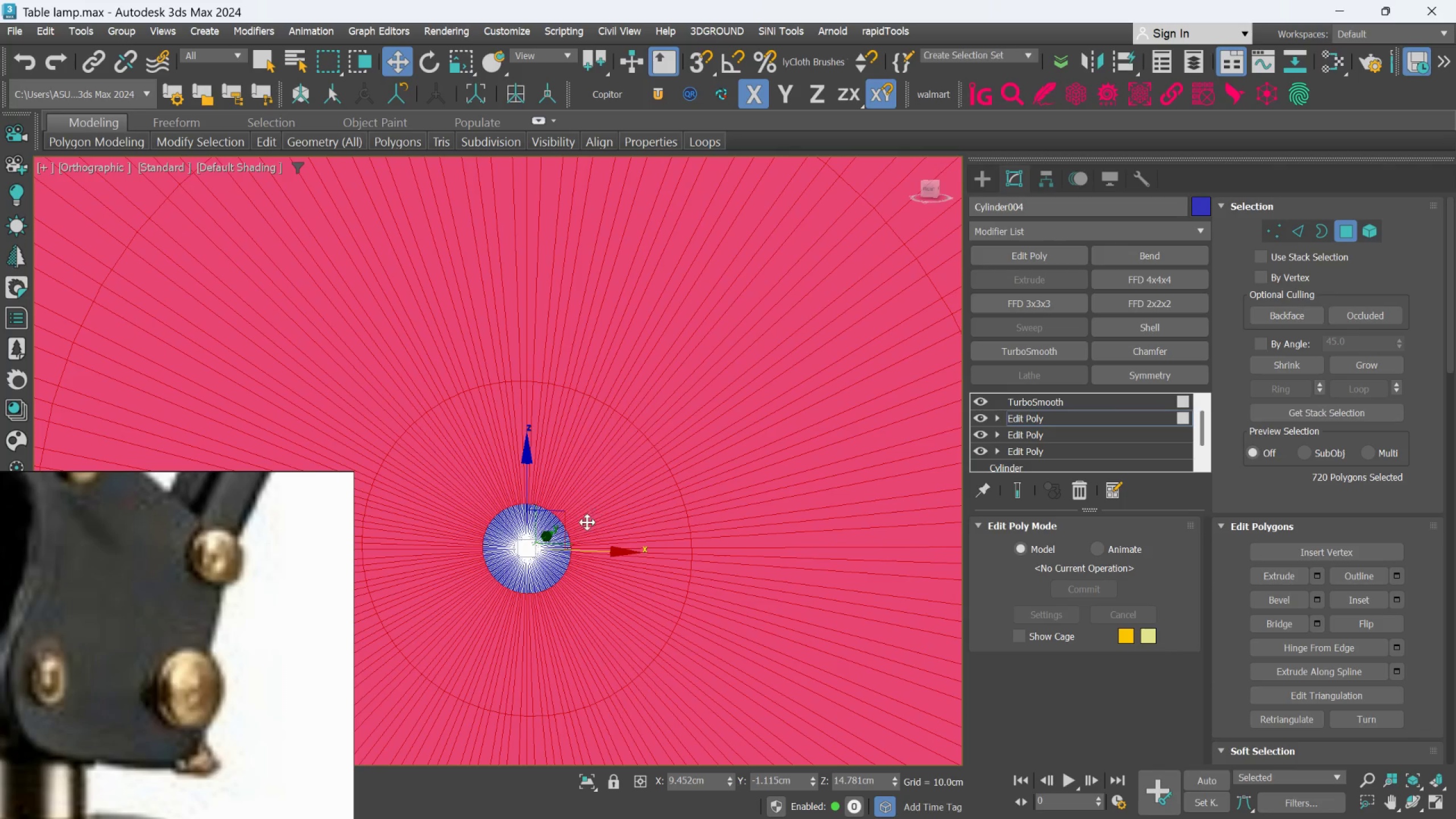 
hold_key(key=ControlLeft, duration=1.51)
left_click([568, 585])
 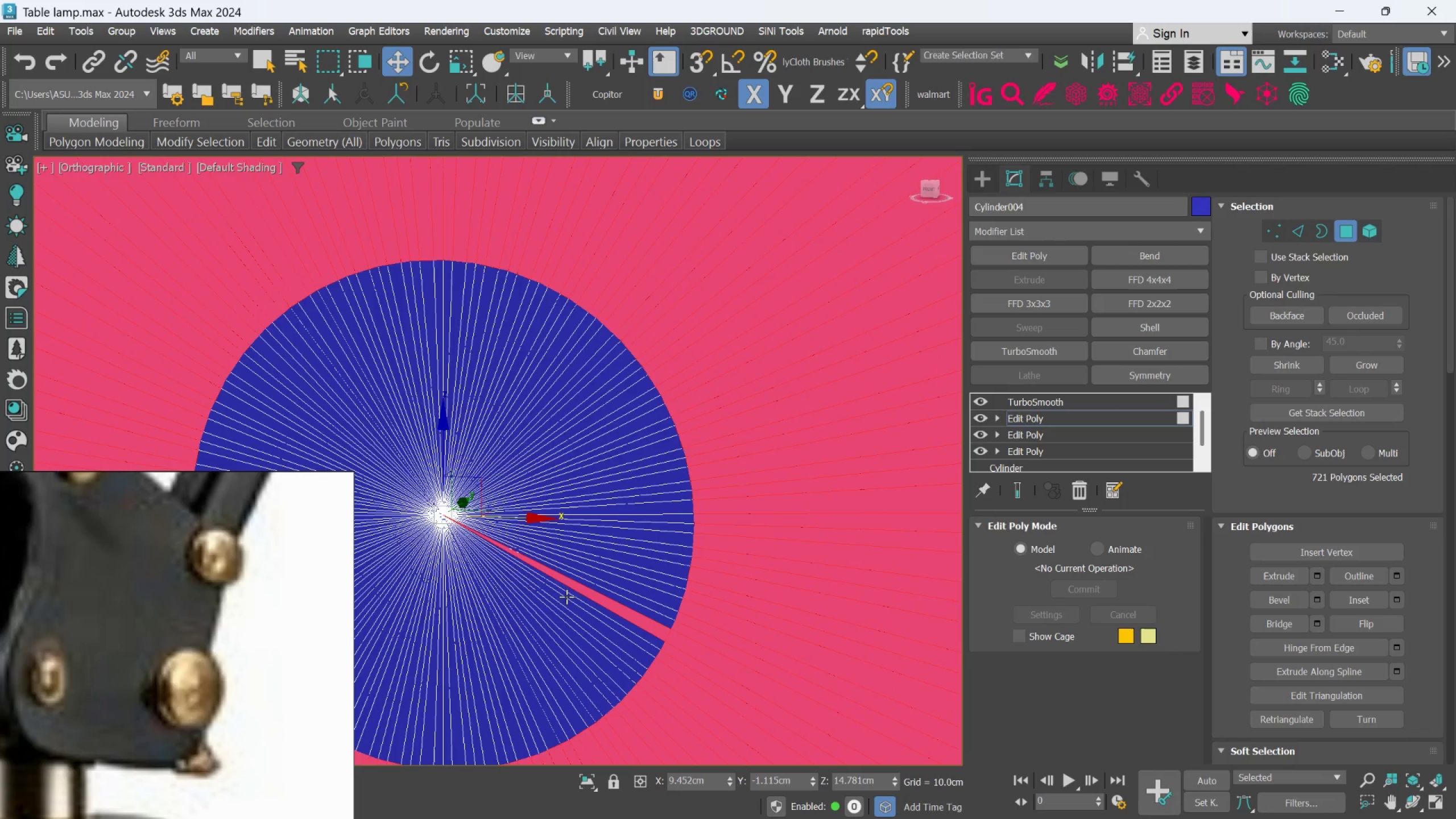 
scroll: coordinate [568, 583], scroll_direction: up, amount: 5.0
 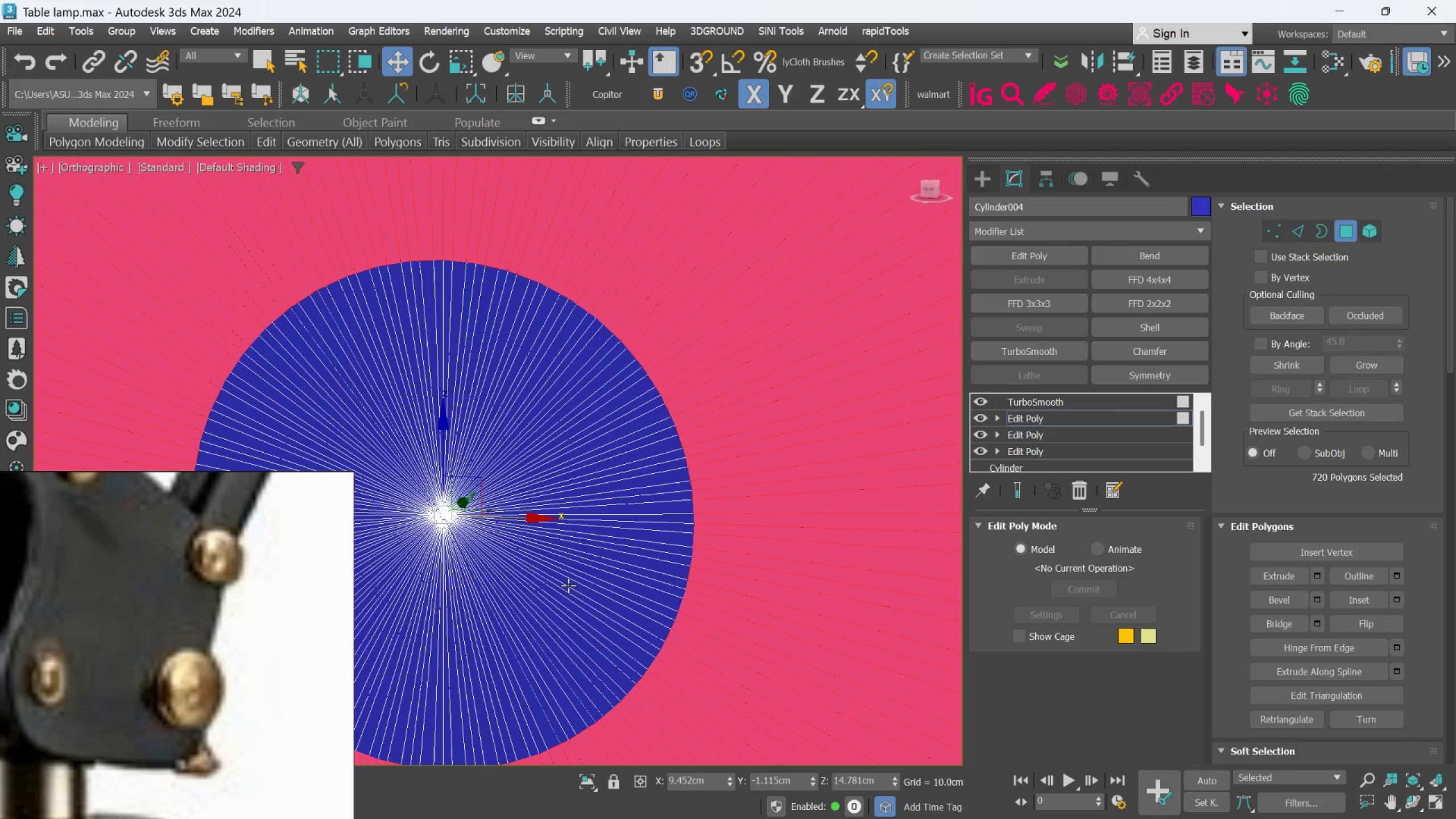 
double_click([564, 599])
 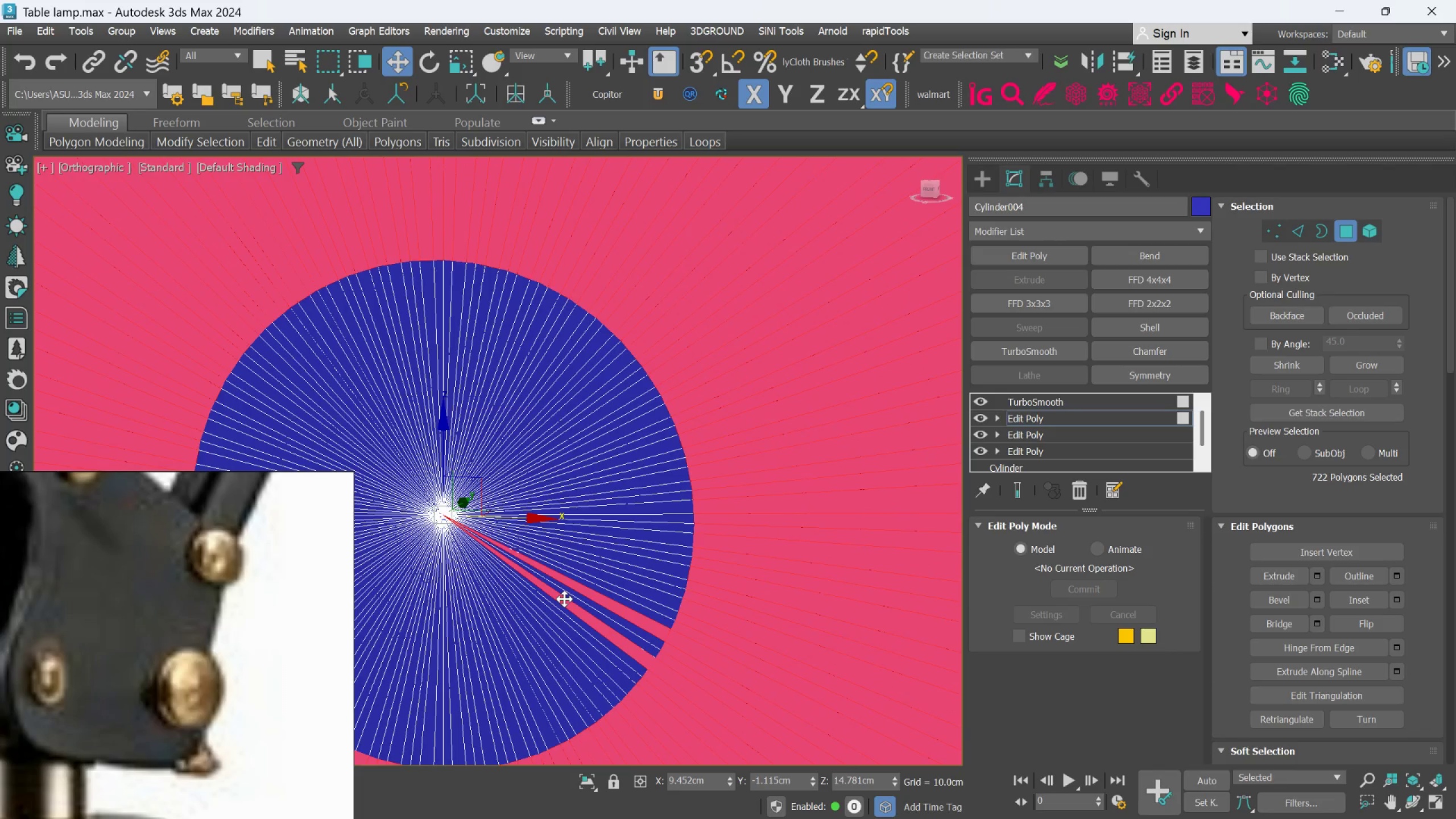 
triple_click([564, 599])
 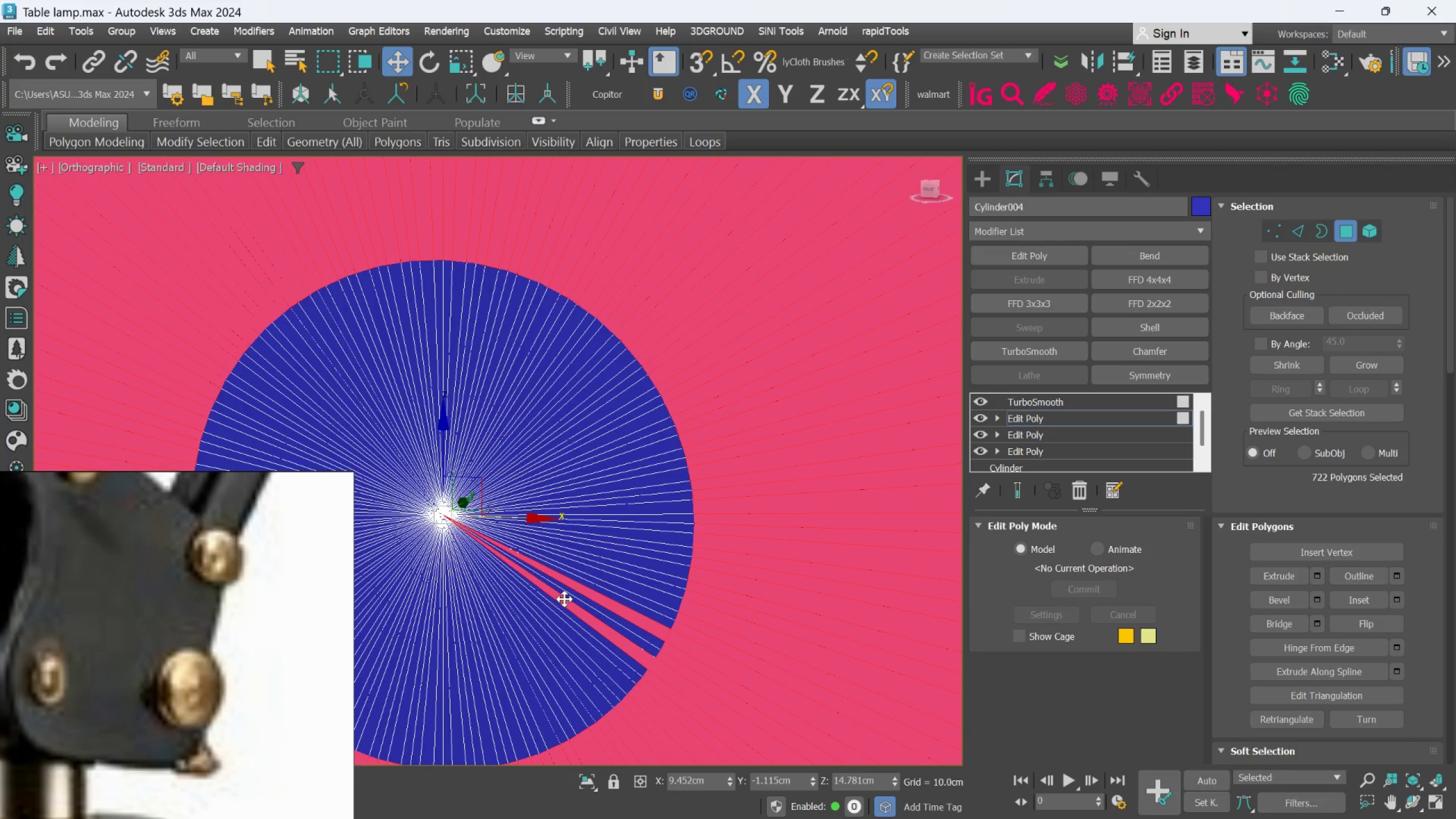 
hold_key(key=ControlLeft, duration=1.27)
triple_click([570, 597])
 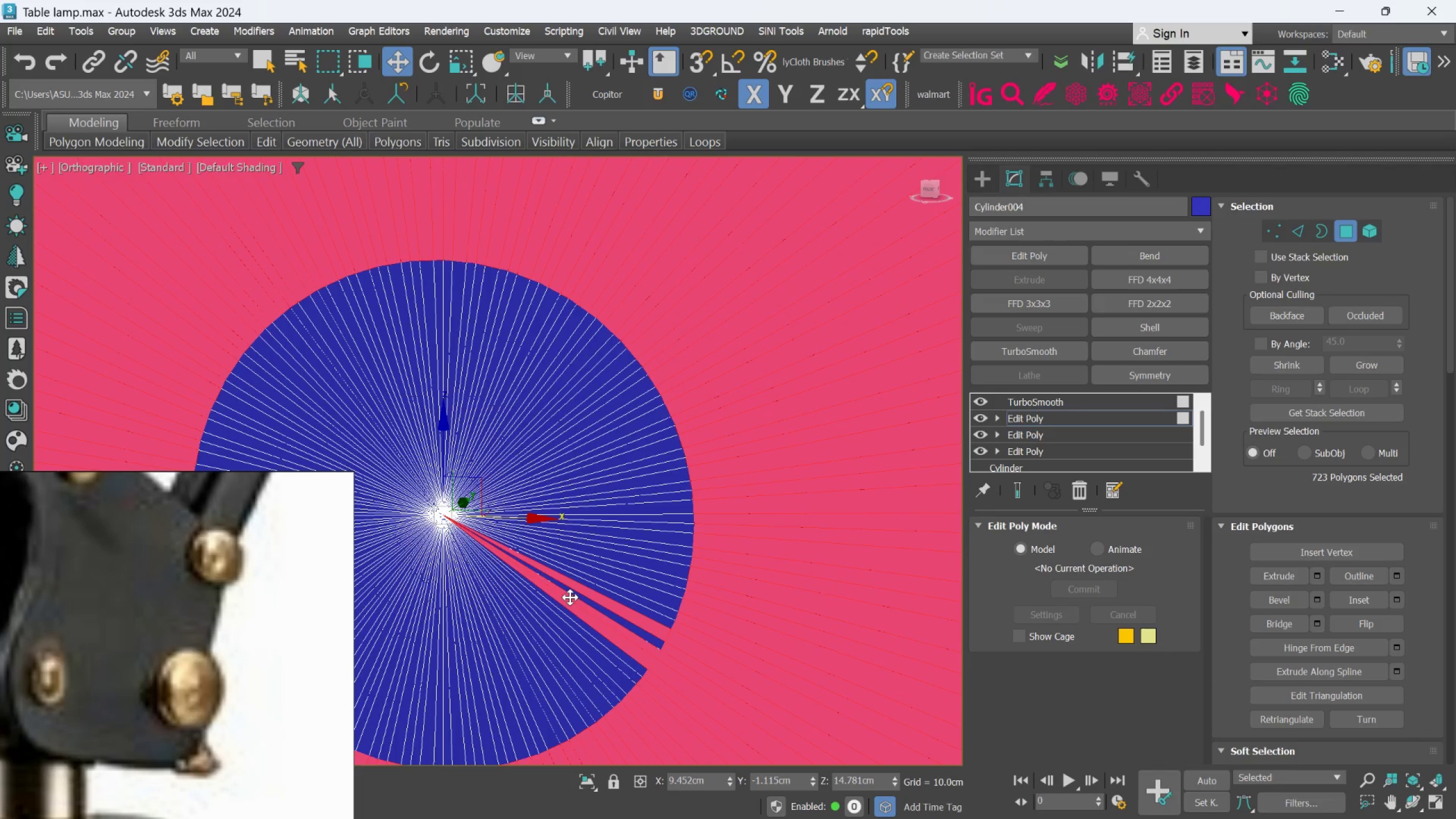 
triple_click([570, 597])
 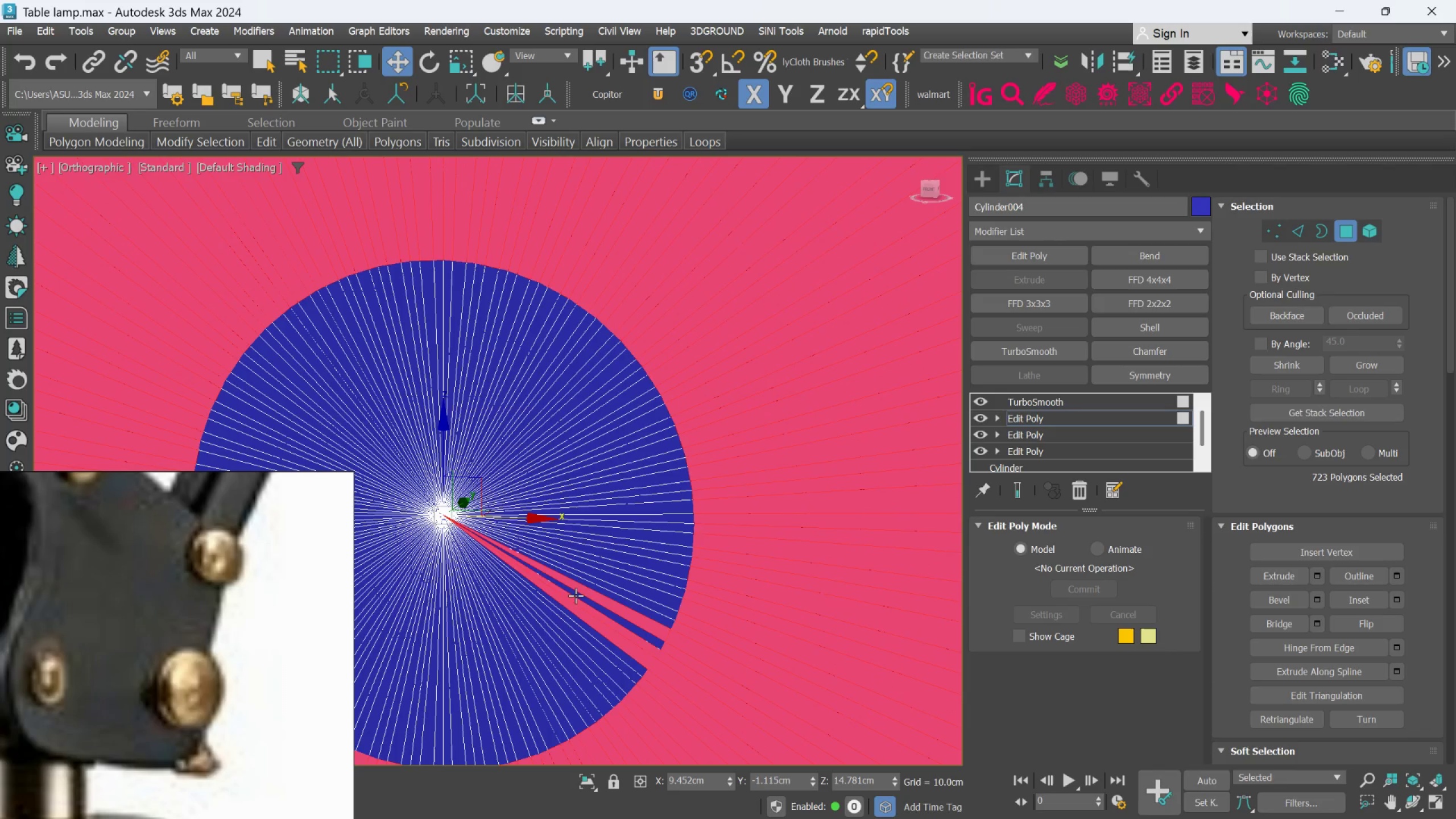 
triple_click([576, 595])
 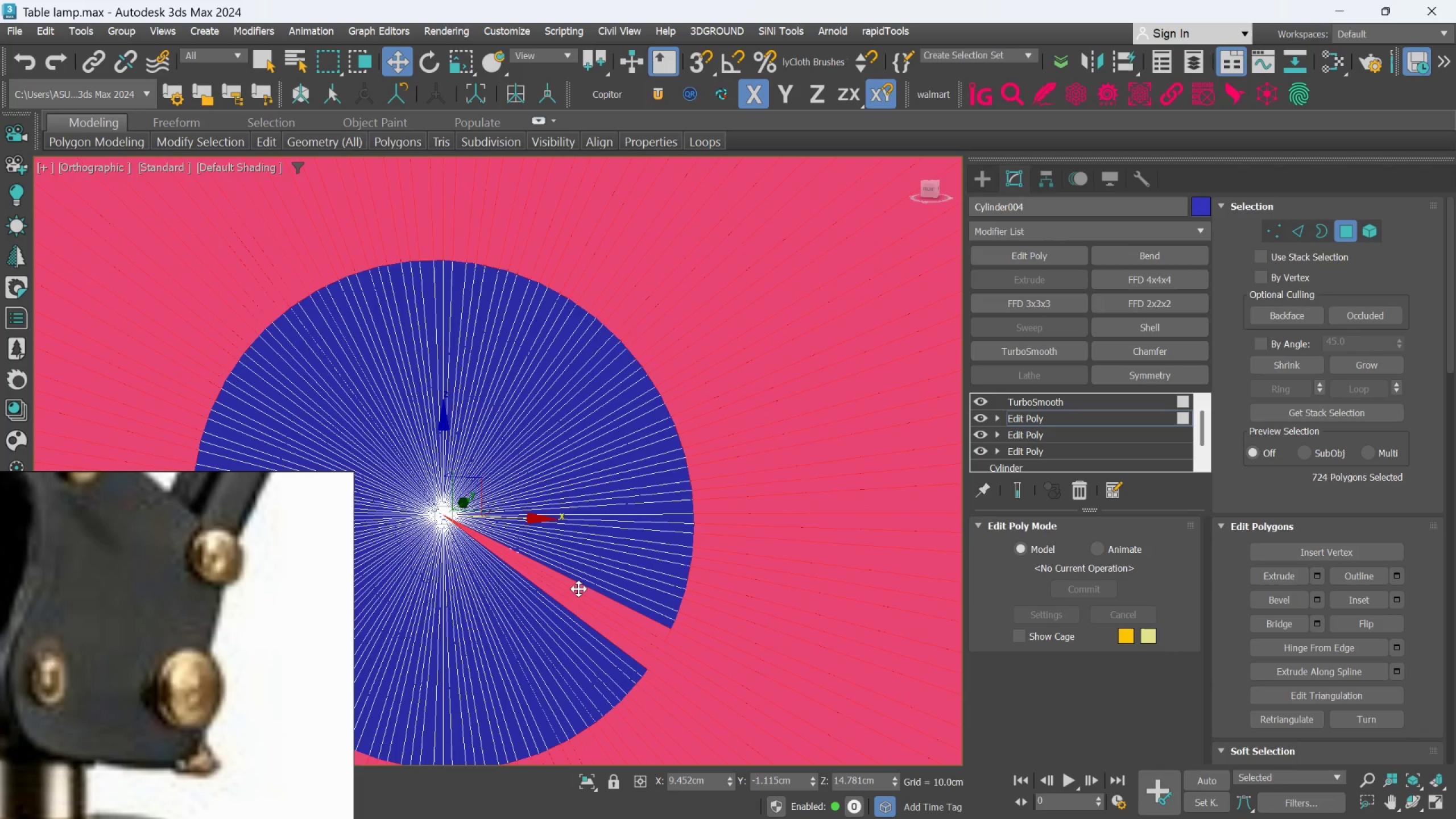 
scroll: coordinate [579, 569], scroll_direction: down, amount: 1.0
 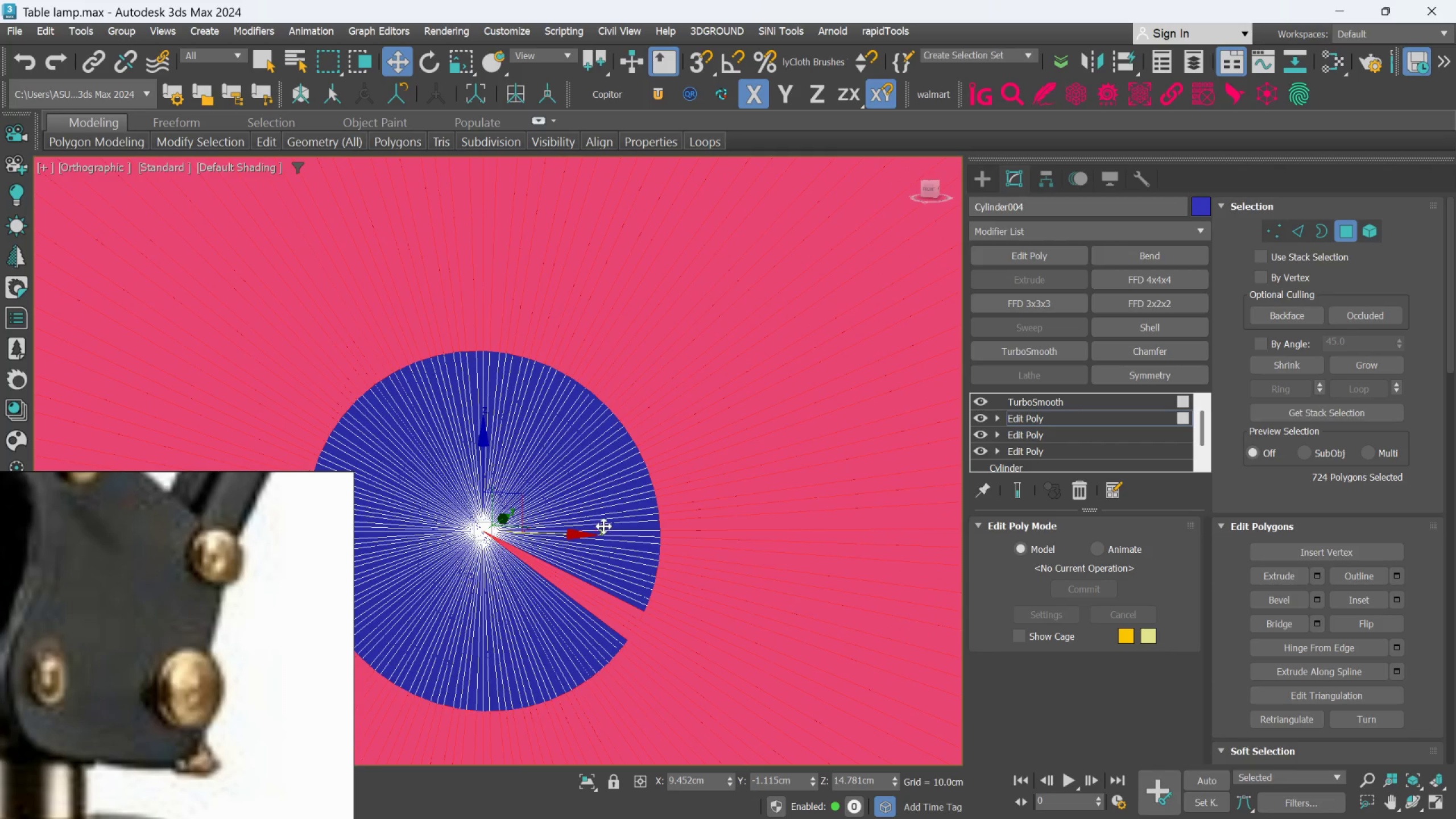 
left_click([606, 521])
 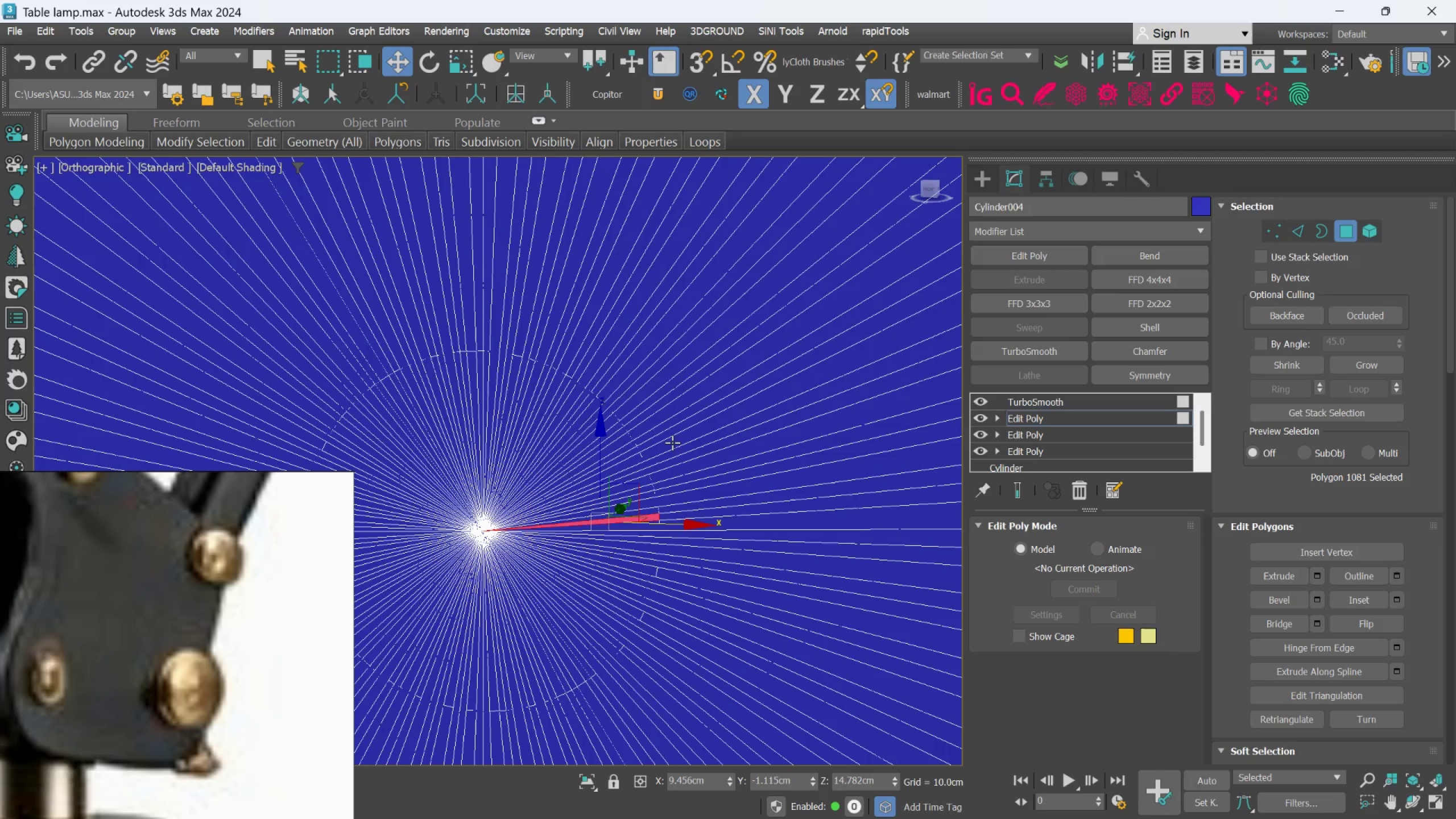 
scroll: coordinate [669, 444], scroll_direction: down, amount: 2.0
 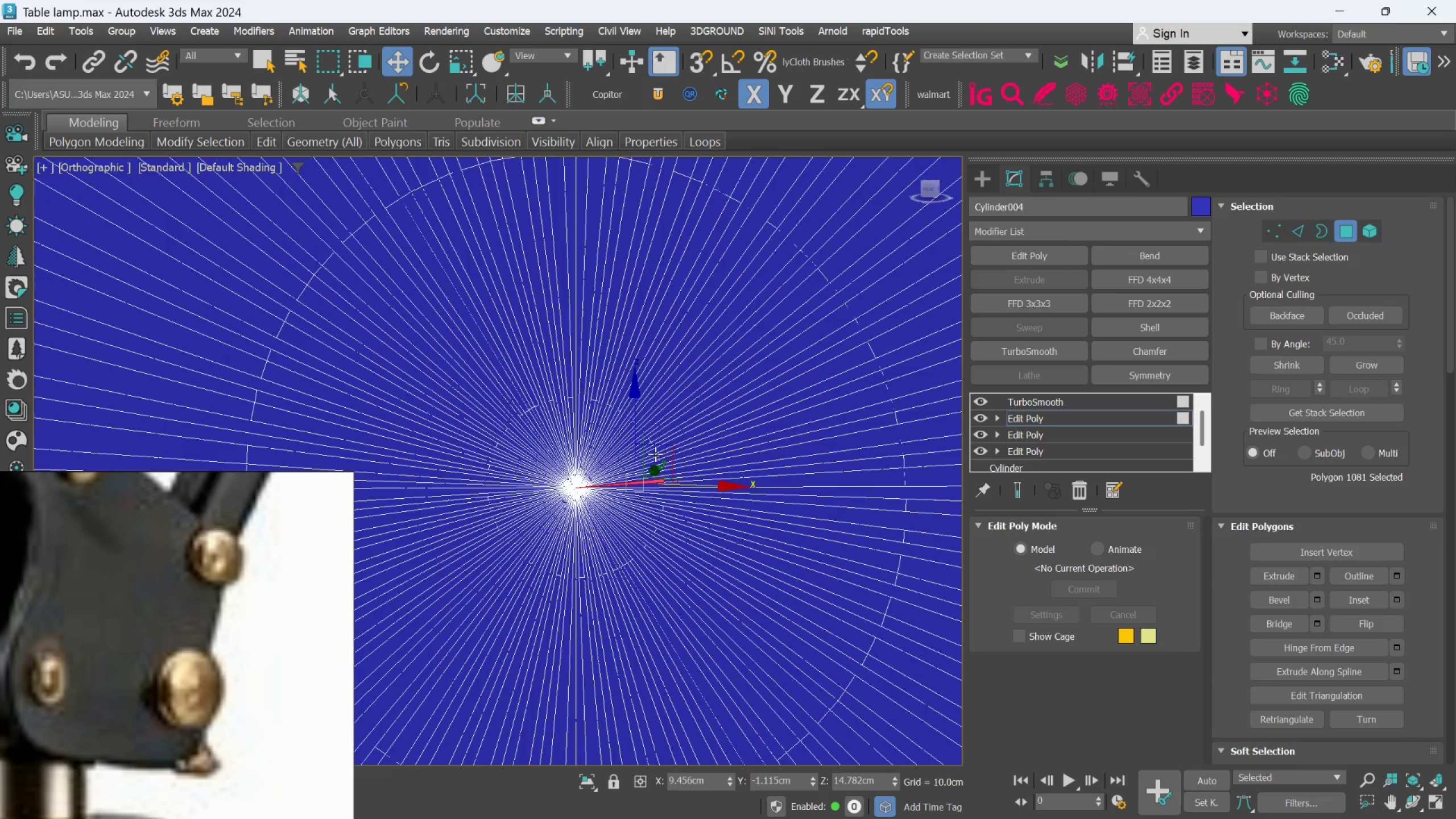 
scroll: coordinate [642, 460], scroll_direction: up, amount: 1.0
 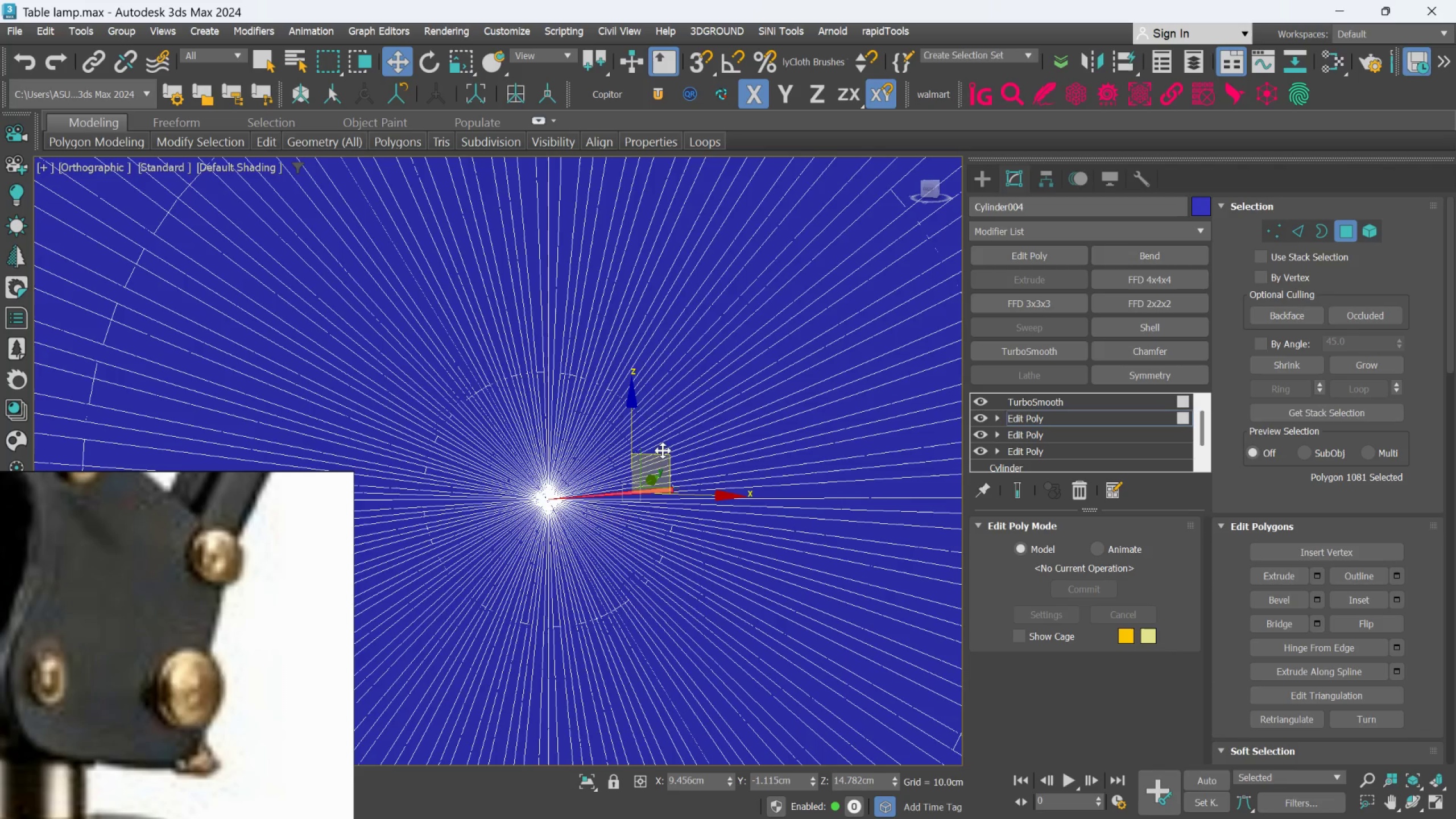 
scroll: coordinate [663, 450], scroll_direction: down, amount: 1.0
 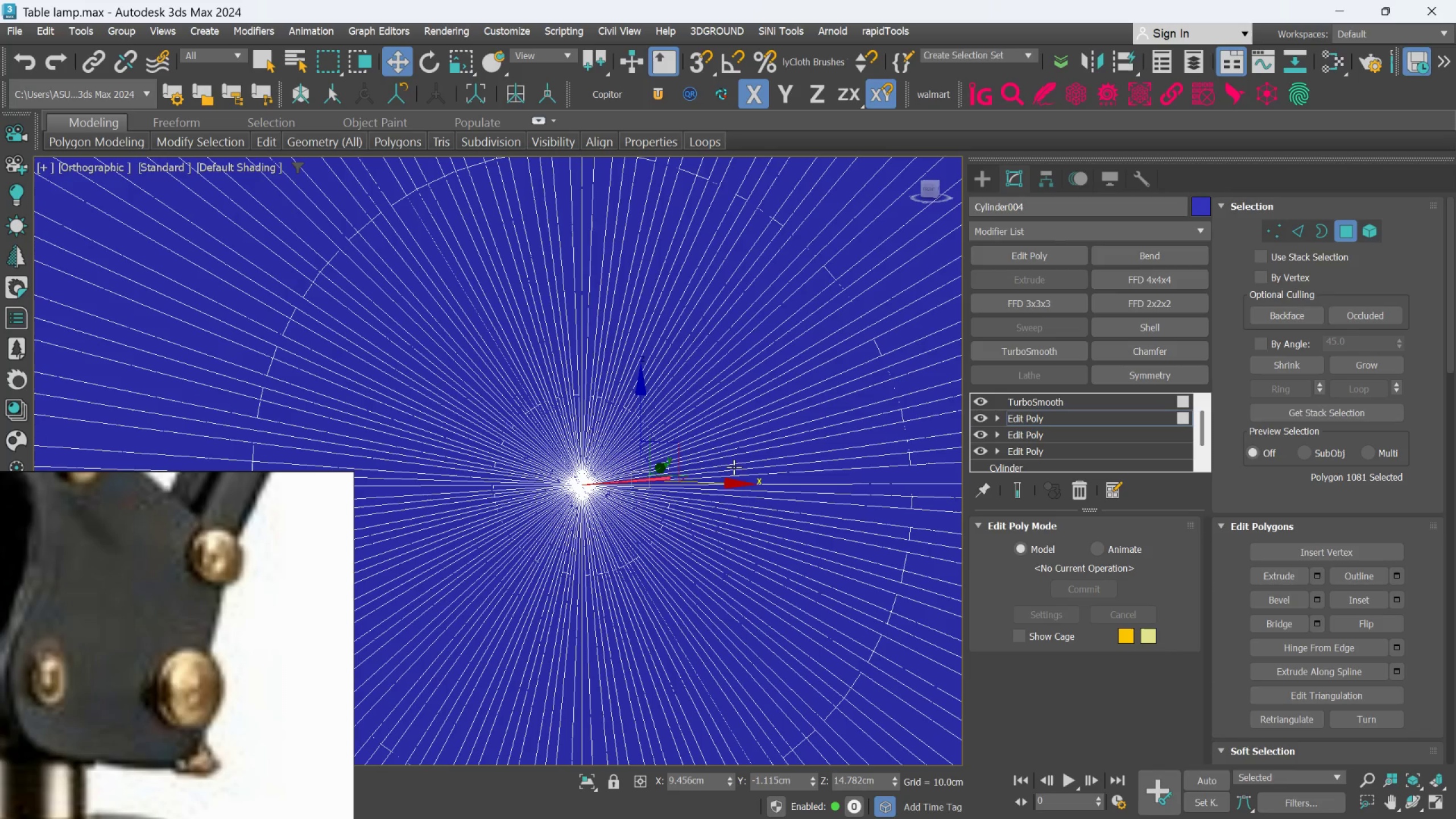 
hold_key(key=ControlLeft, duration=1.5)
left_click([734, 467])
 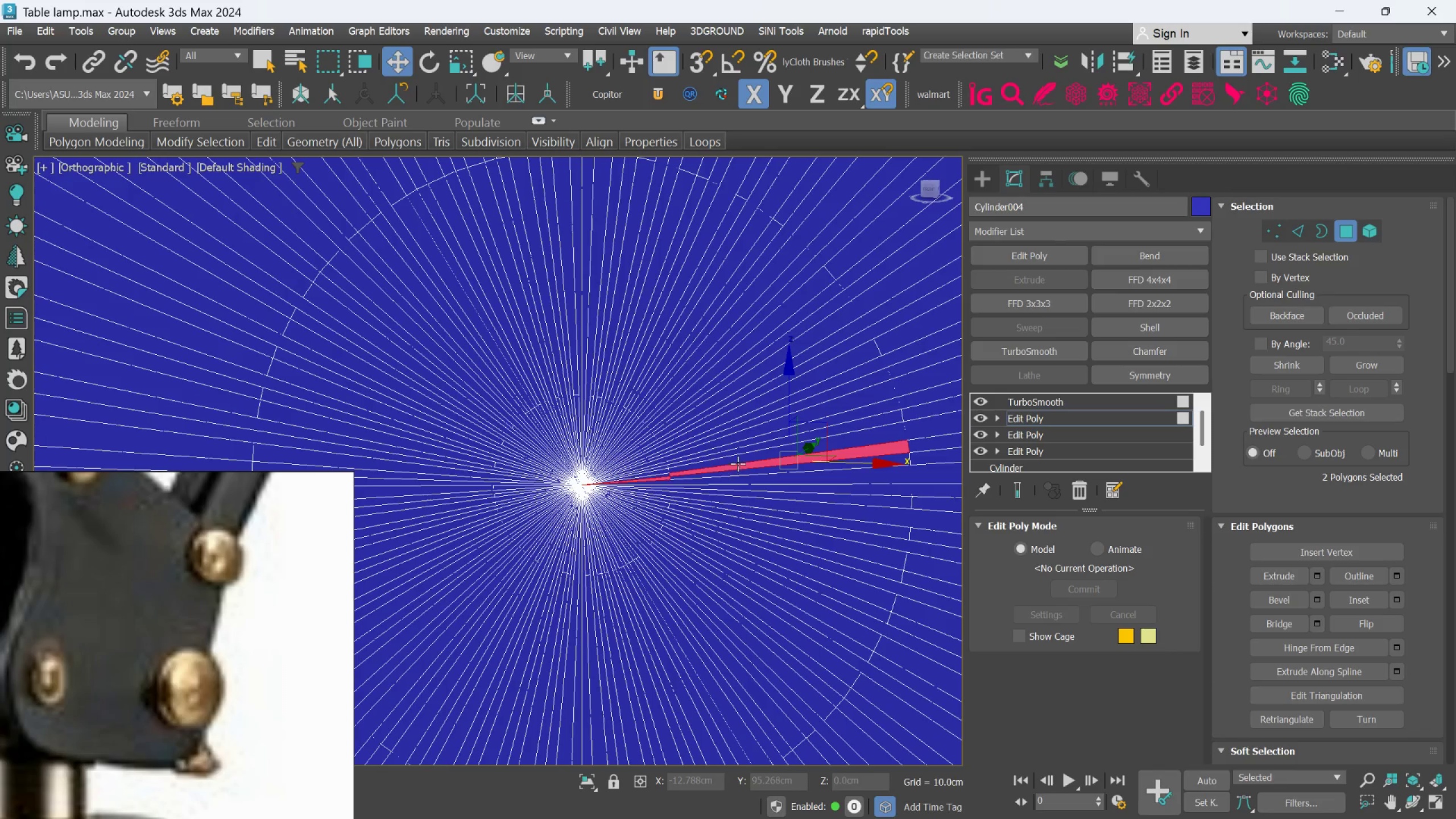 
left_click([738, 464])
 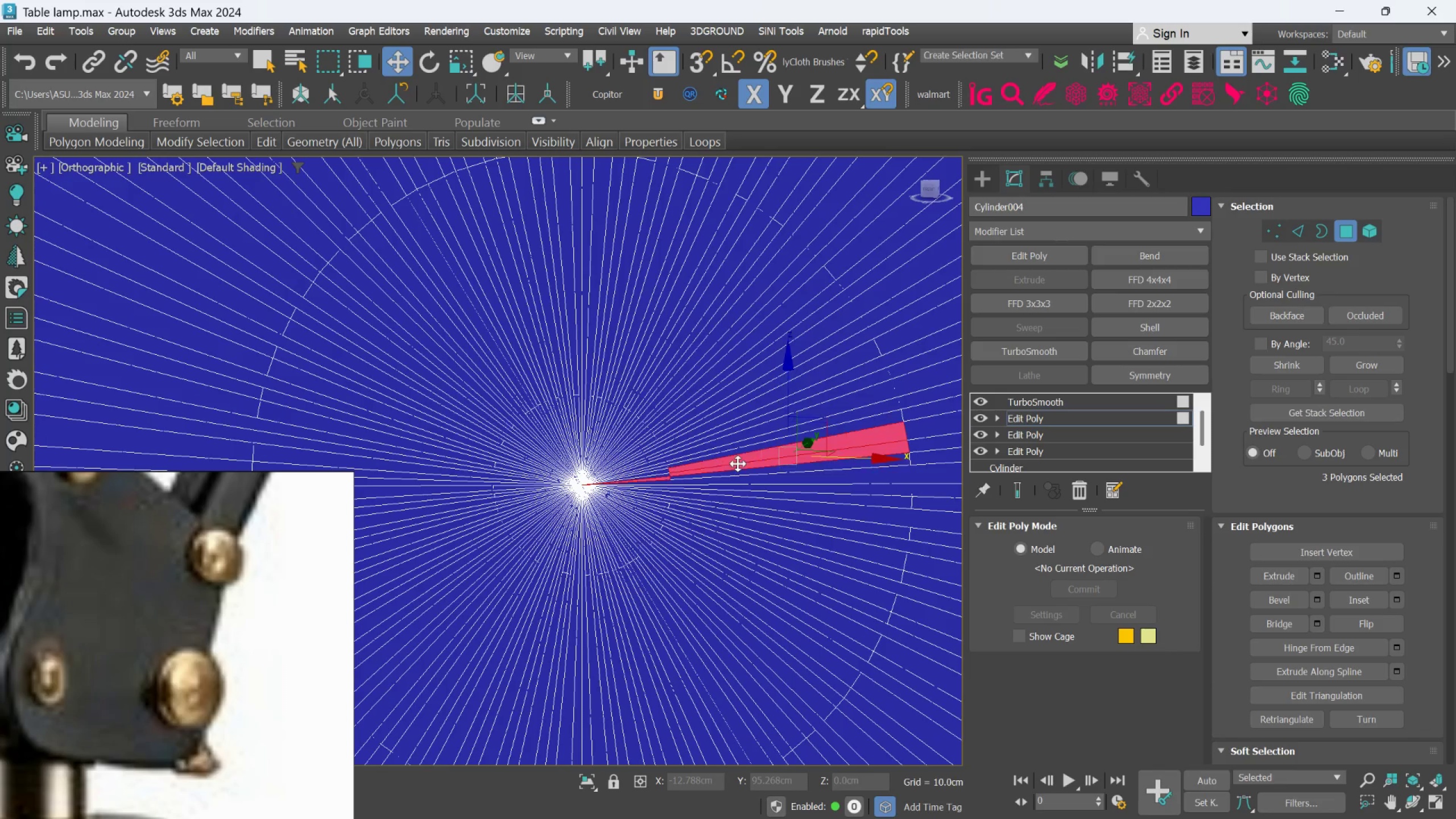 
double_click([738, 464])
 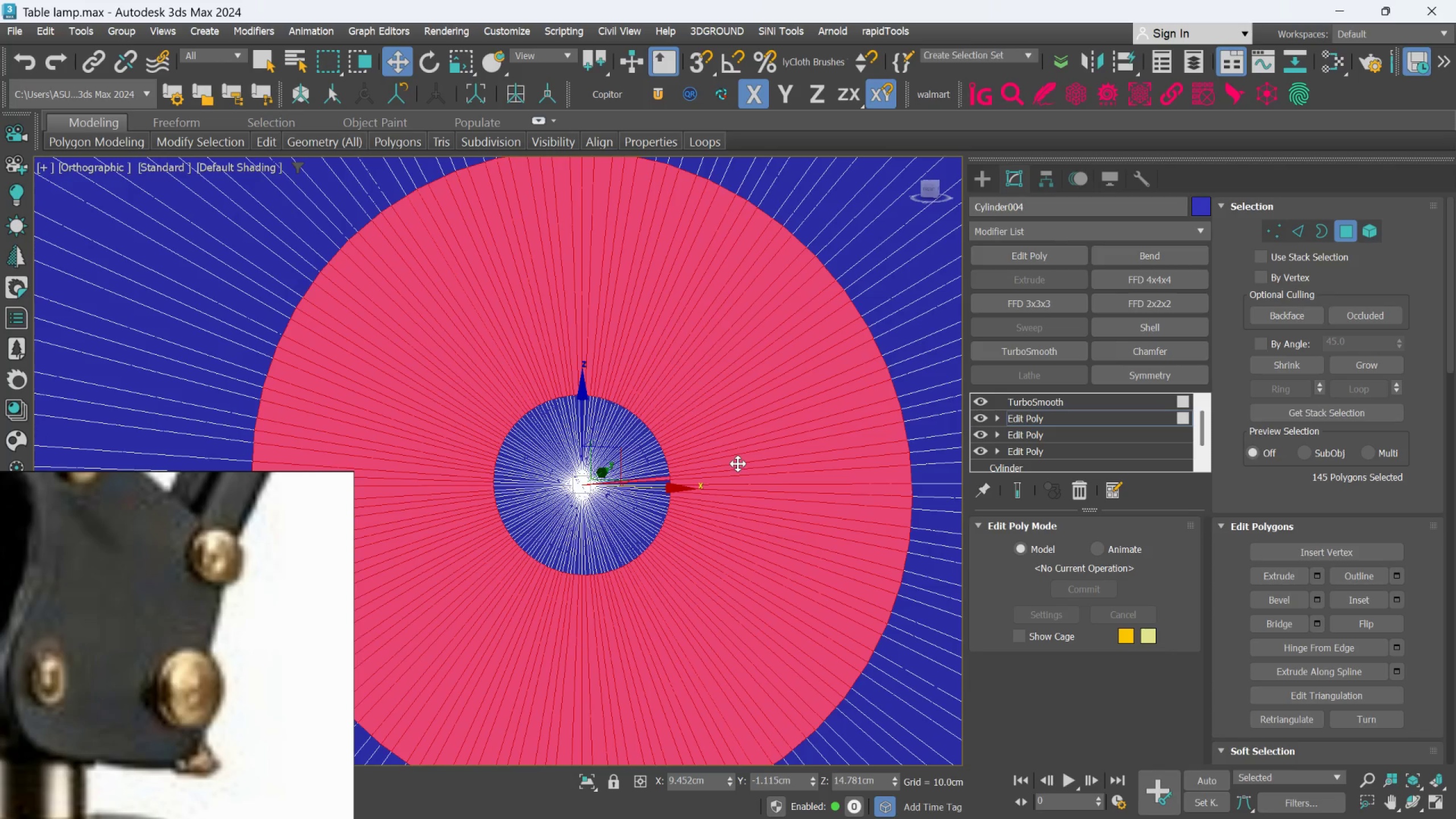 
key(Control+ControlLeft)
 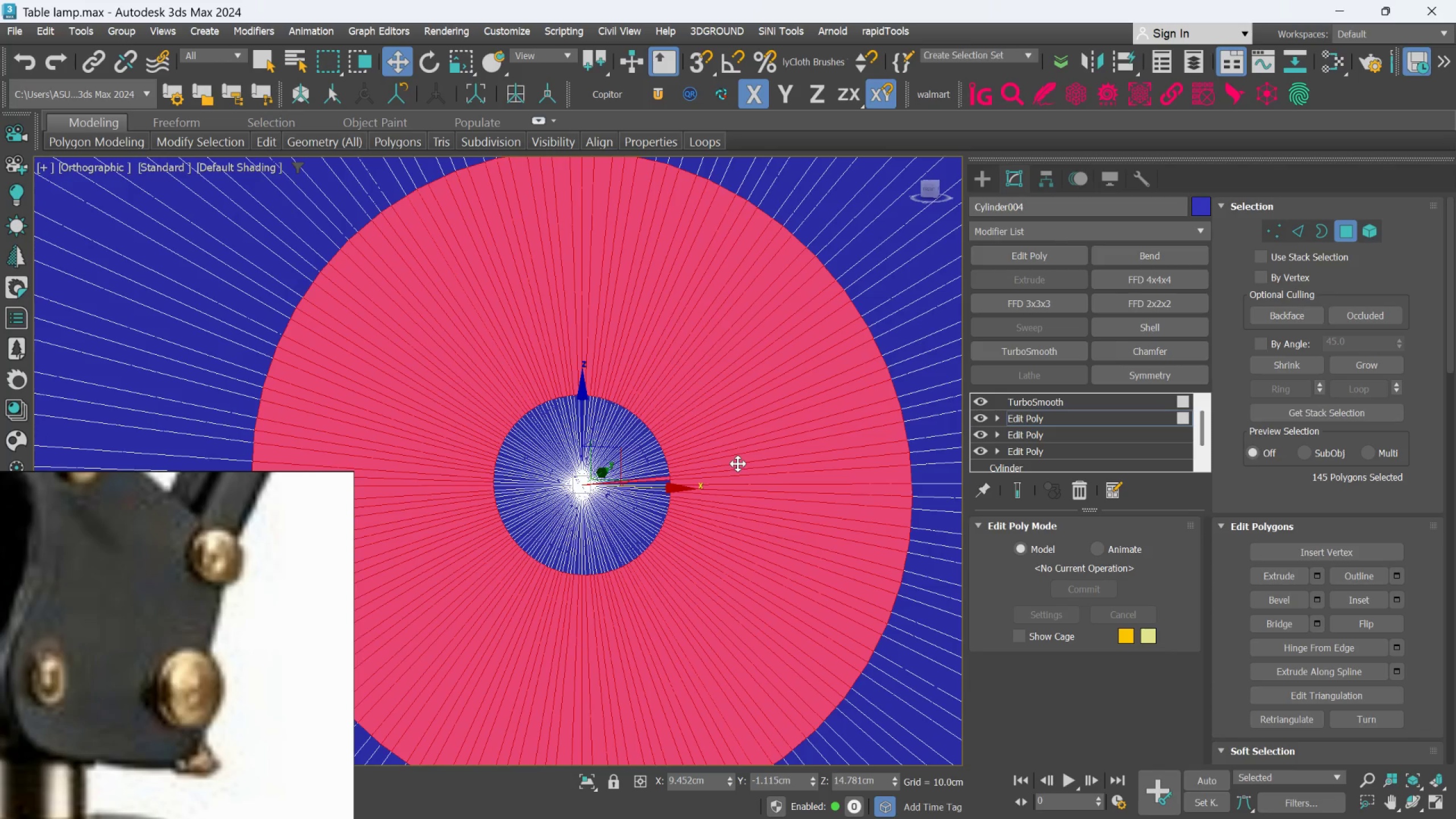 
key(Control+ControlLeft)
 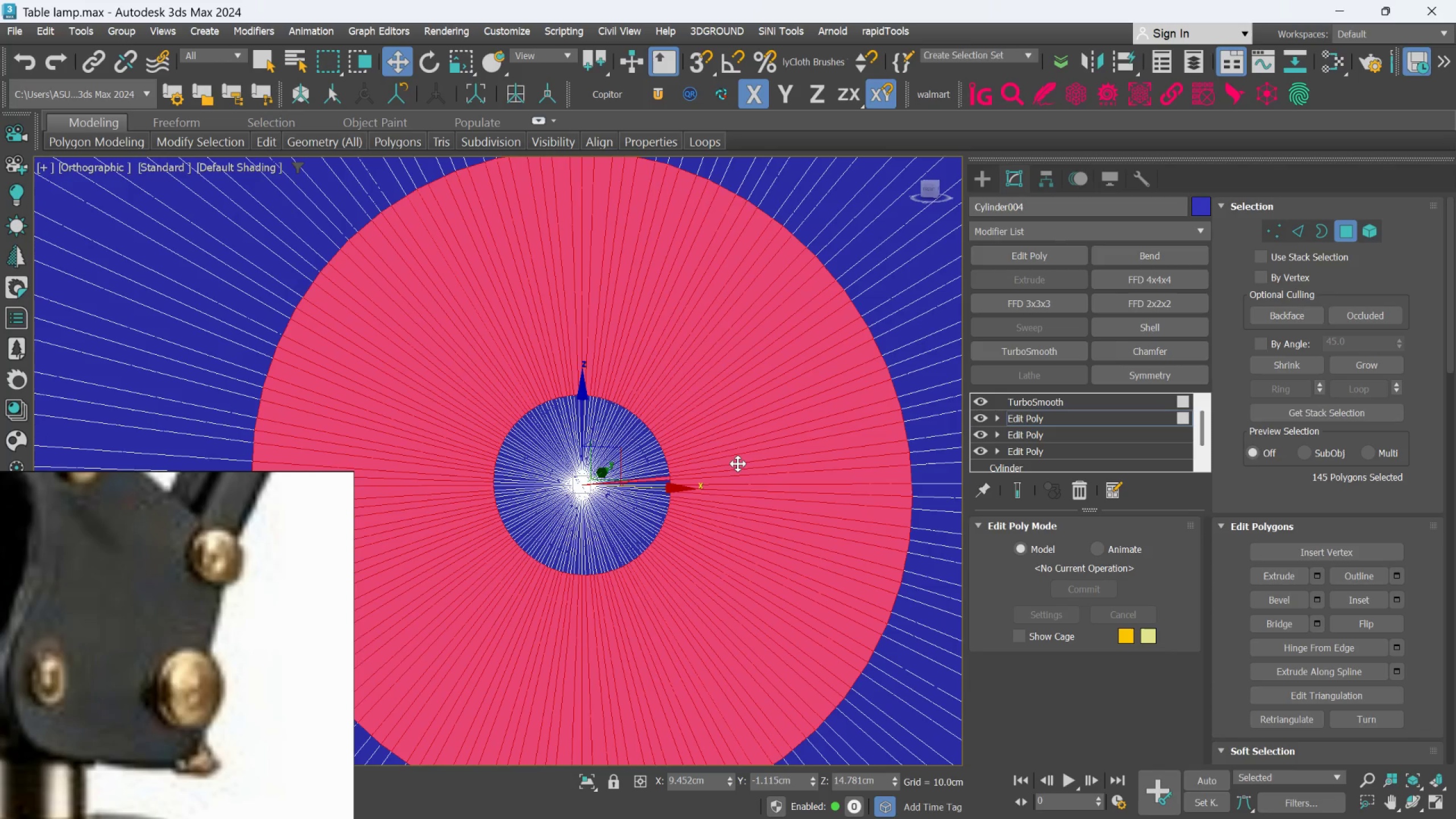 
key(Control+ControlLeft)
 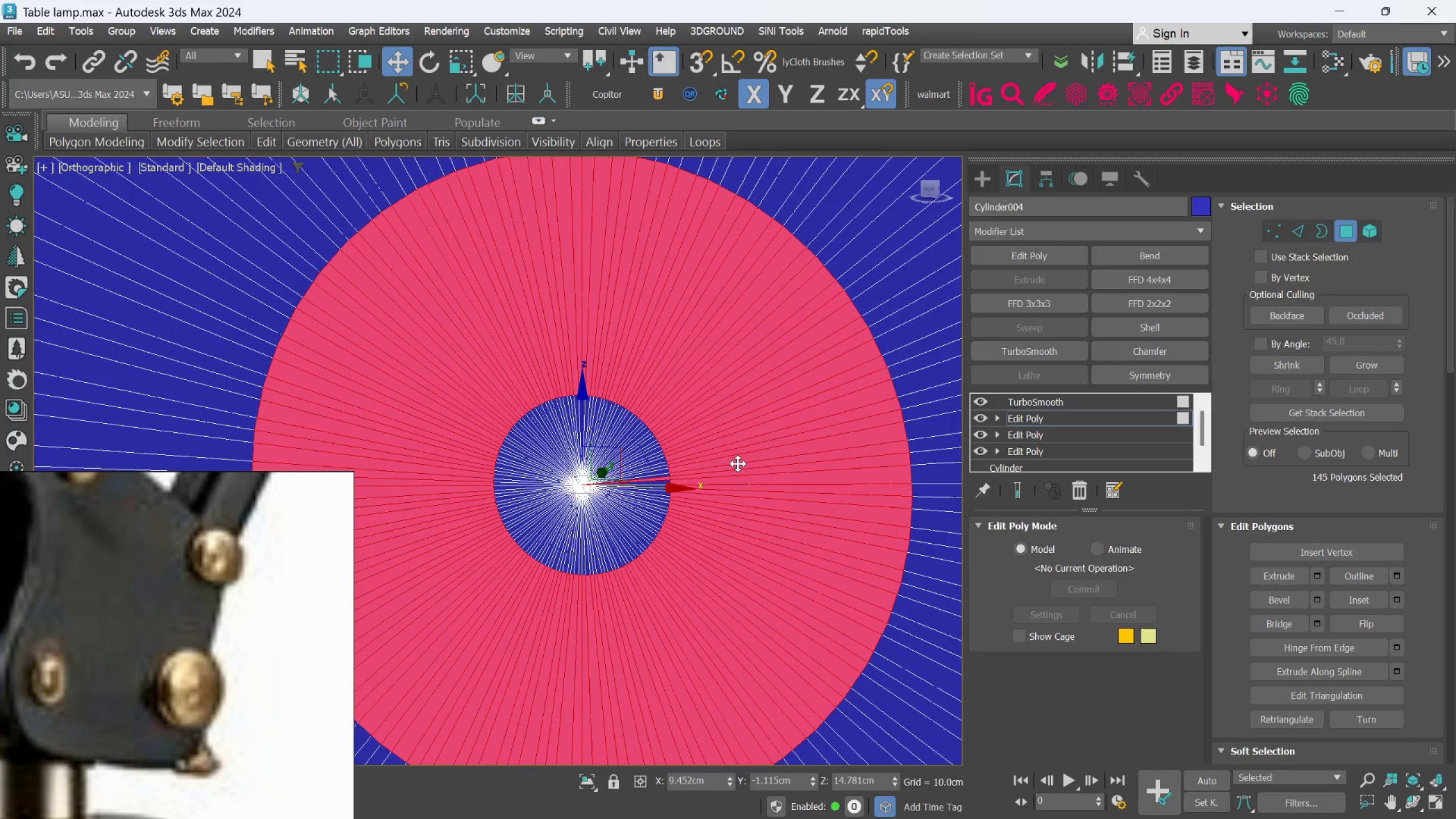 
key(Control+ControlLeft)
 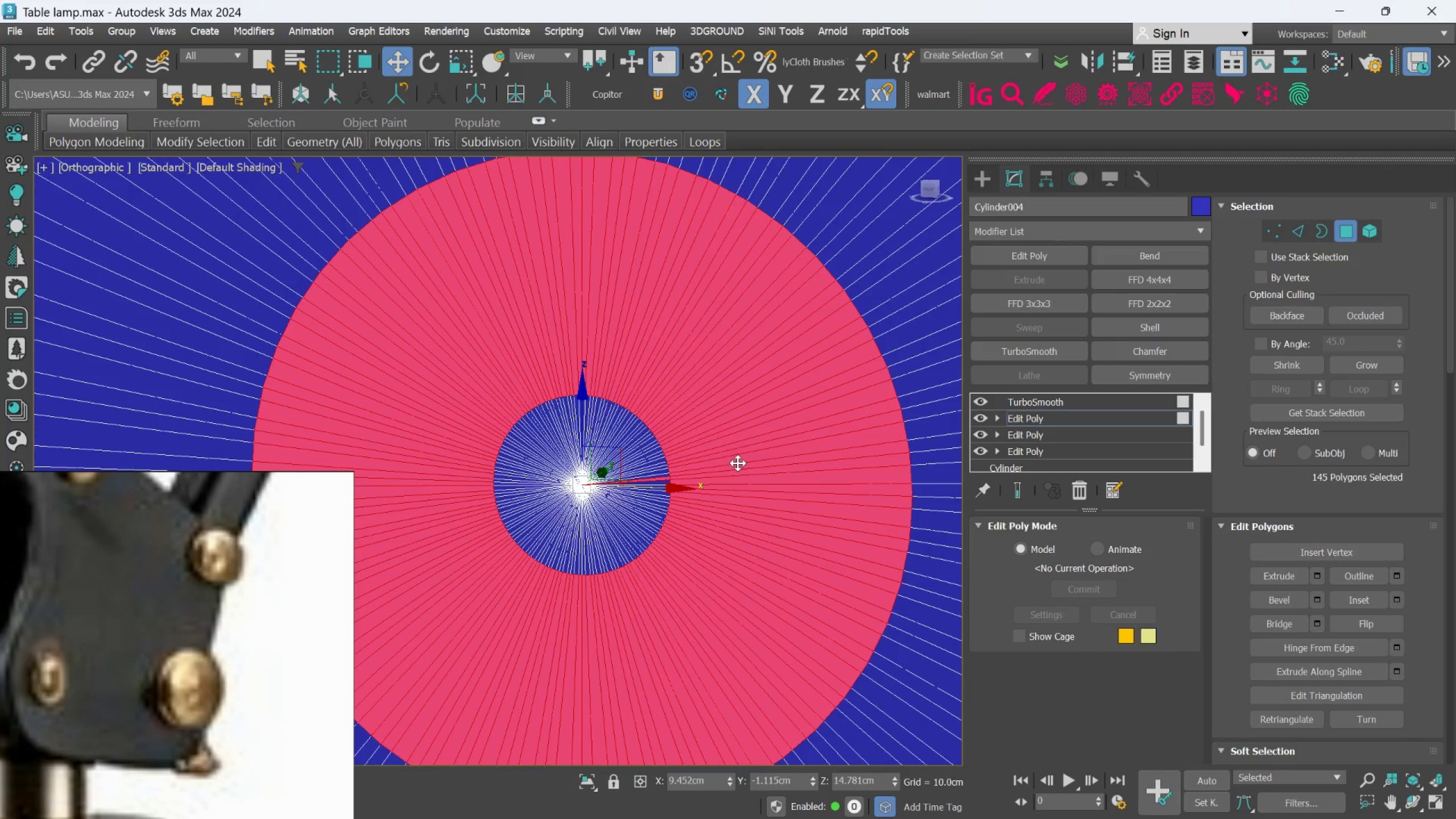 
key(Delete)
 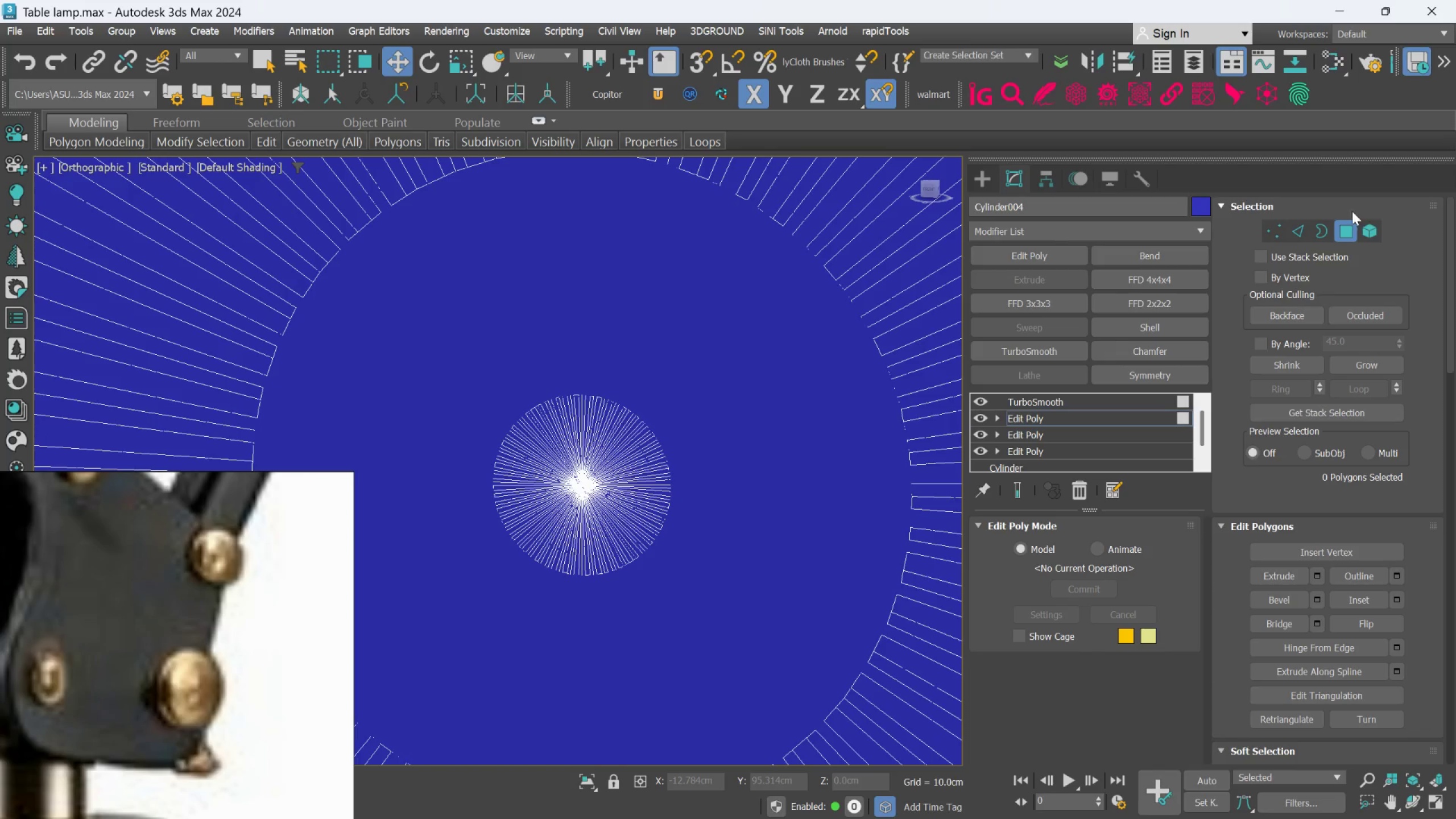 
left_click([1364, 230])
 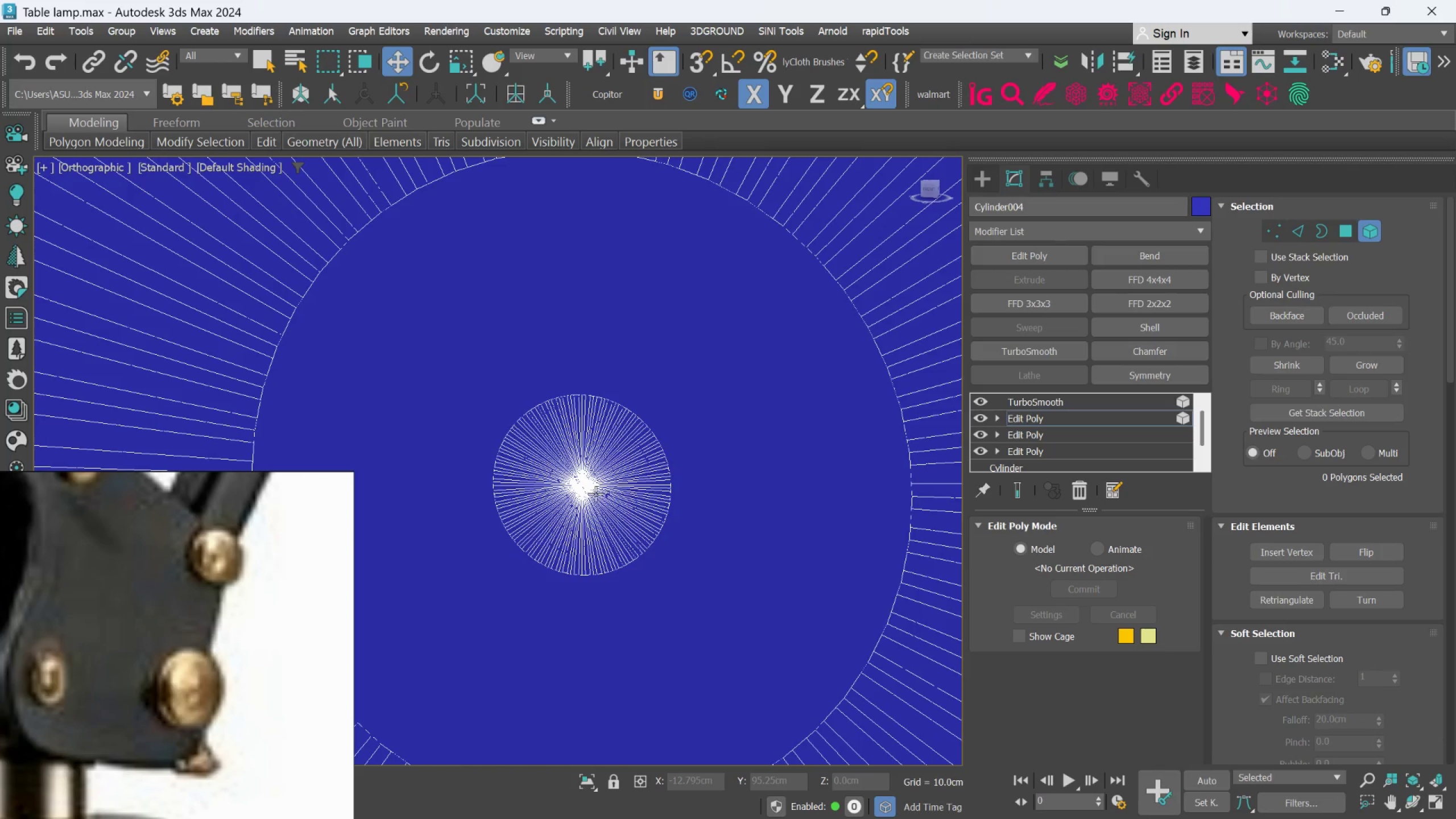 
left_click([594, 495])
 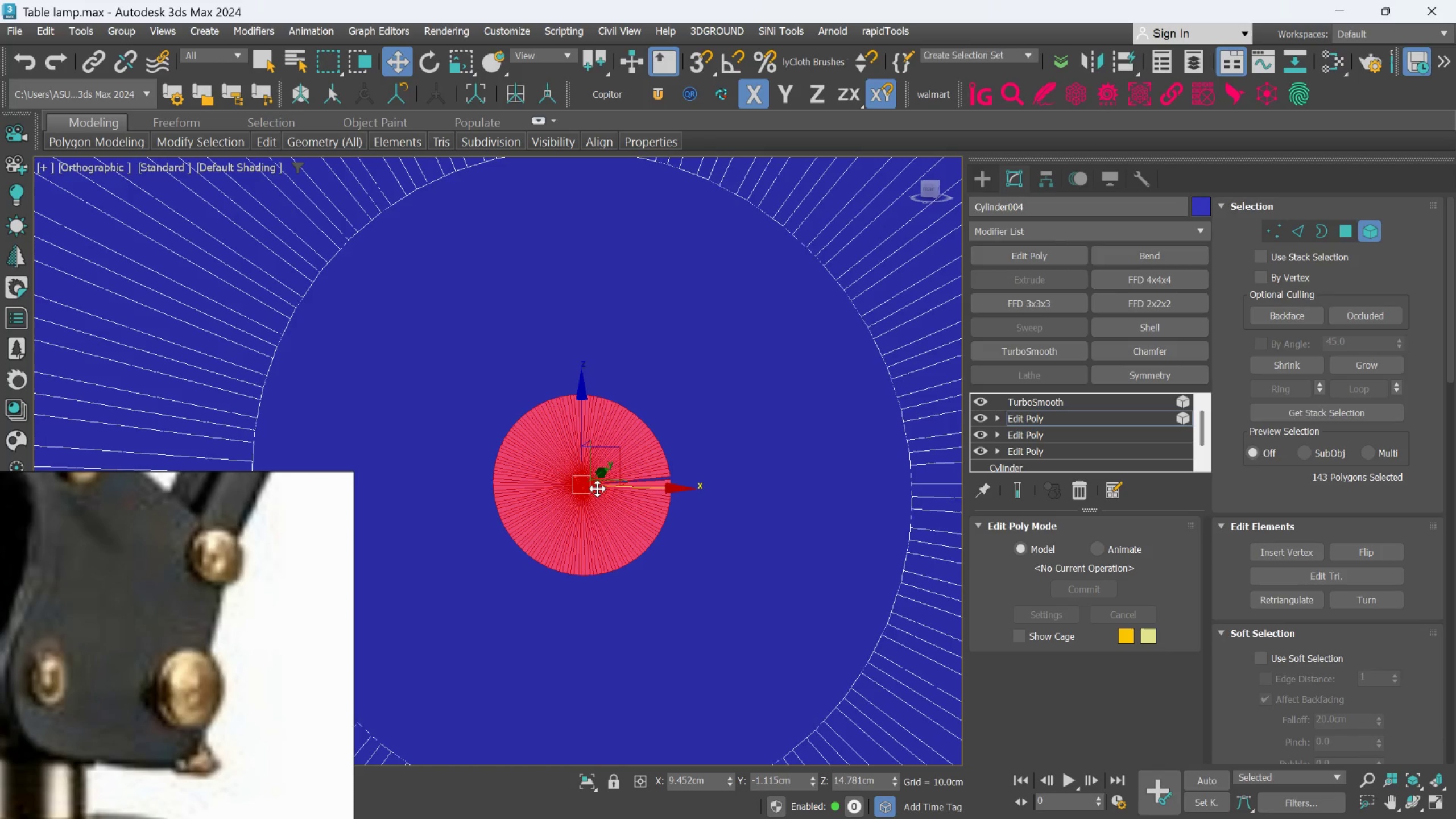 
key(Delete)
 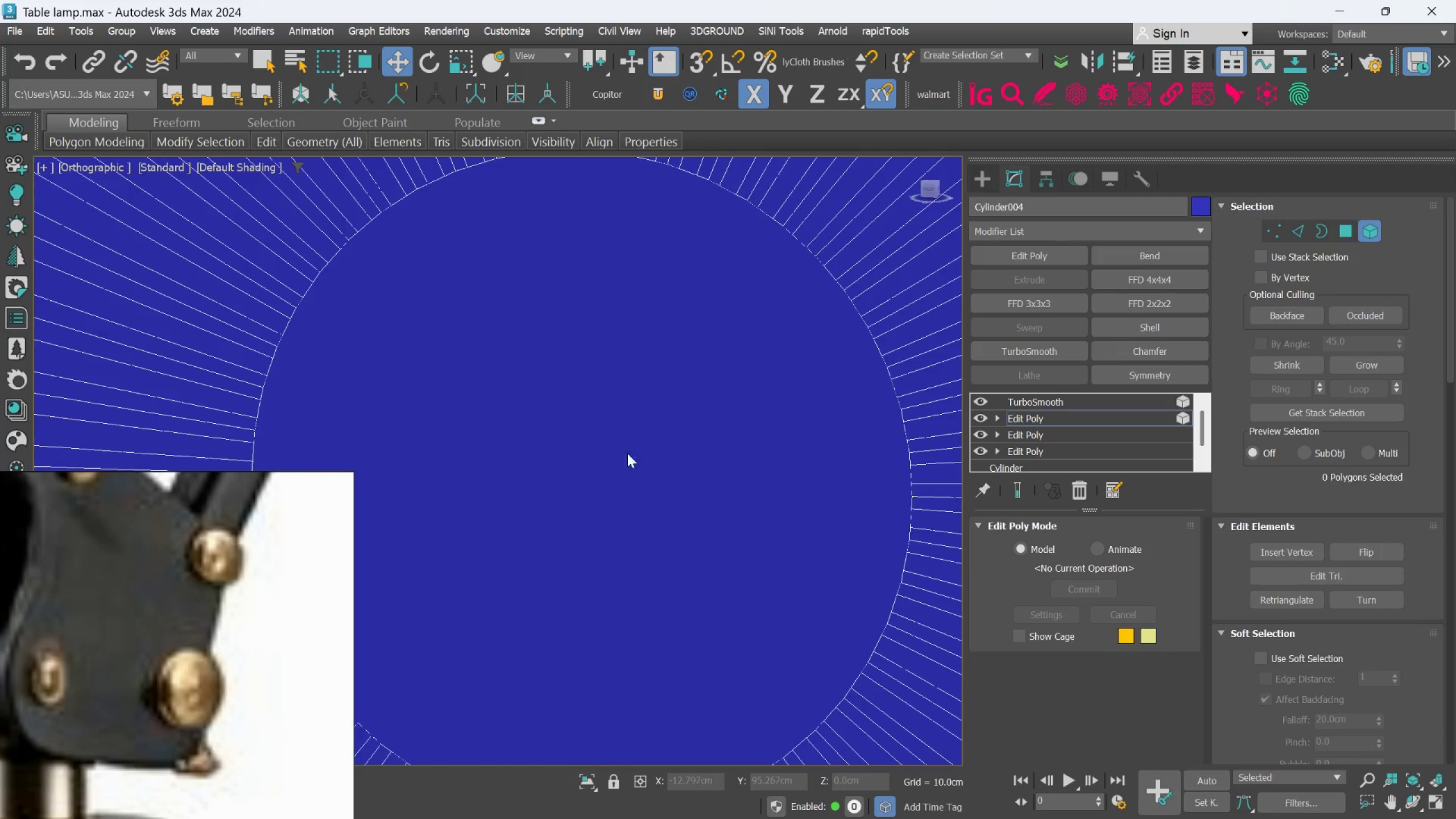 
scroll: coordinate [781, 435], scroll_direction: down, amount: 6.0
 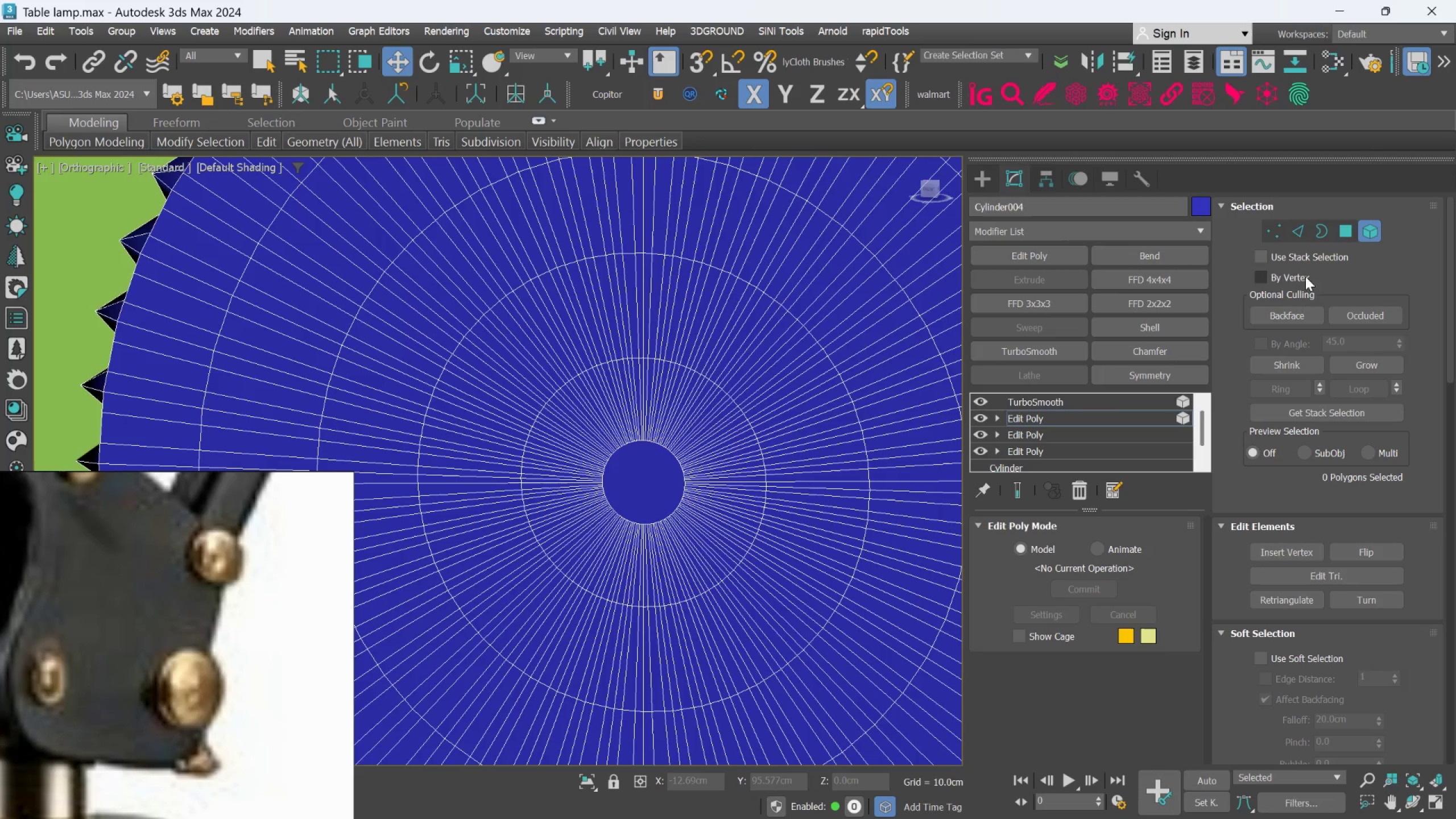 
left_click([1337, 226])
 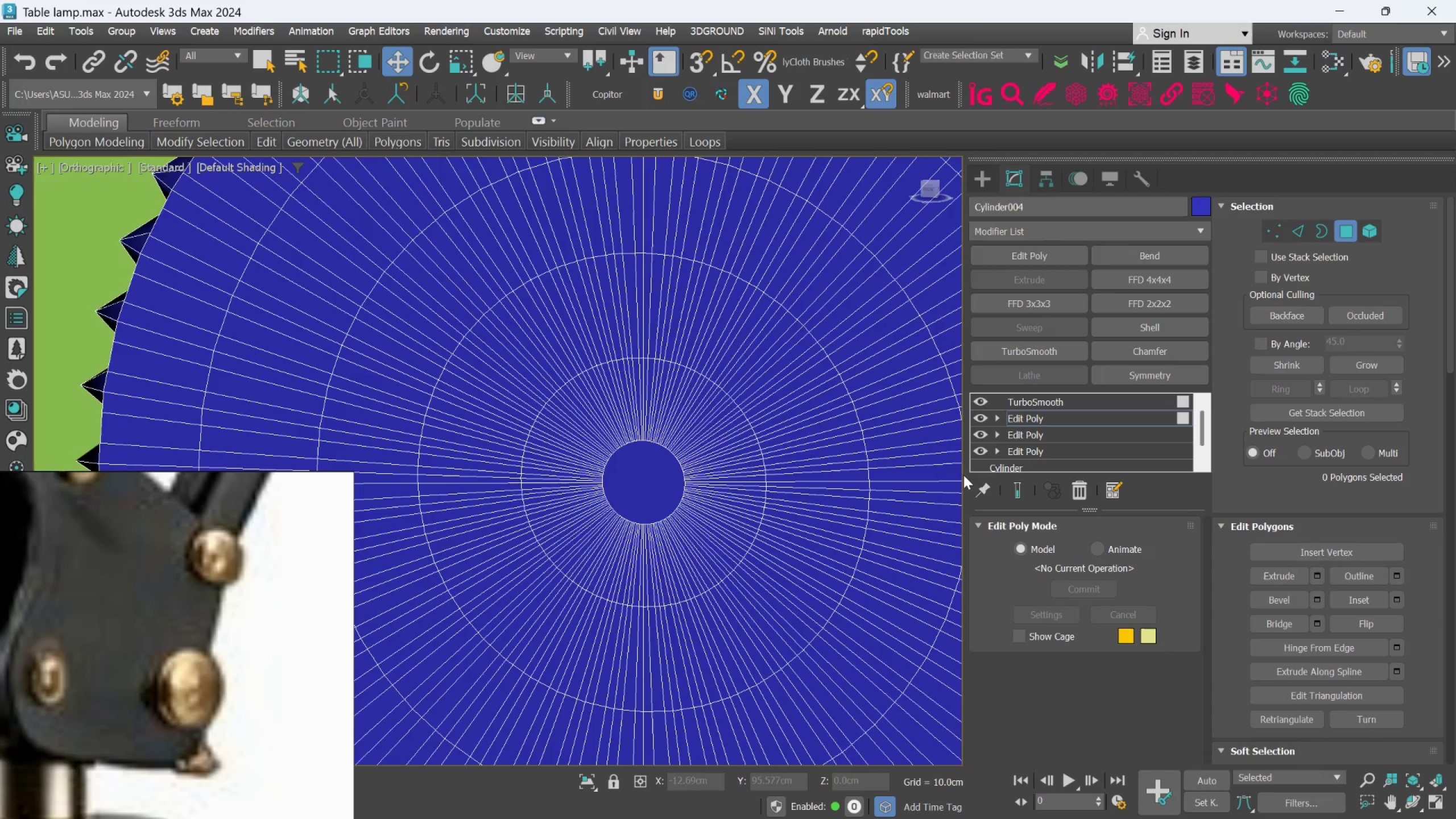 
scroll: coordinate [874, 461], scroll_direction: down, amount: 2.0
 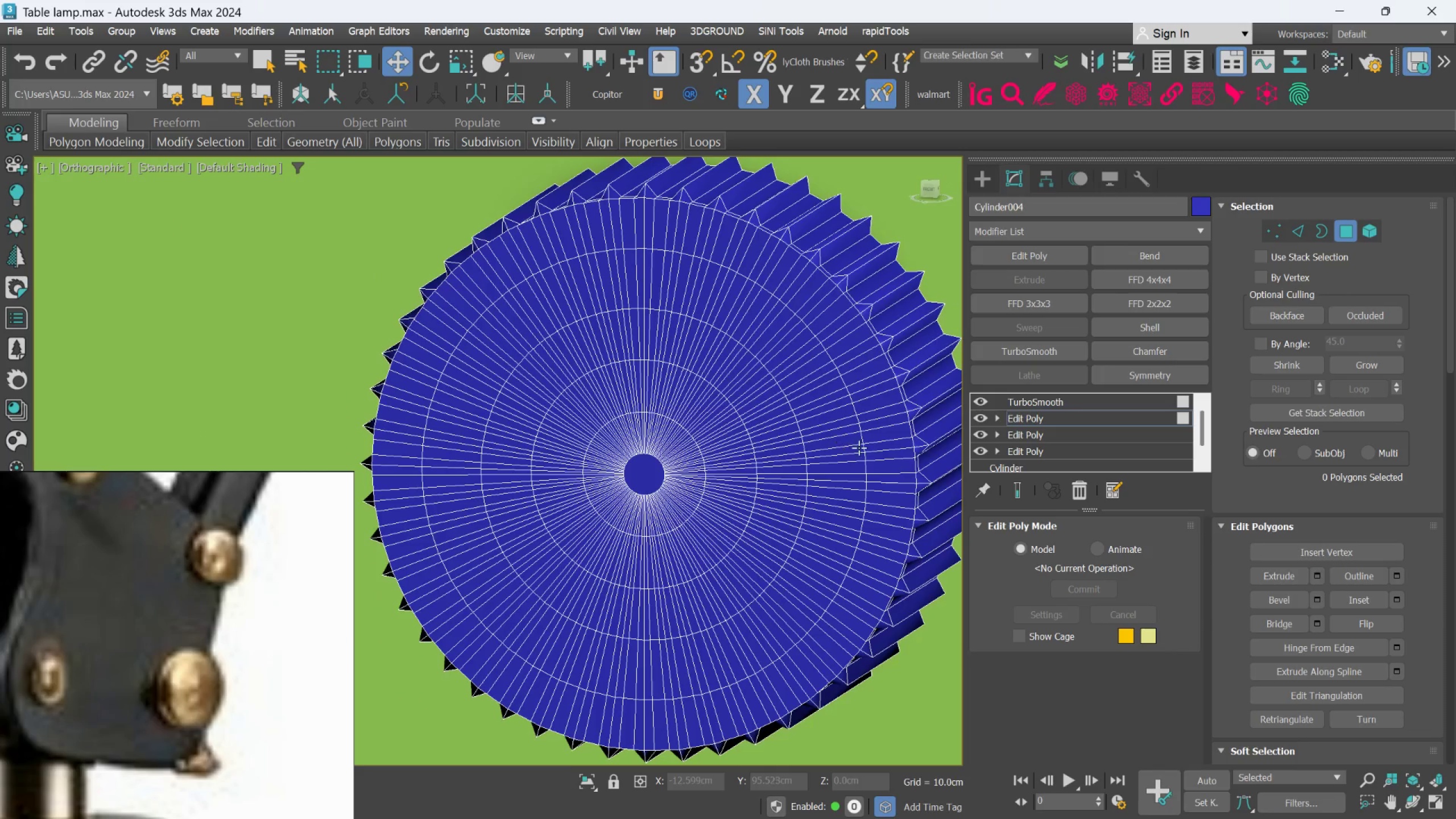 
hold_key(key=ControlLeft, duration=1.52)
 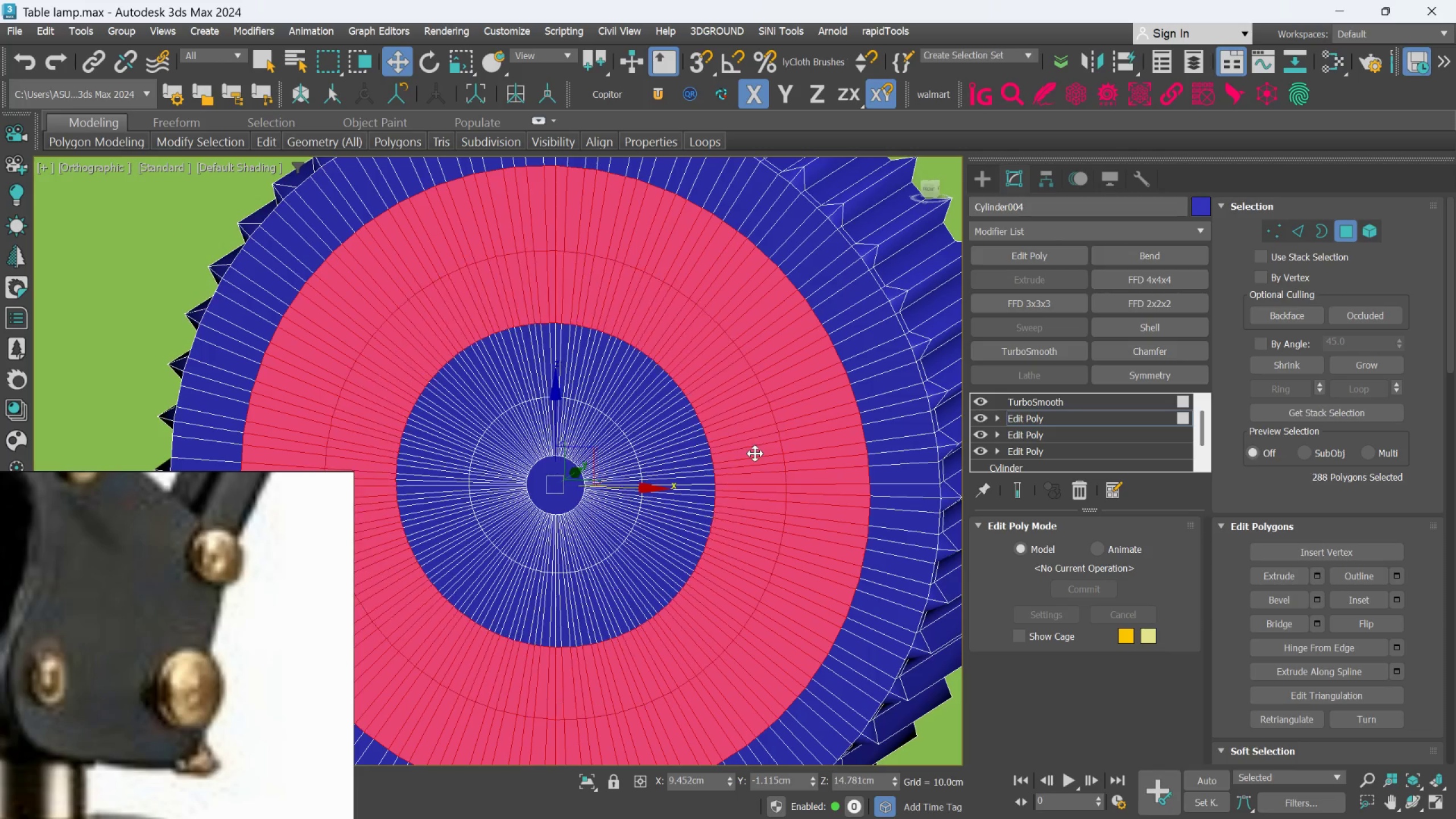 
scroll: coordinate [858, 448], scroll_direction: up, amount: 1.0
 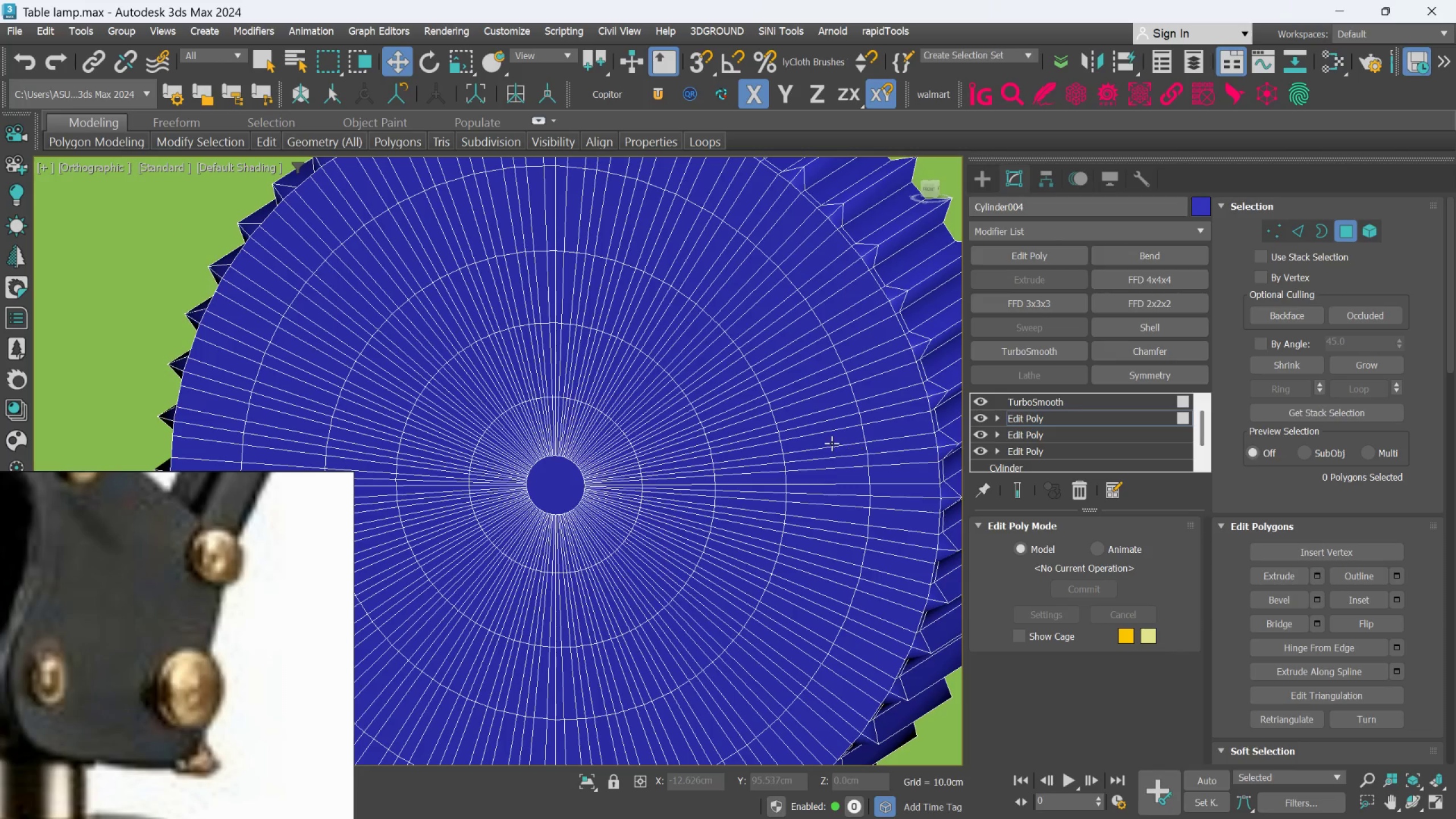 
double_click([825, 425])
 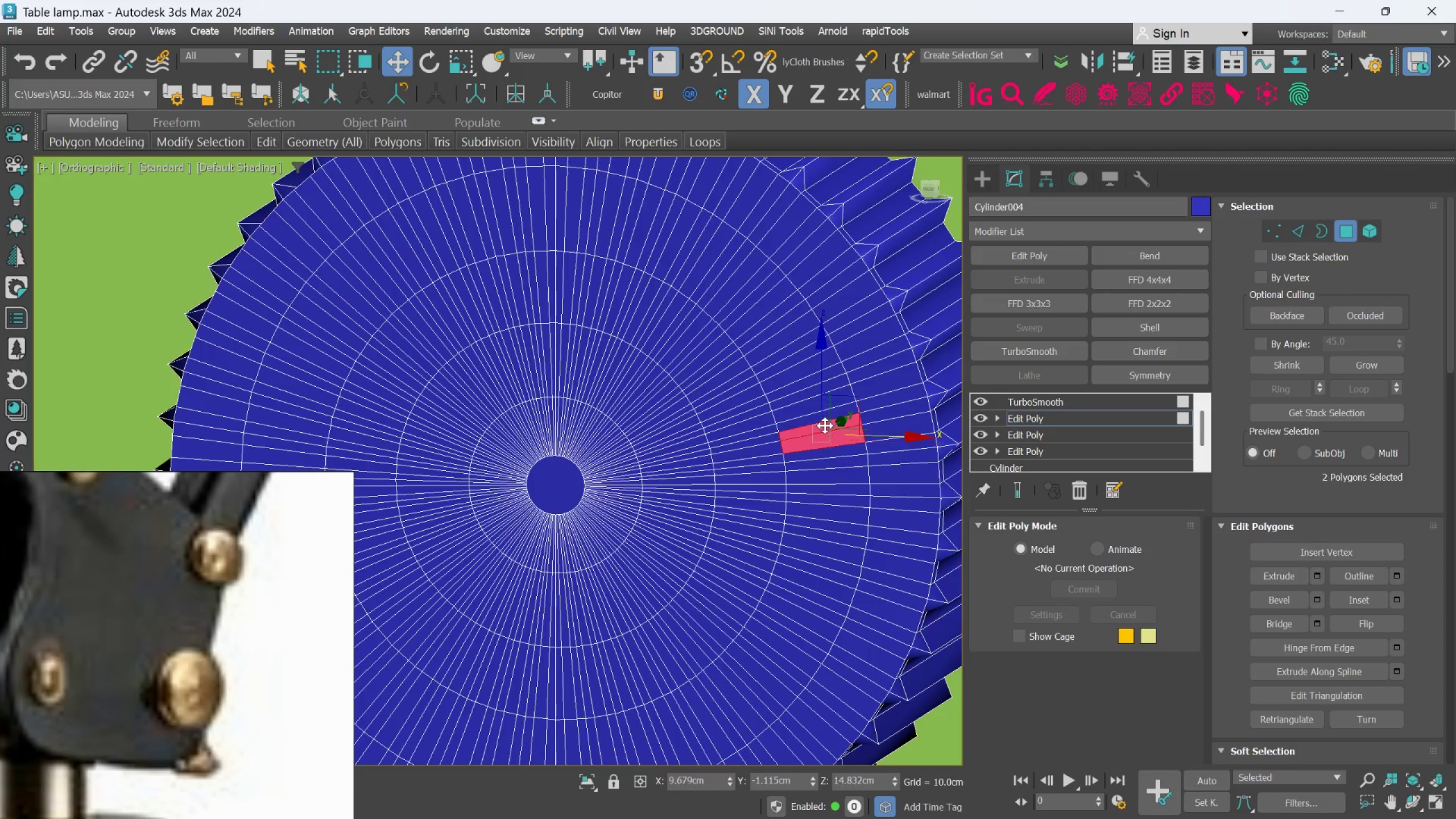 
triple_click([825, 425])
 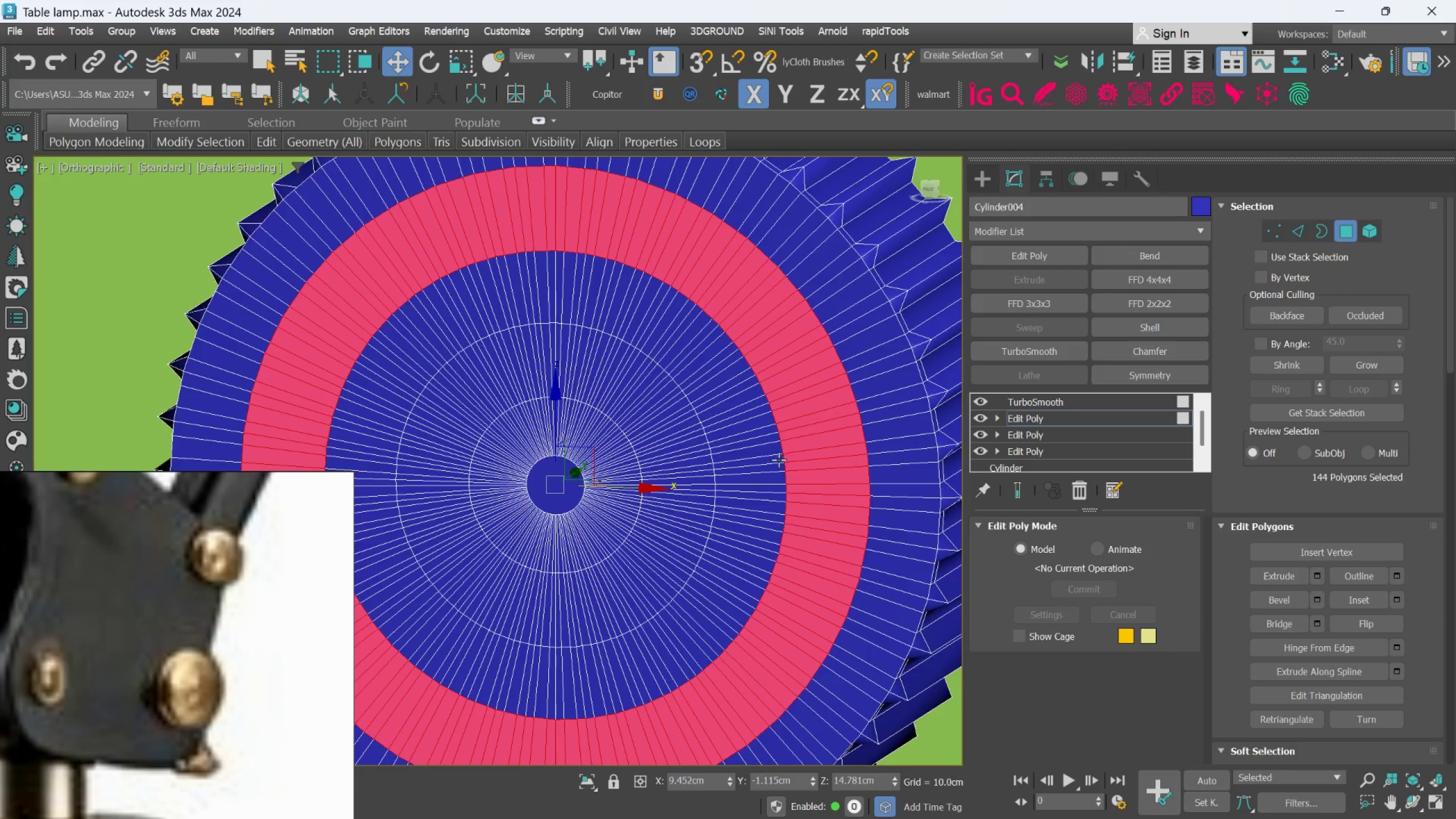 
left_click([766, 464])
 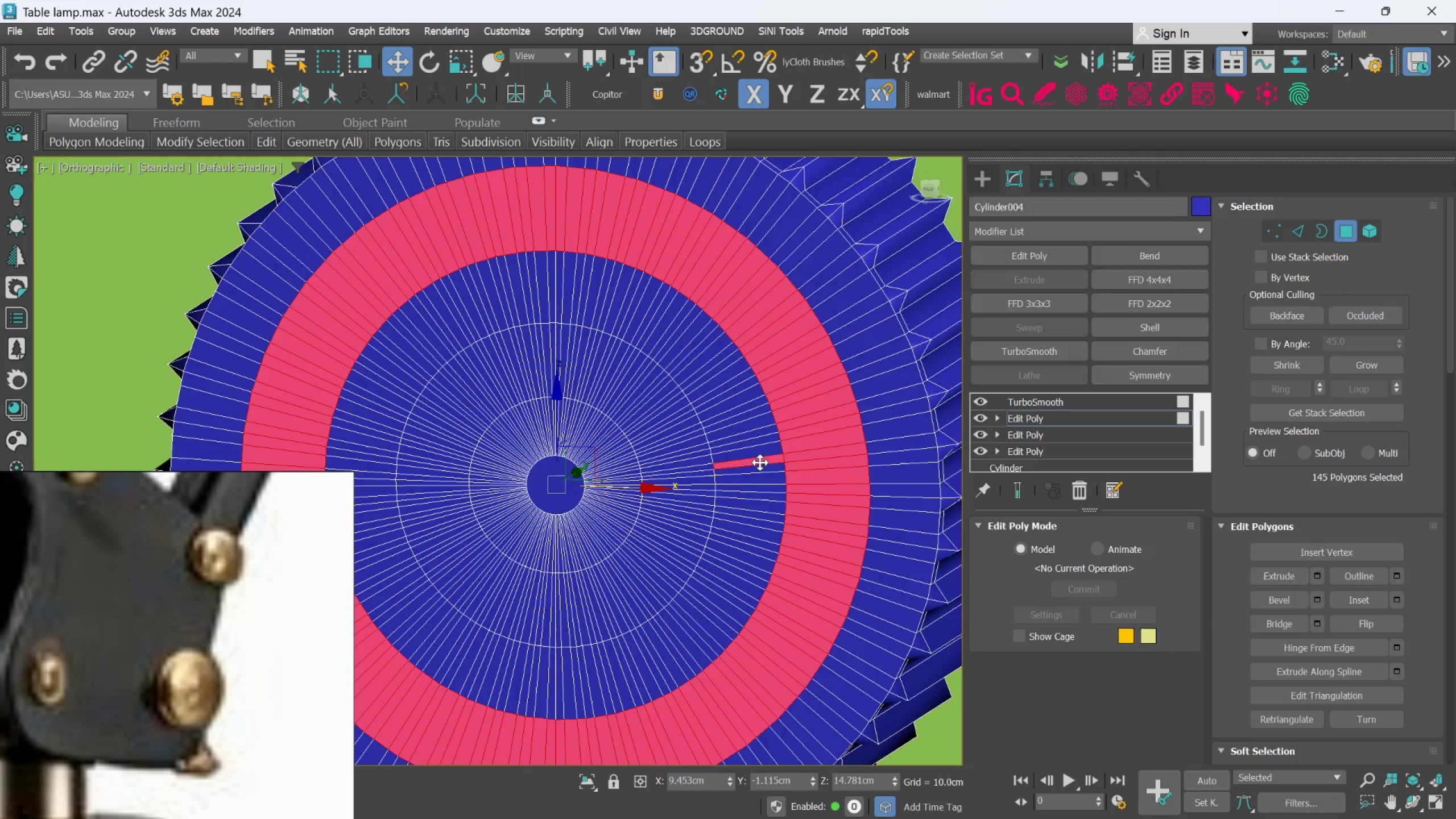 
hold_key(key=ControlLeft, duration=1.5)
double_click([755, 453])
 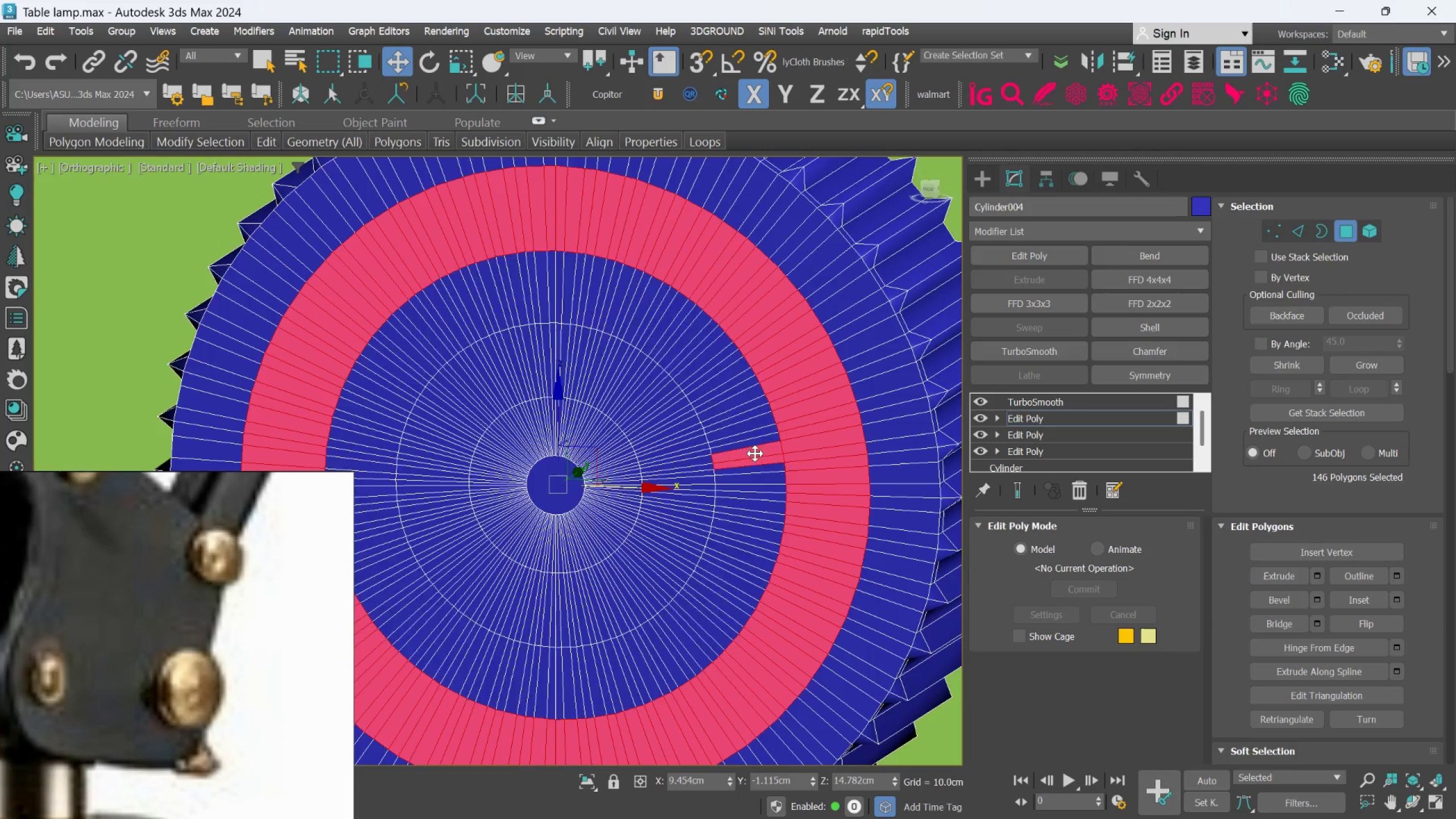 
triple_click([755, 453])
 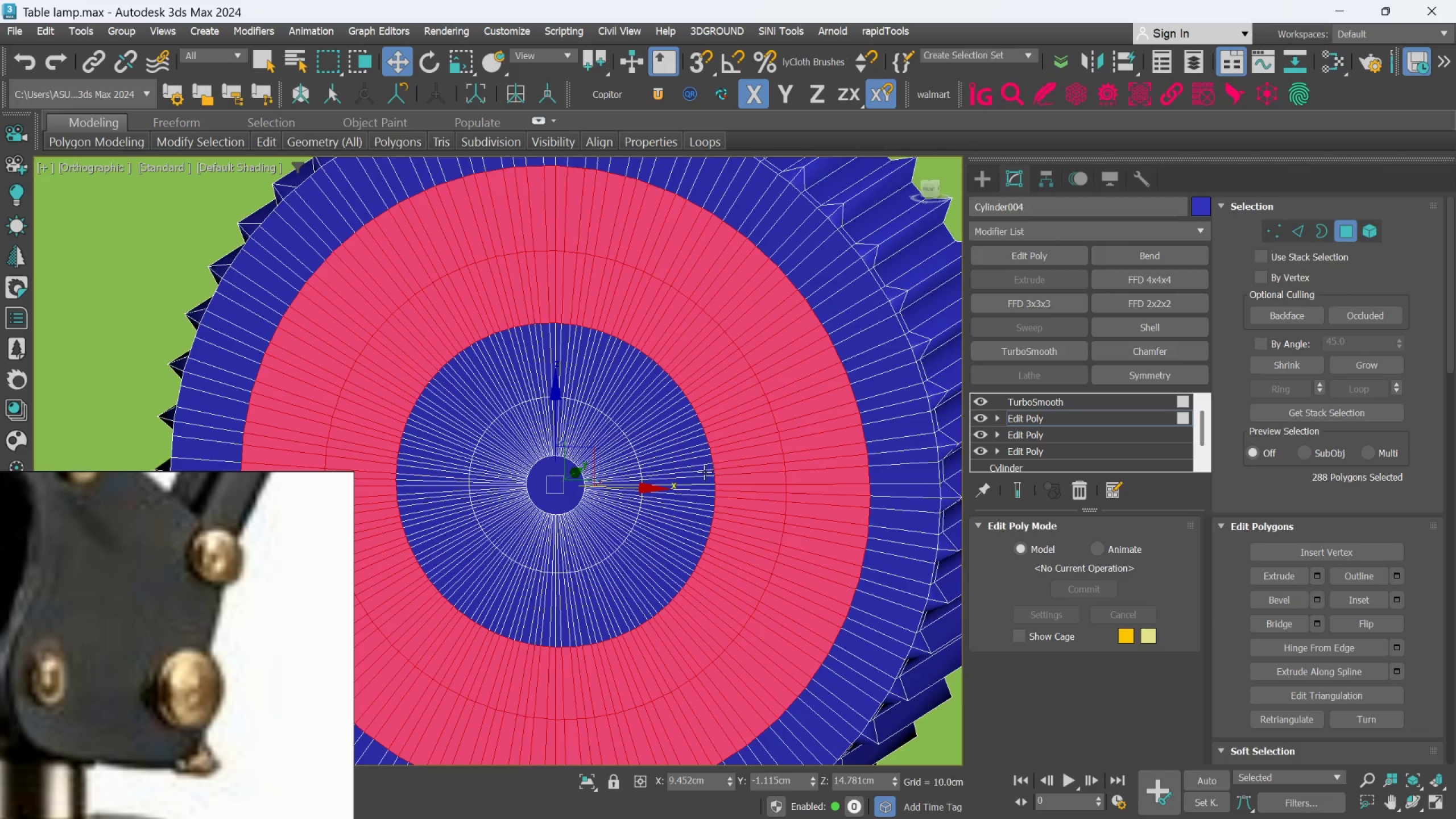 
left_click([682, 473])
 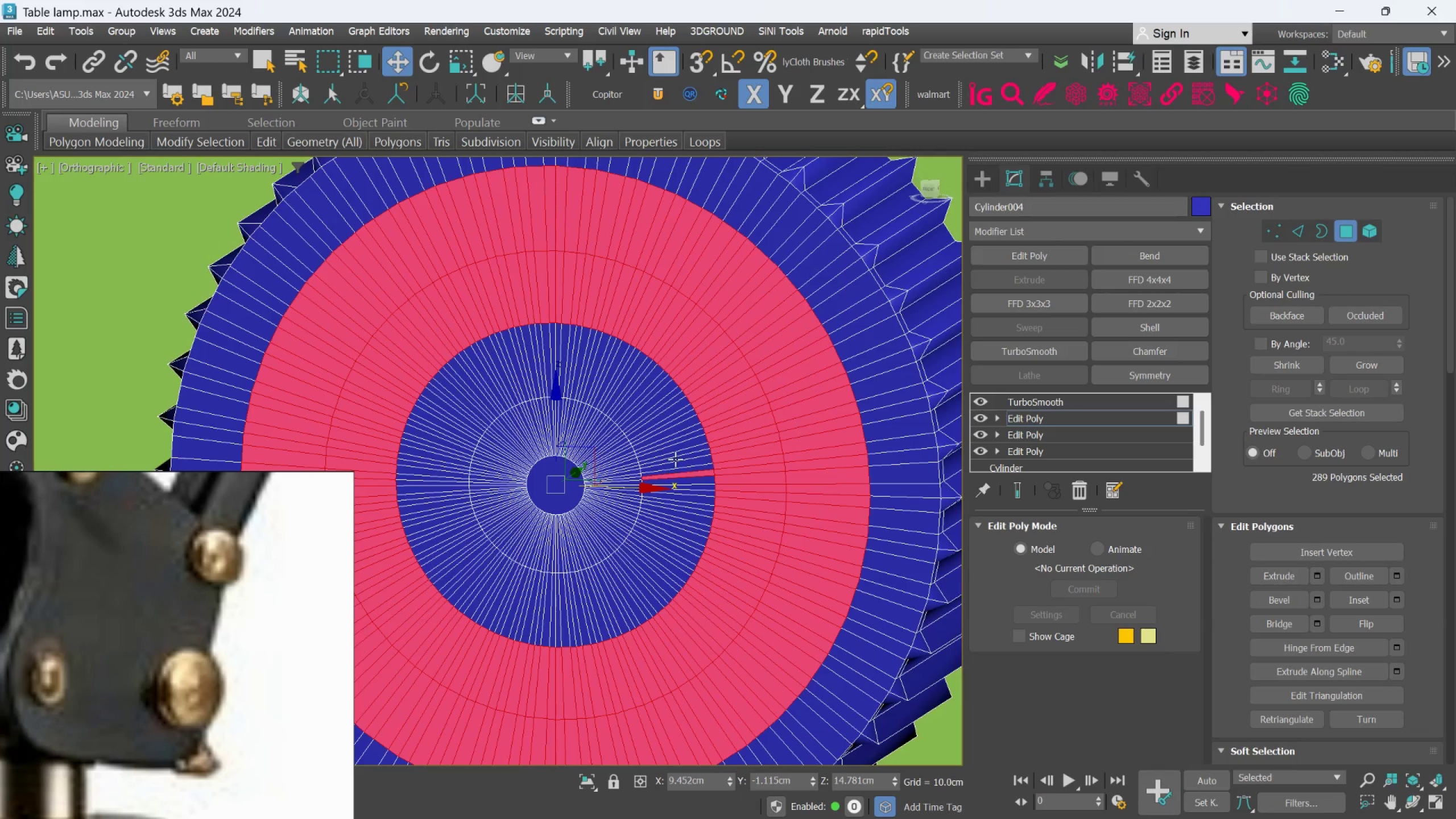 
double_click([675, 458])
 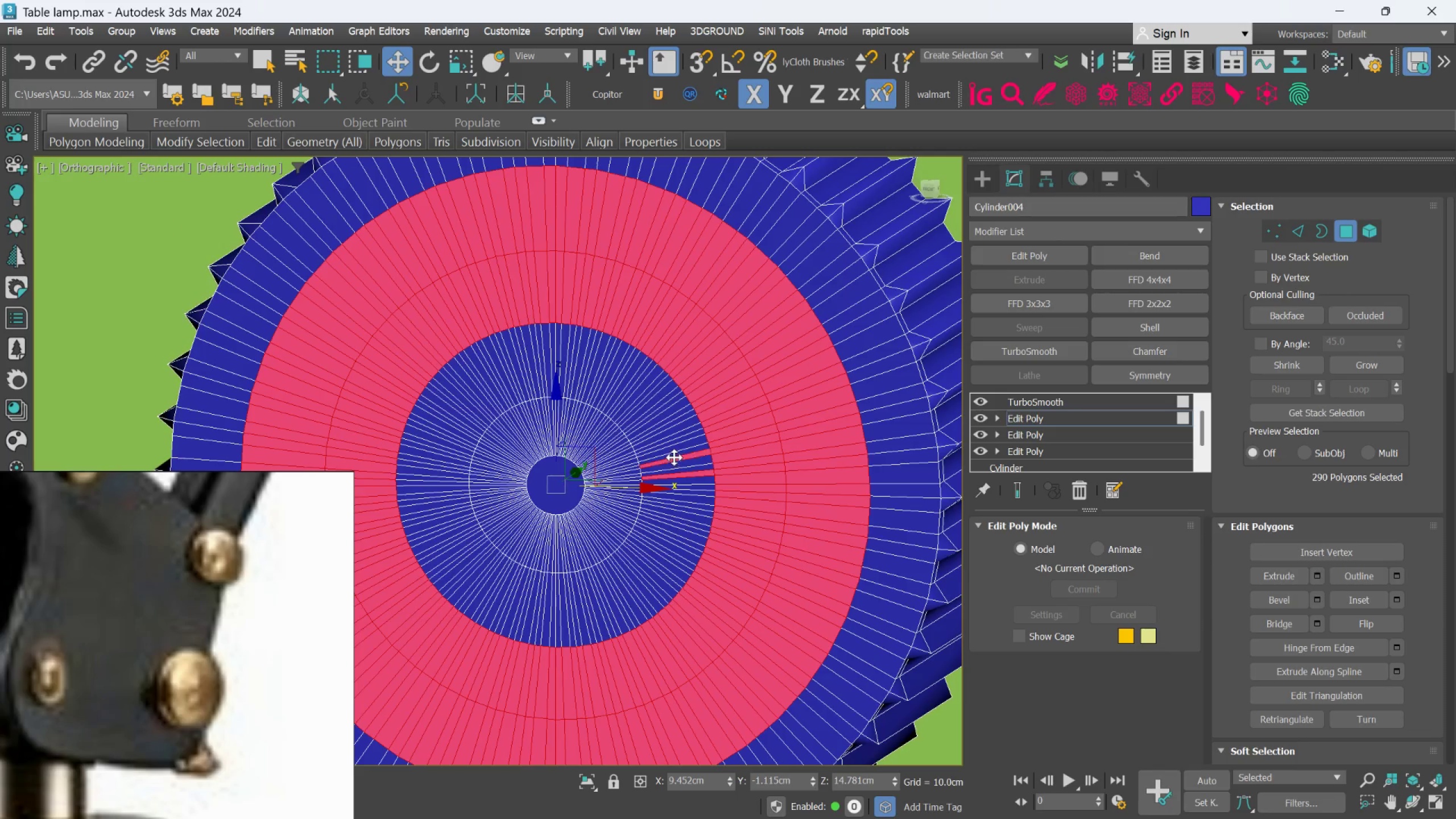 
hold_key(key=ControlLeft, duration=1.06)
triple_click([674, 457])
 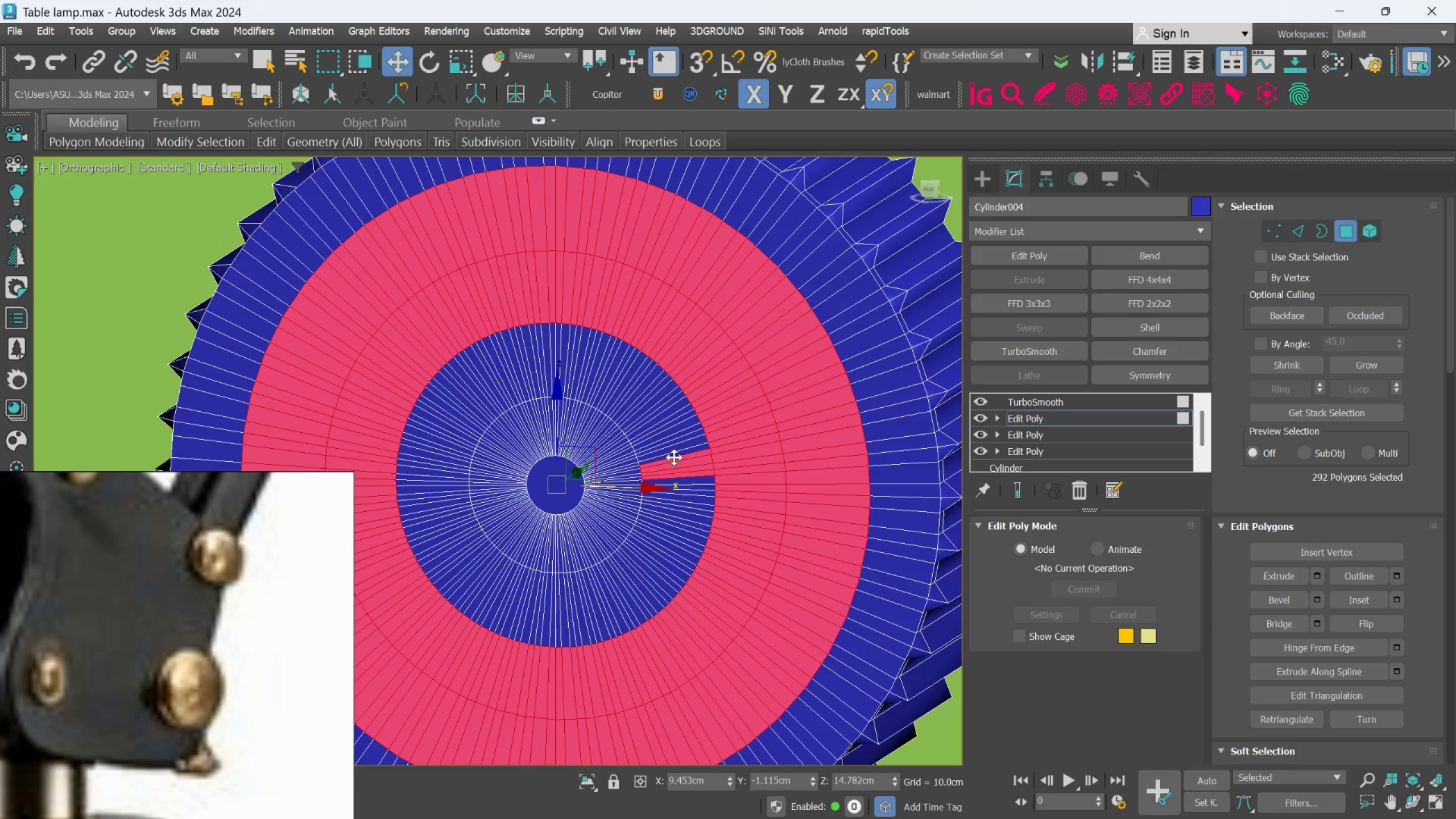 
left_click([672, 441])
 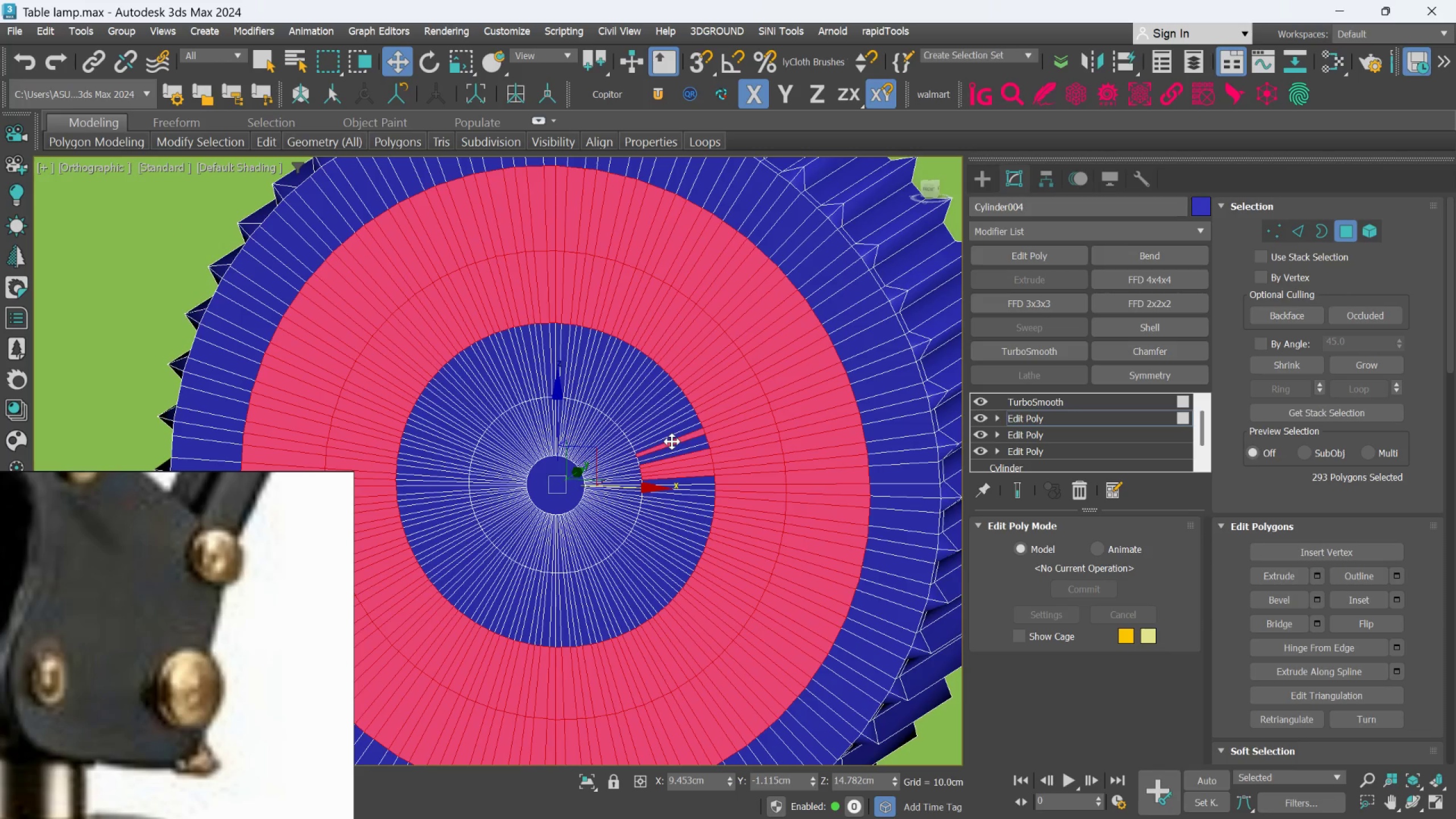 
double_click([672, 441])
 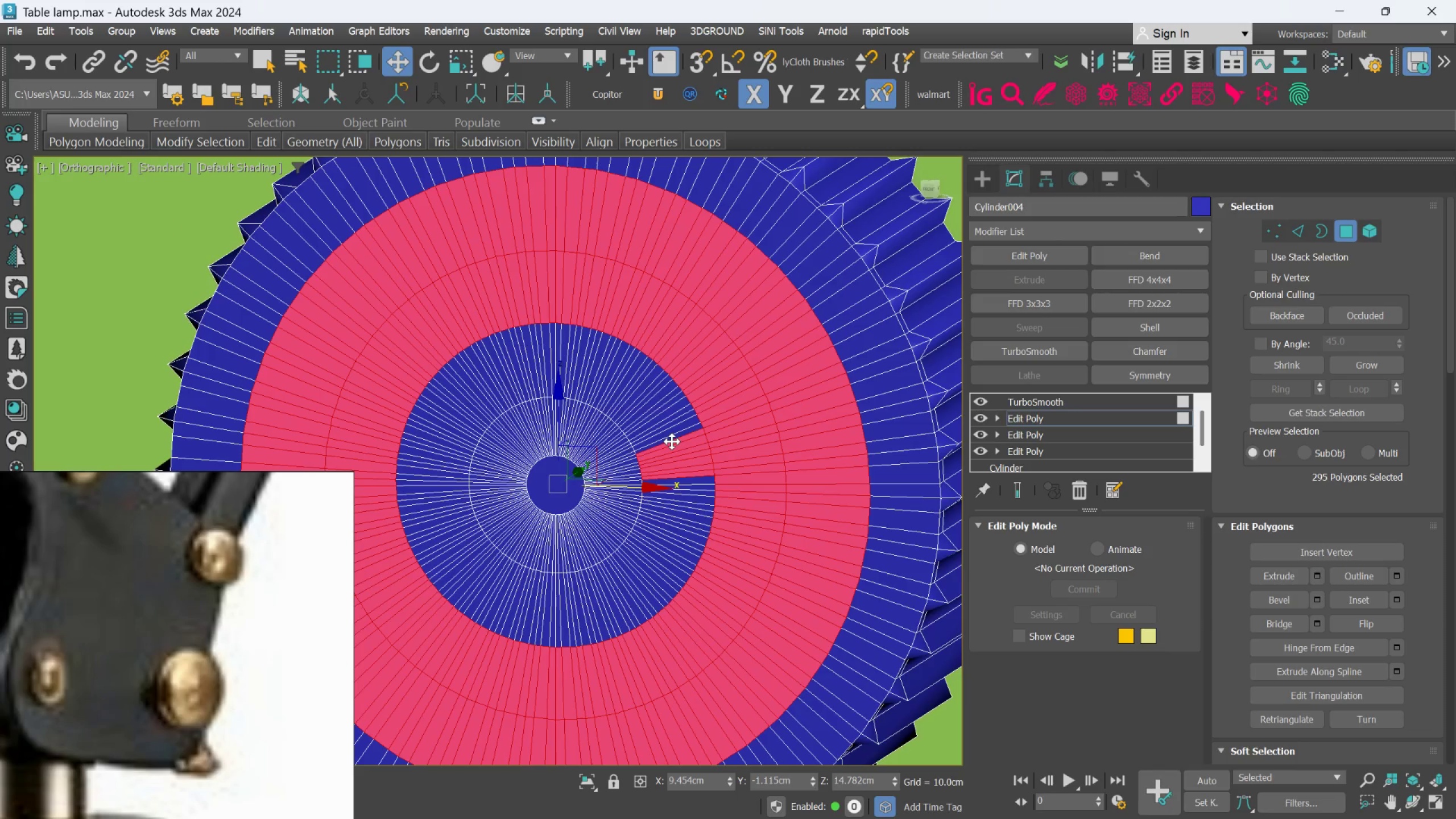 
hold_key(key=ControlLeft, duration=16.03)
 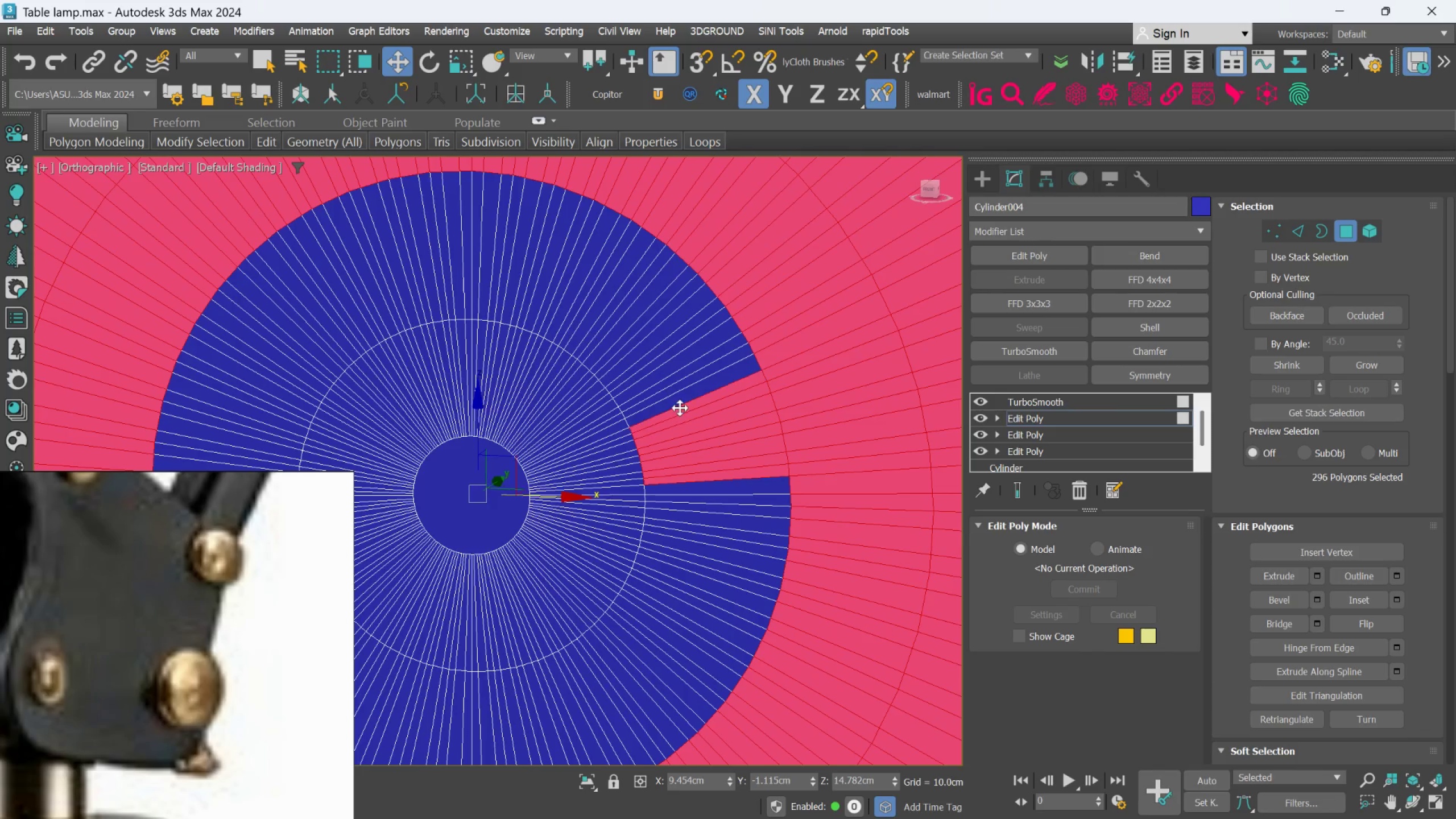 
hold_key(key=ControlLeft, duration=1.47)
 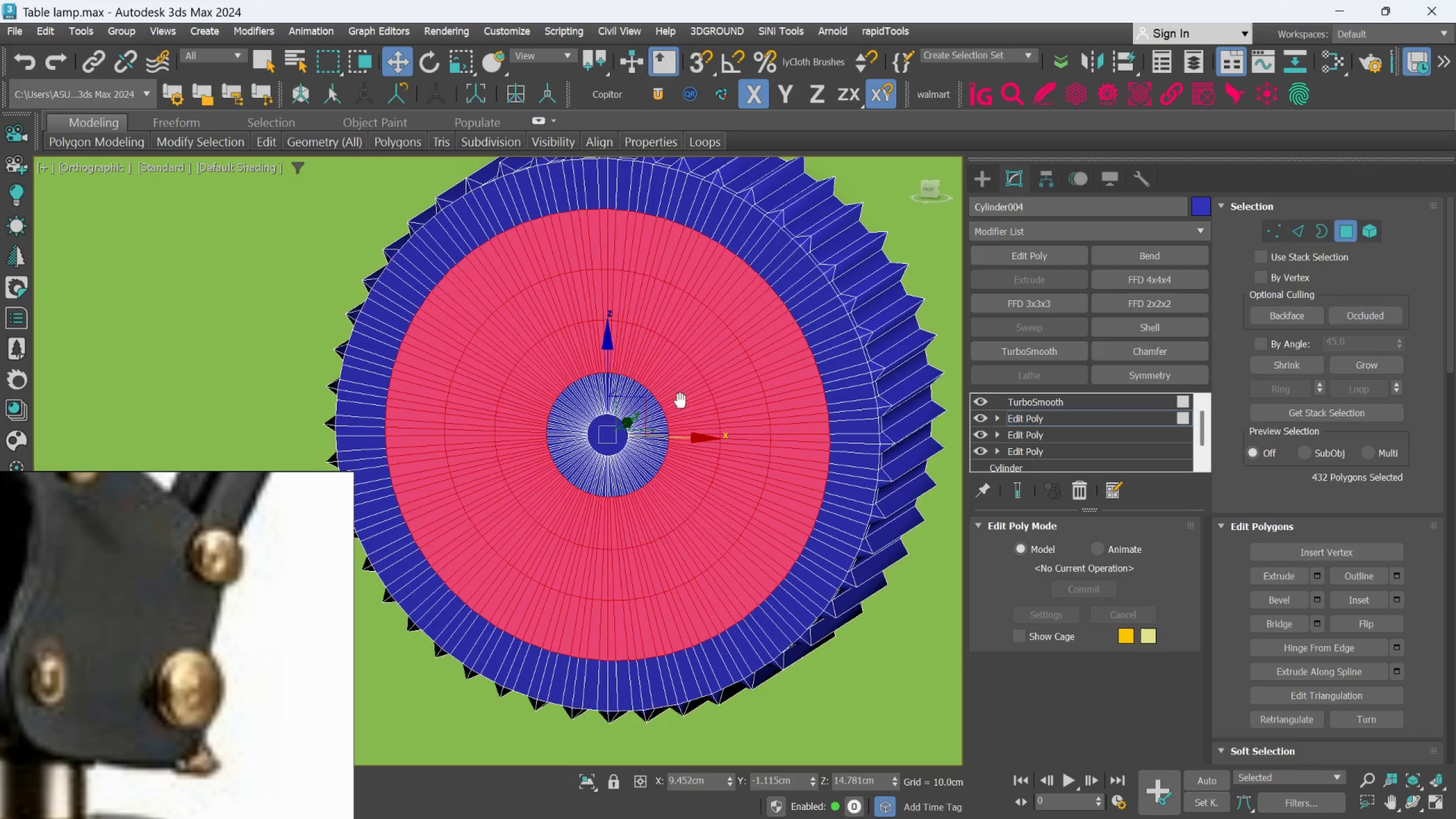 
scroll: coordinate [683, 394], scroll_direction: up, amount: 2.0
 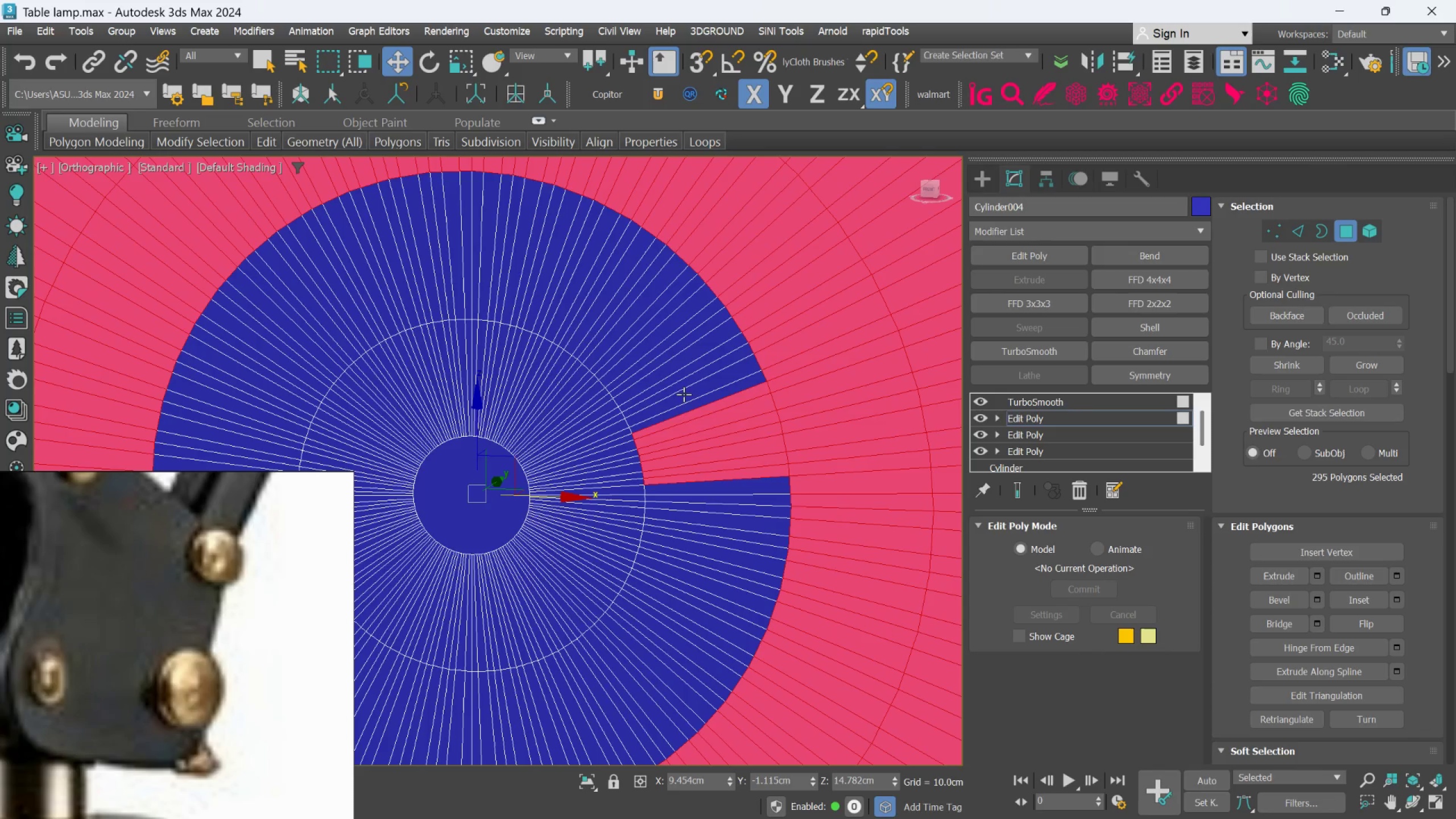 
left_click([680, 408])
 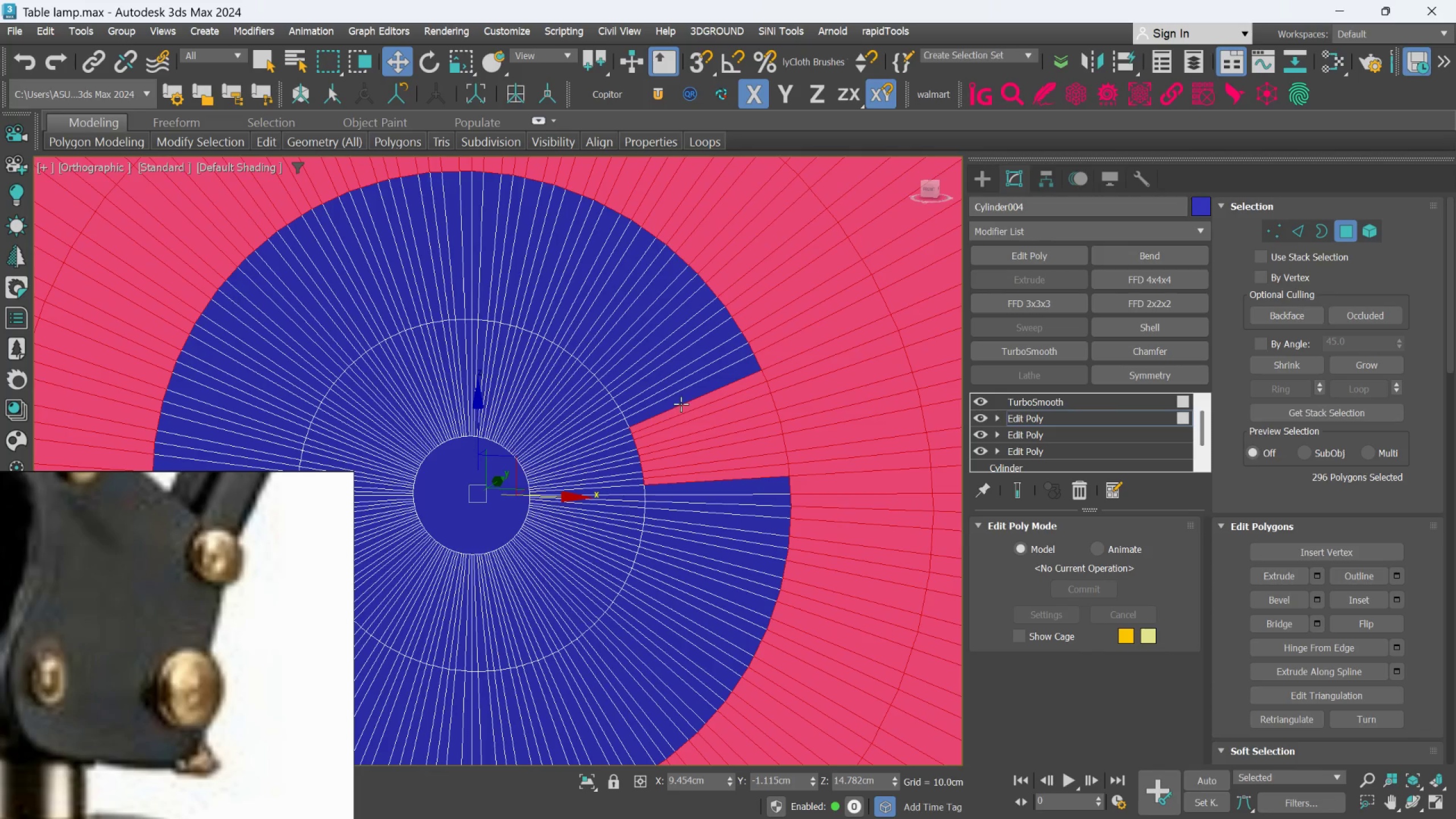 
double_click([681, 404])
 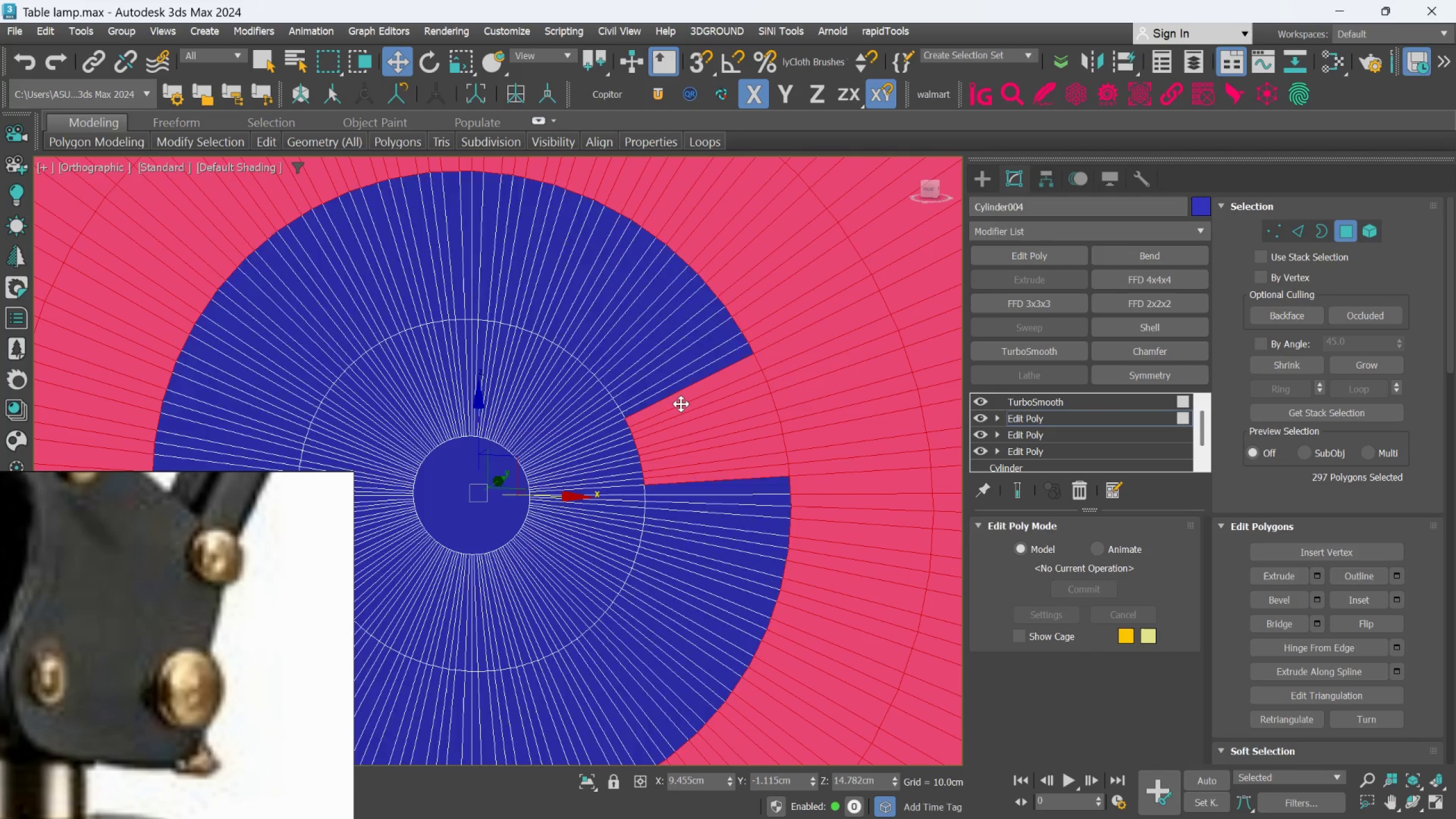 
triple_click([681, 404])
 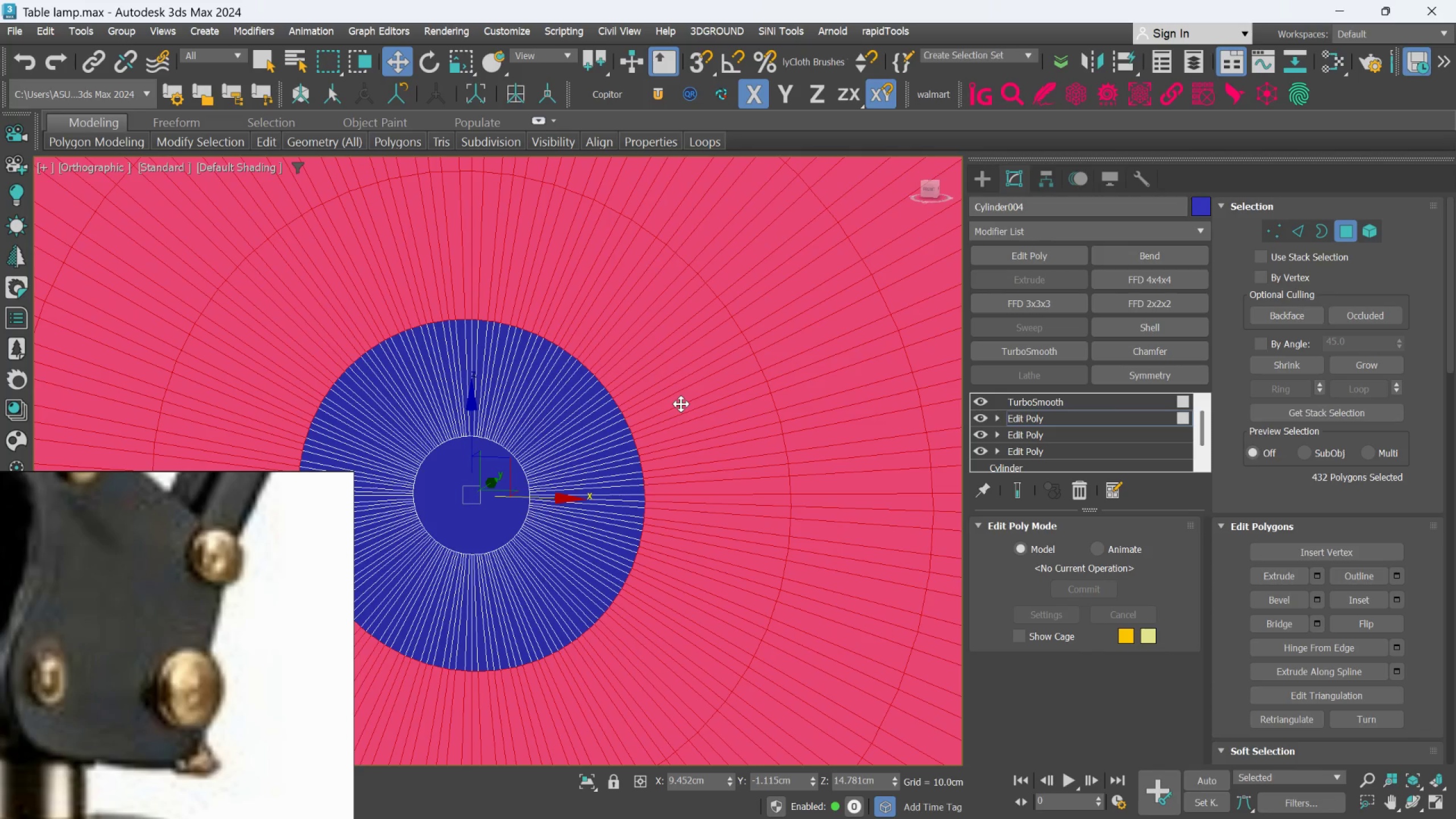 
key(Control+ControlLeft)
 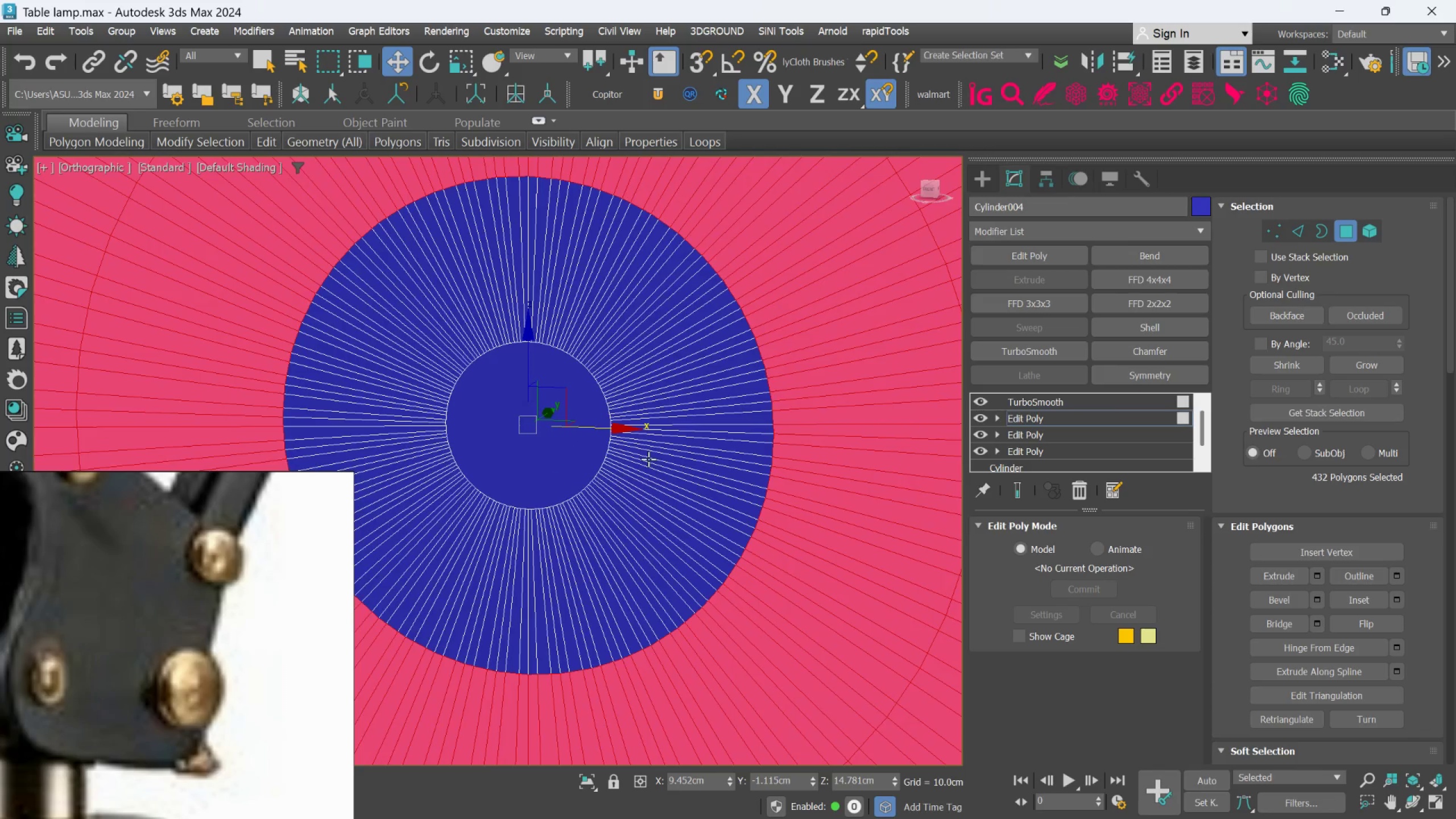 
scroll: coordinate [634, 438], scroll_direction: up, amount: 1.0
 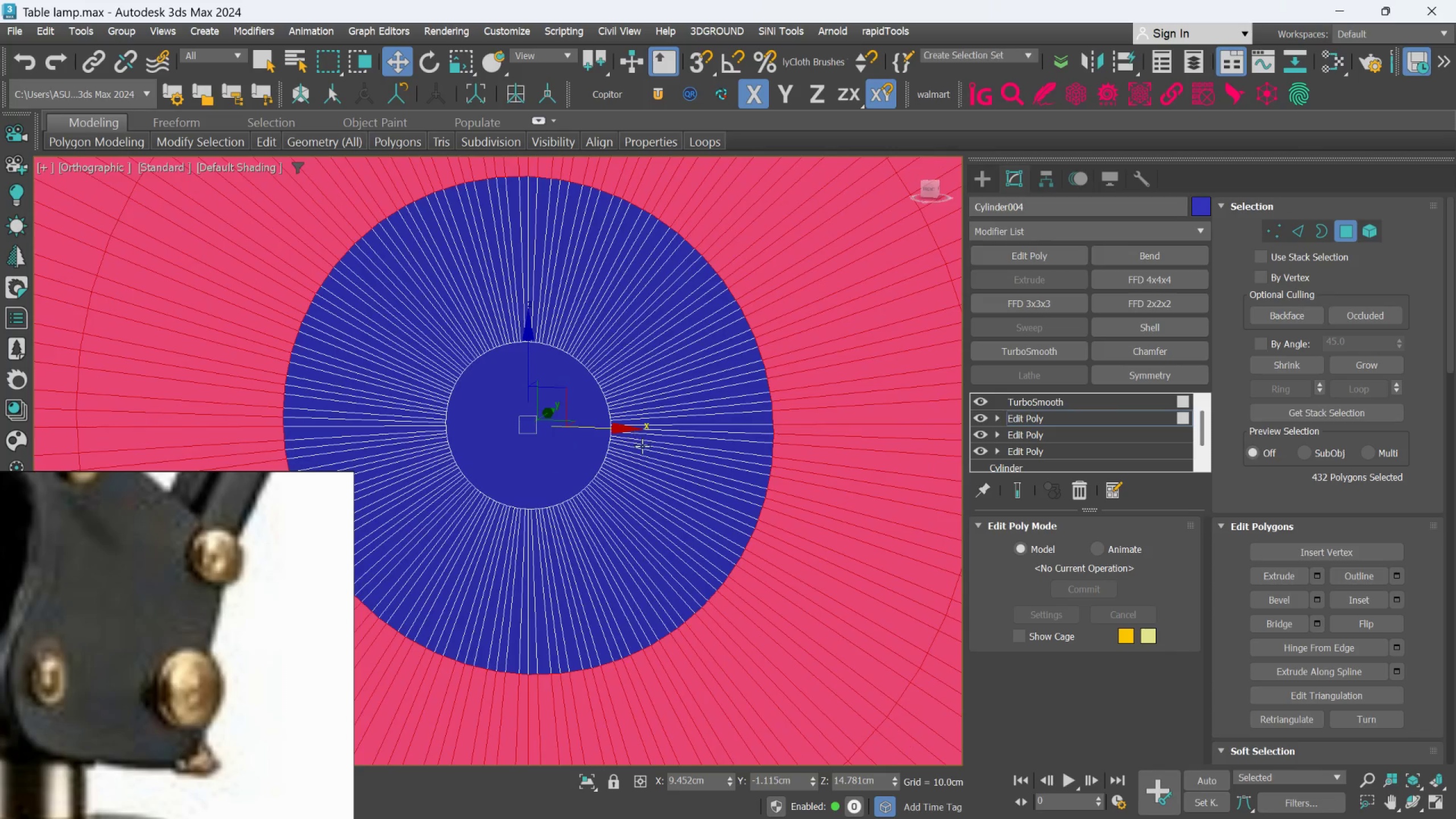 
hold_key(key=ControlLeft, duration=1.09)
left_click([652, 455])
 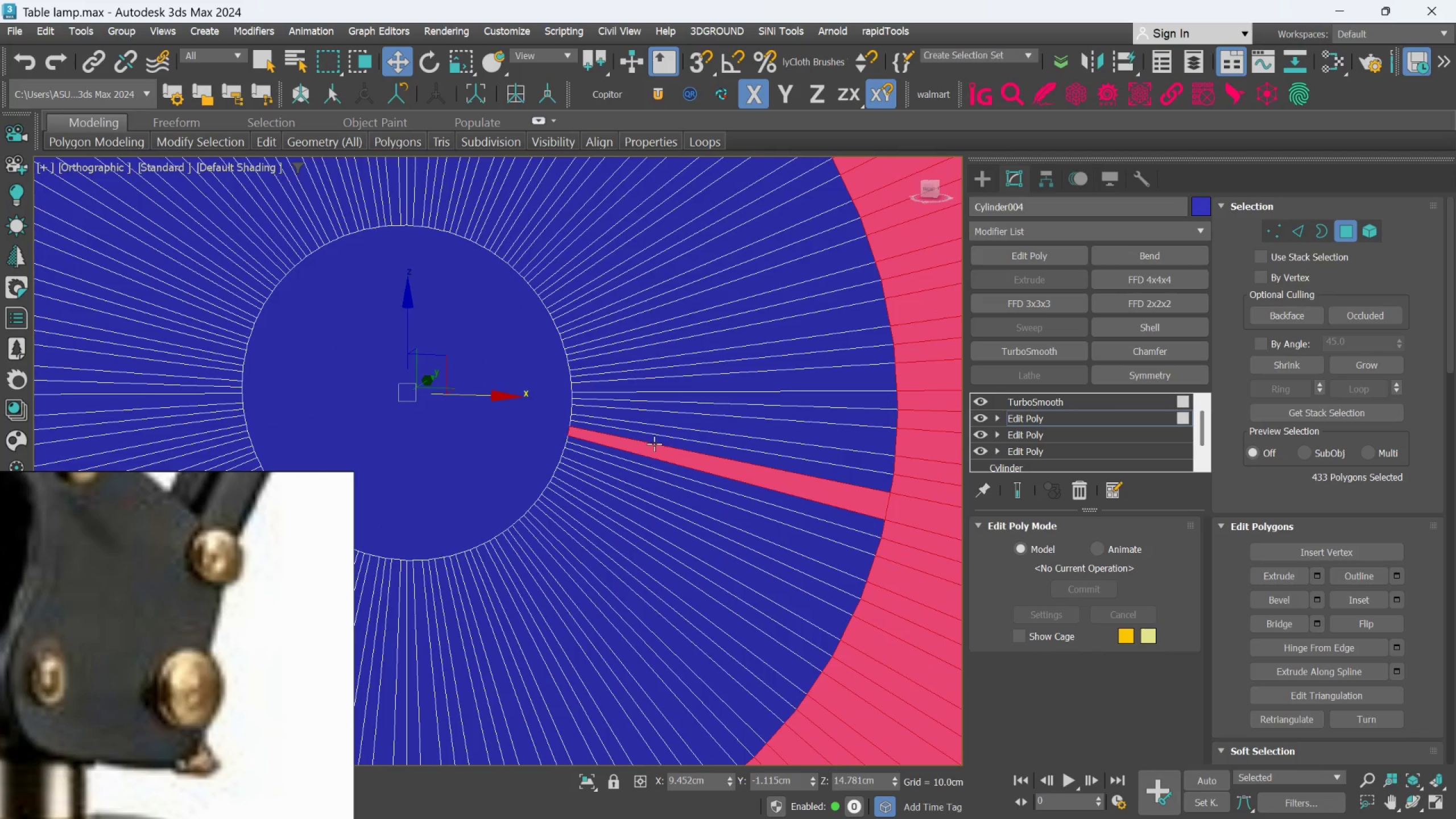 
scroll: coordinate [651, 456], scroll_direction: up, amount: 2.0
 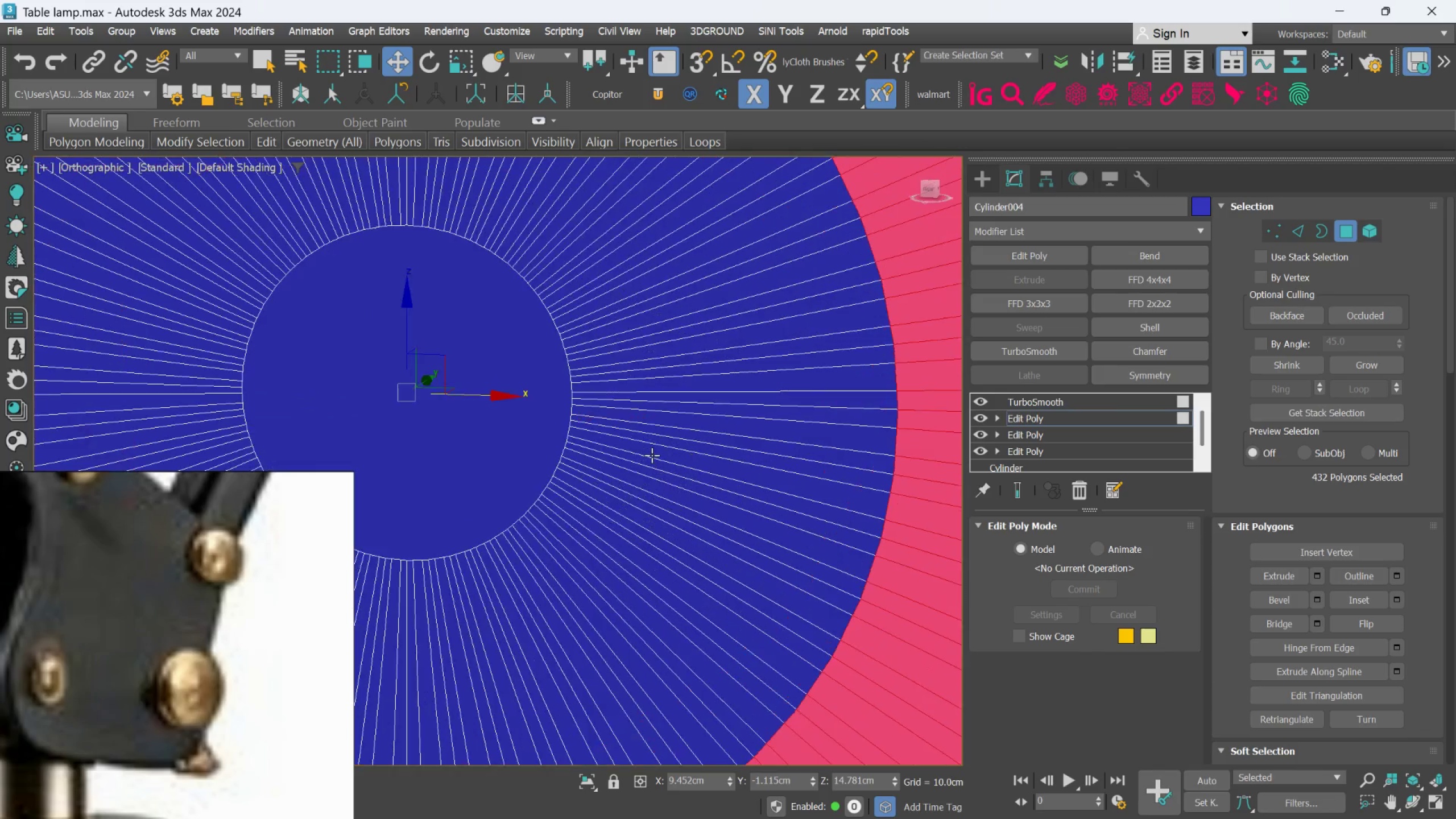 
double_click([654, 444])
 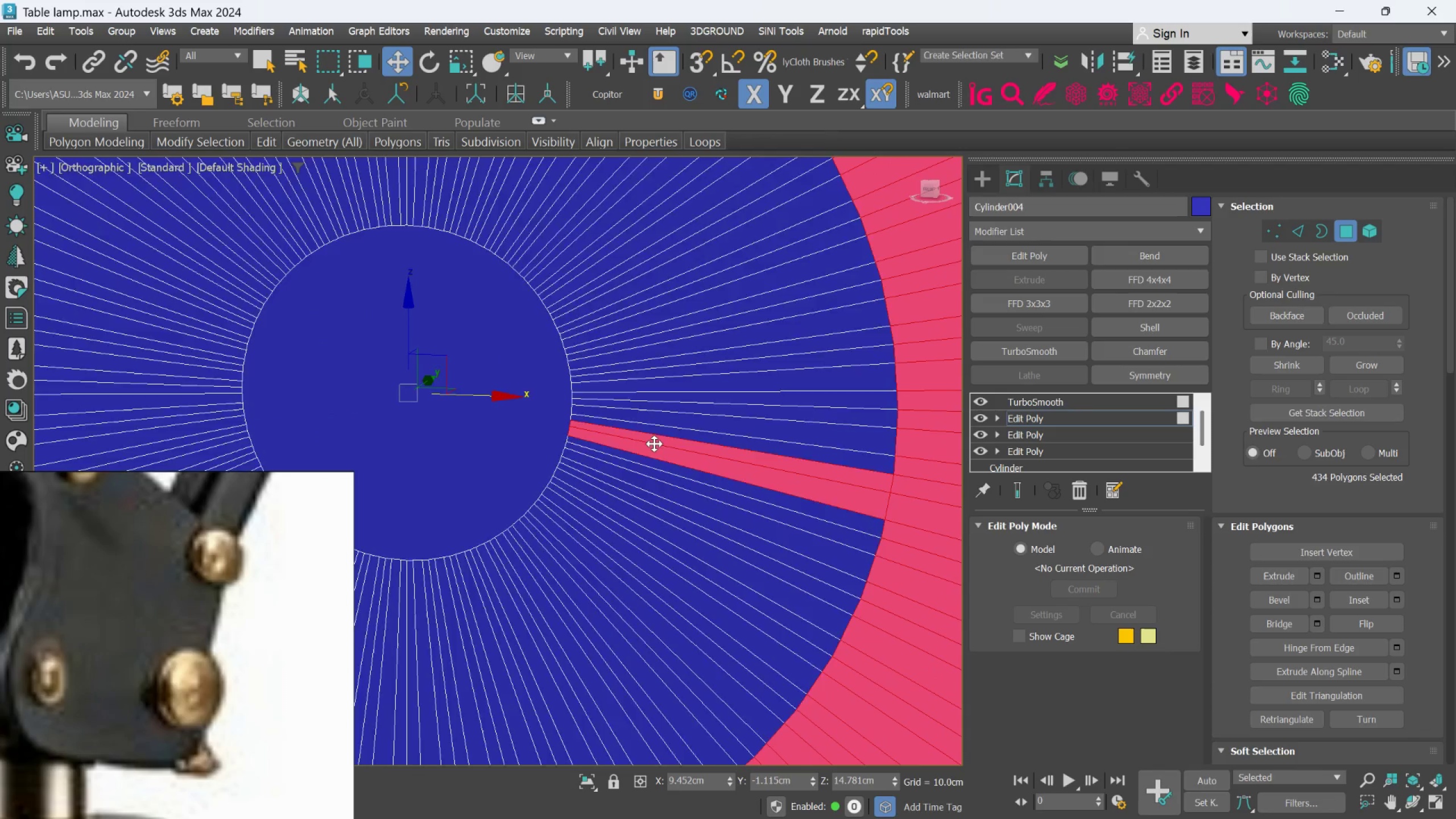 
triple_click([654, 444])
 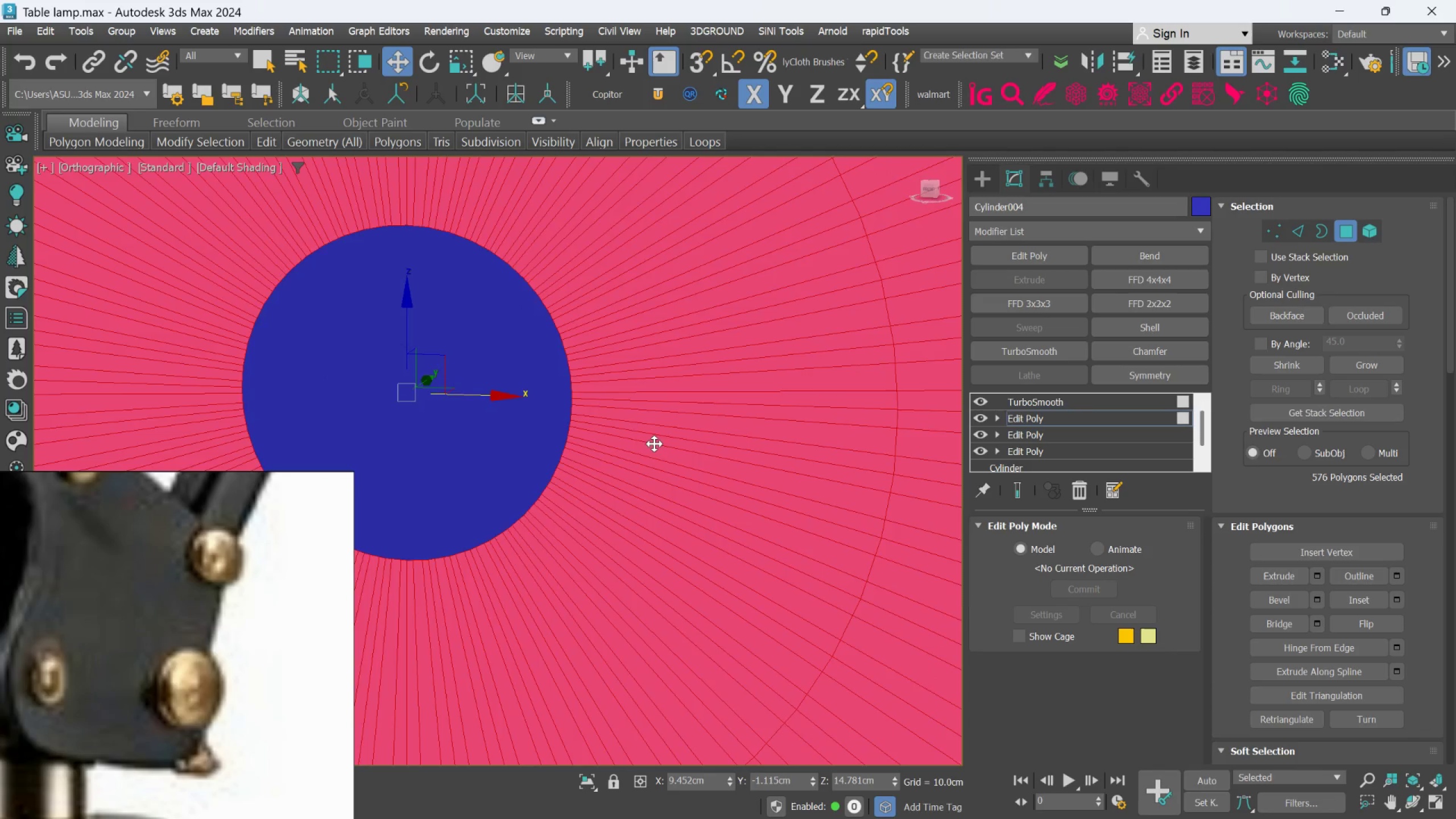 
scroll: coordinate [655, 440], scroll_direction: down, amount: 5.0
 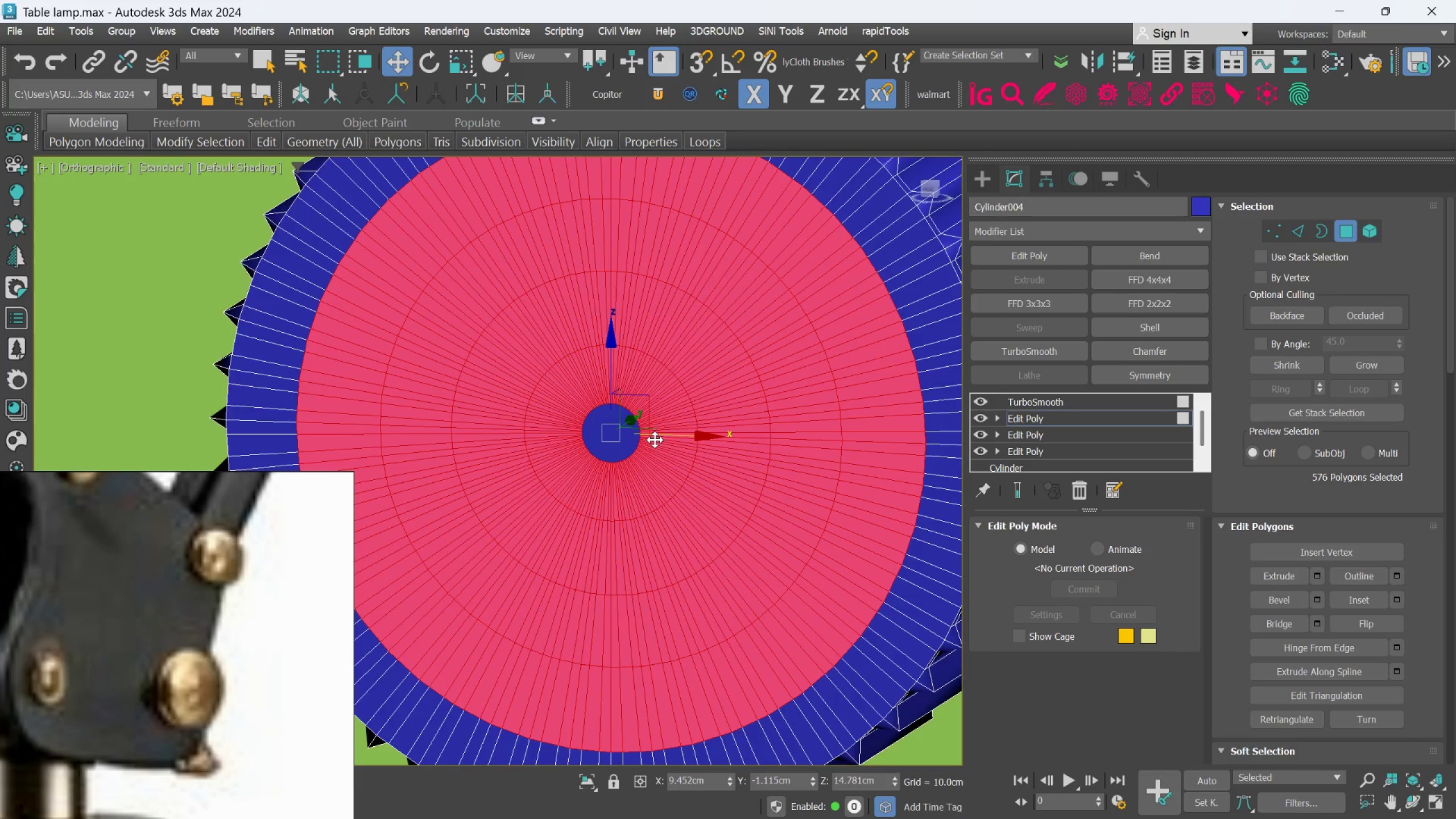 
hold_key(key=AltLeft, duration=1.19)
 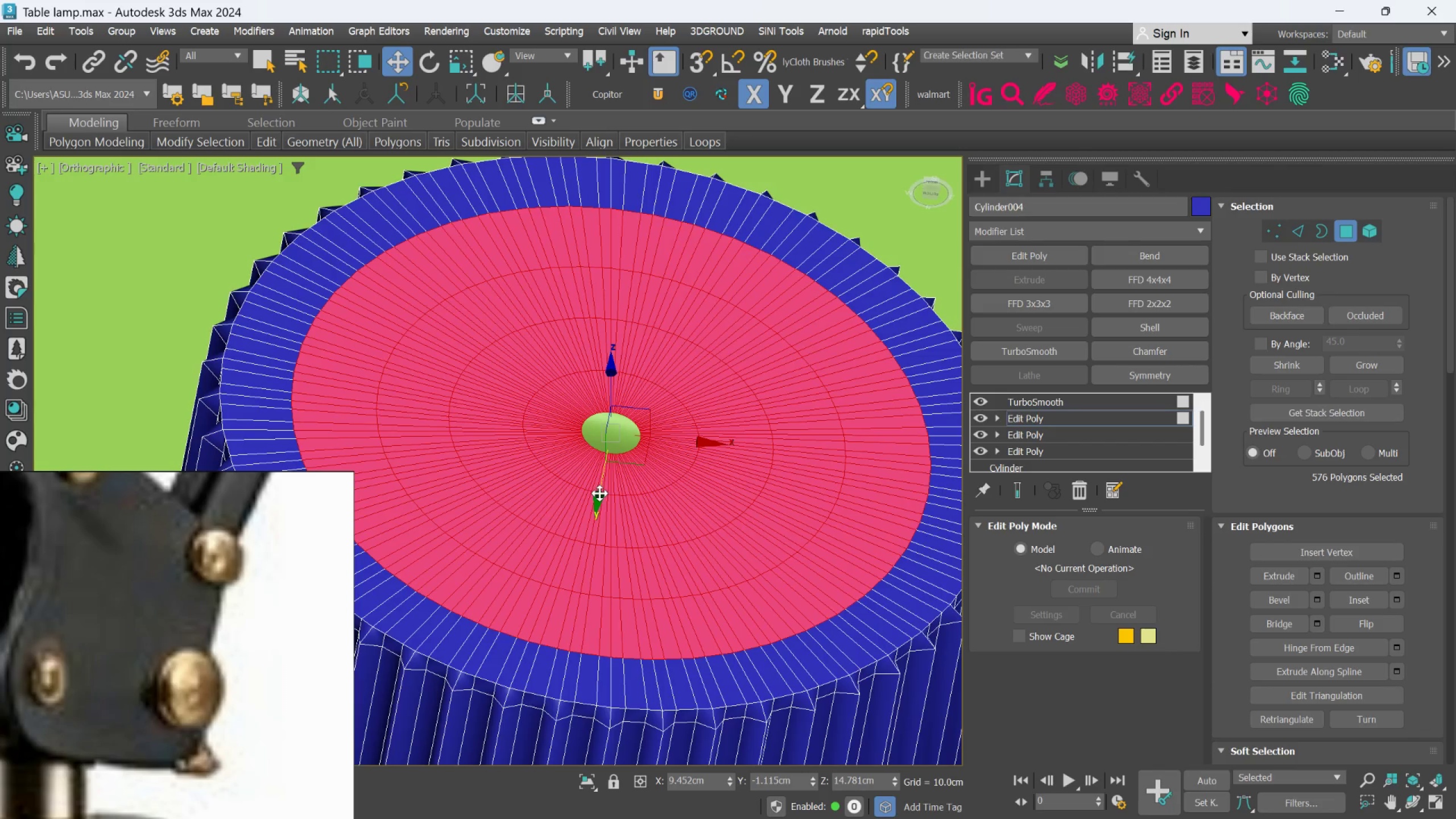 
left_click_drag(start_coordinate=[598, 494], to_coordinate=[597, 474])
 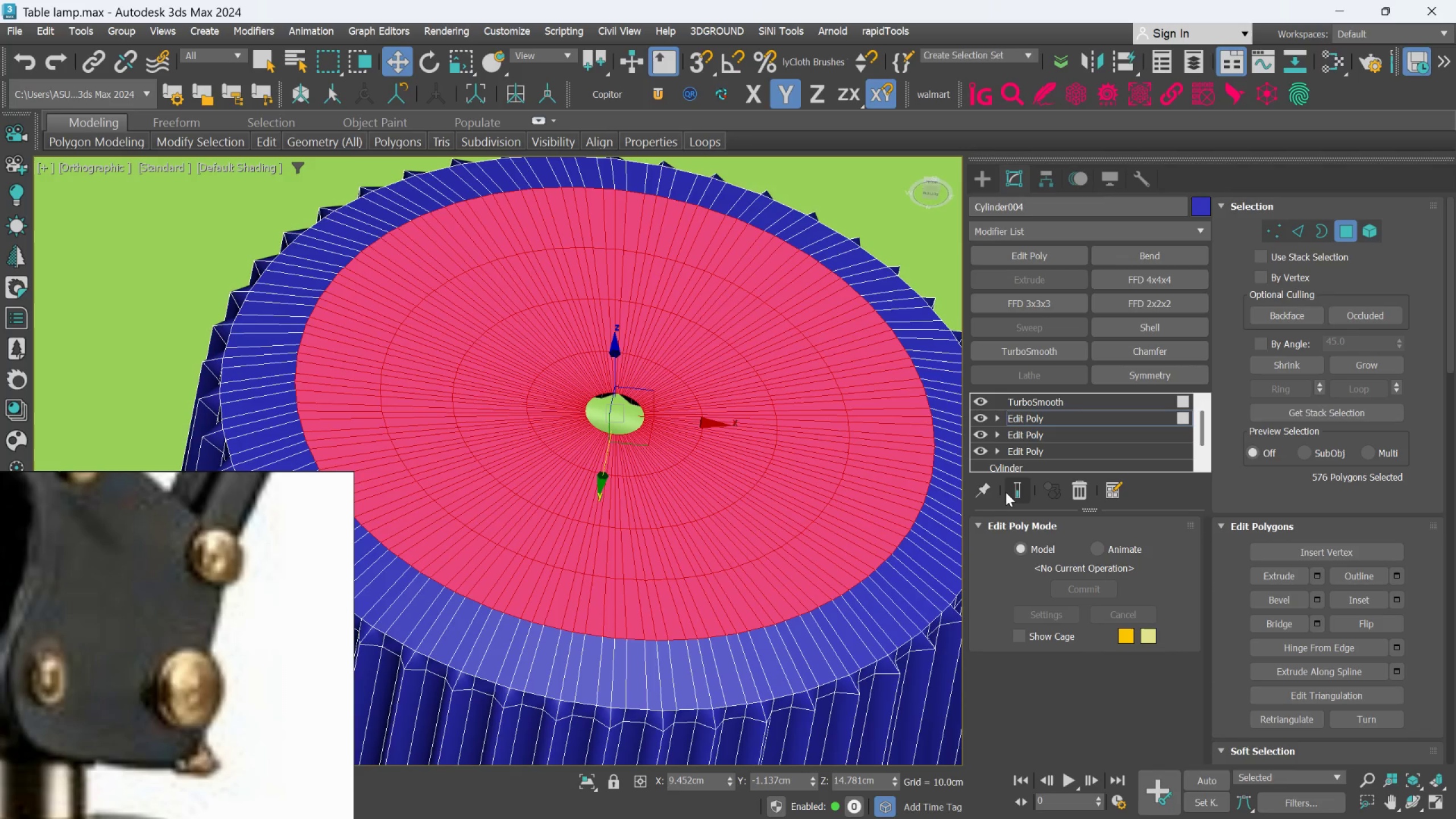 
left_click([1007, 487])
 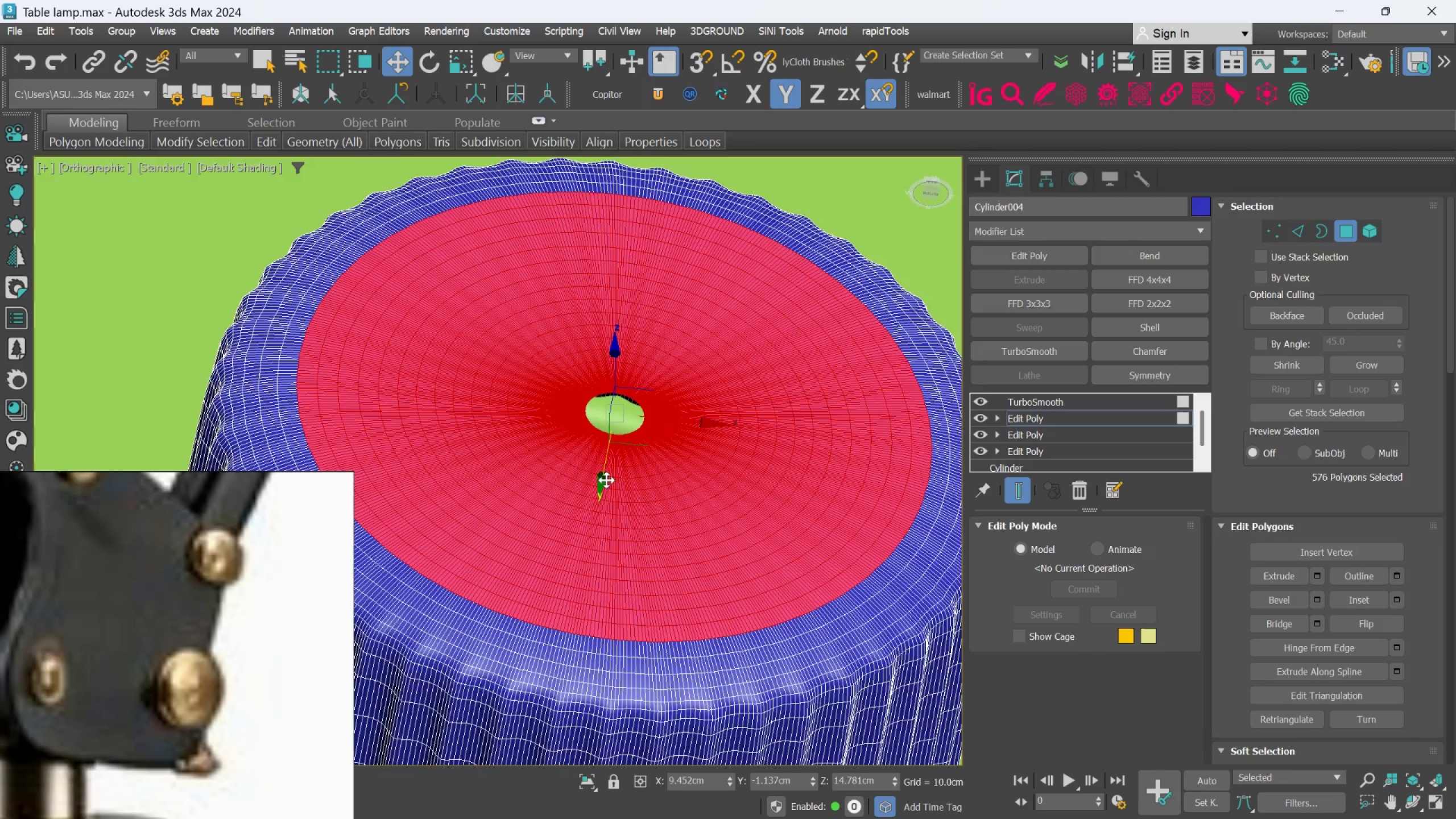 
left_click_drag(start_coordinate=[605, 482], to_coordinate=[608, 475])
 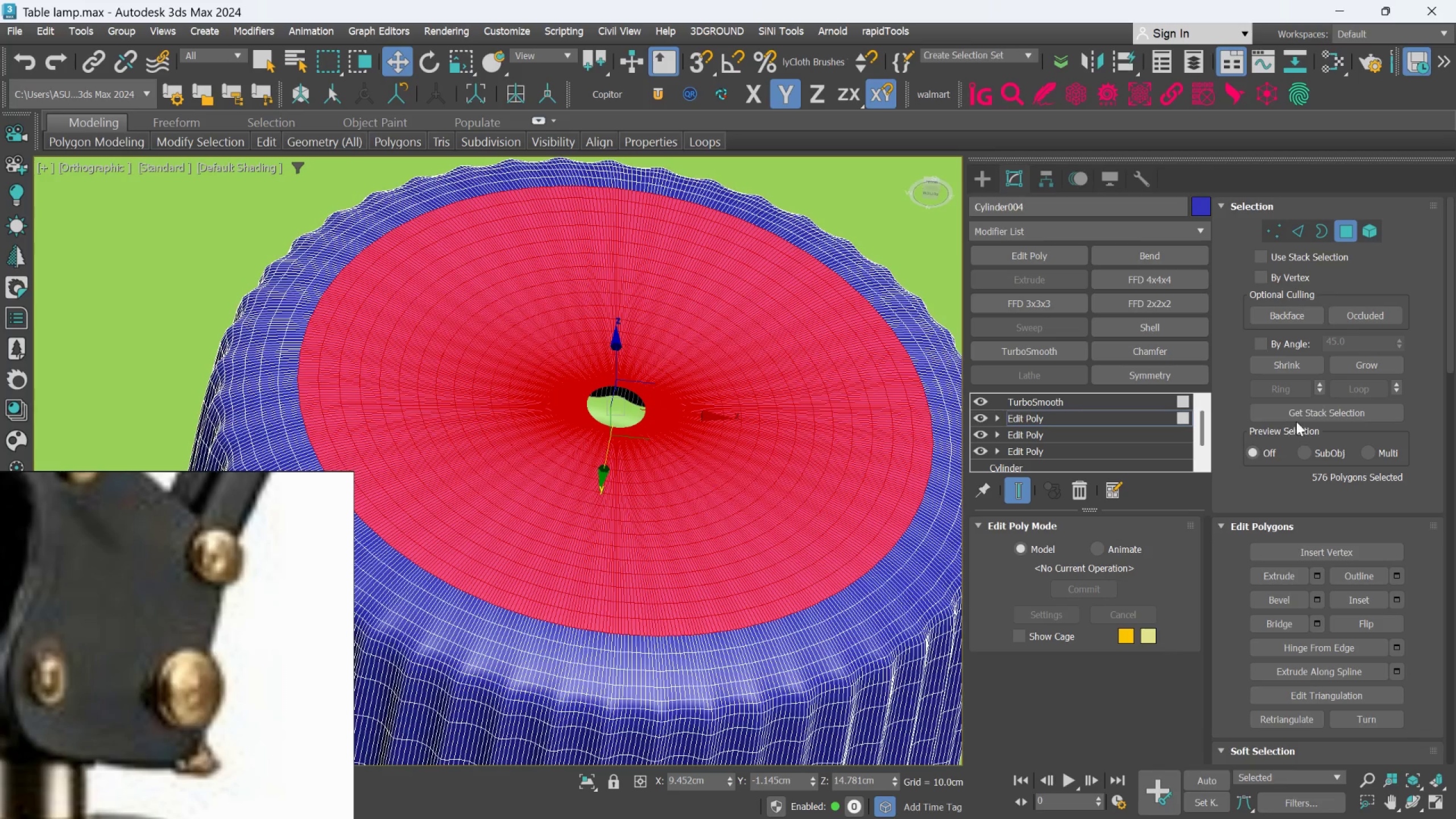 
left_click([1289, 369])
 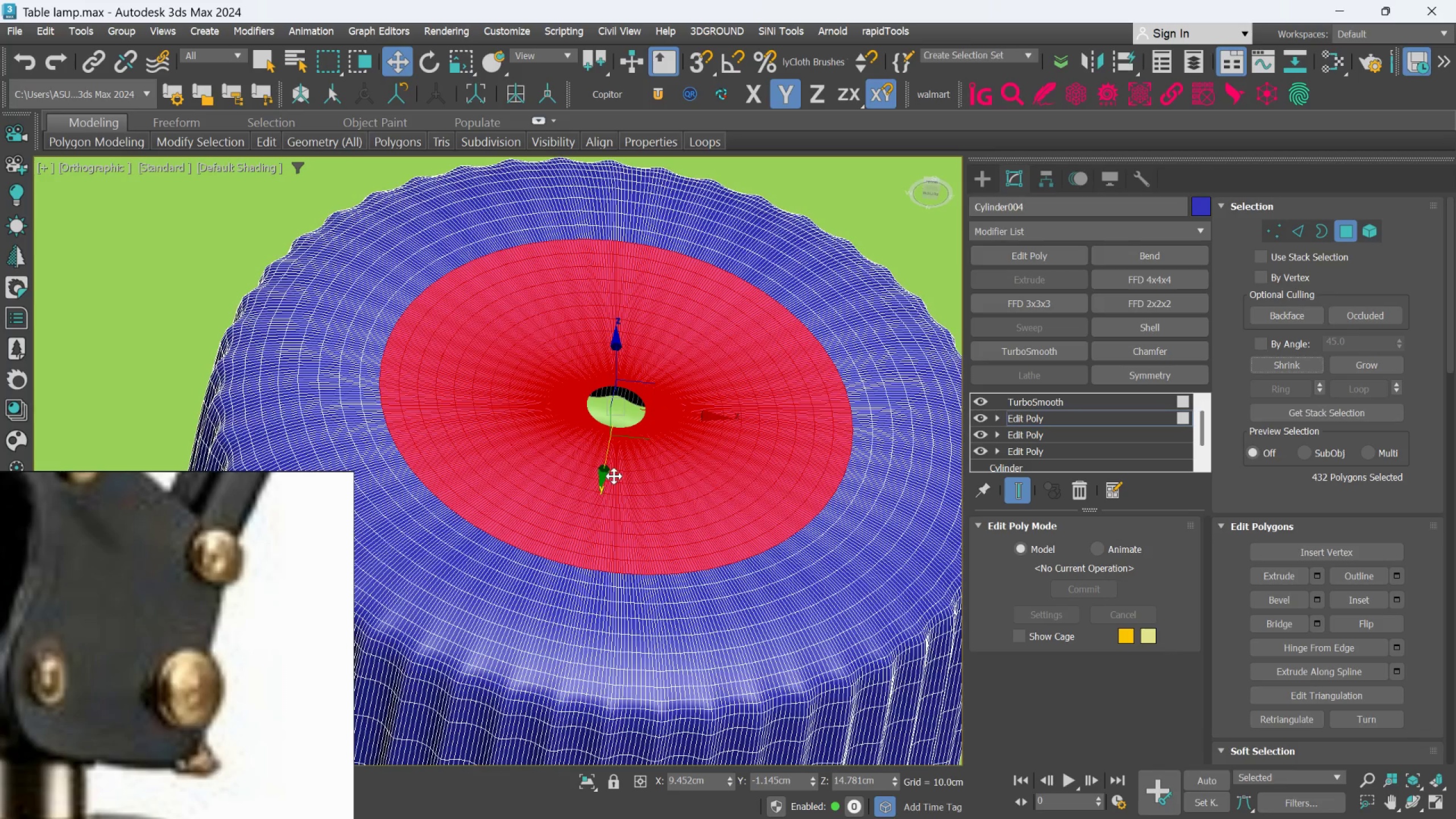 
left_click_drag(start_coordinate=[602, 479], to_coordinate=[601, 473])
 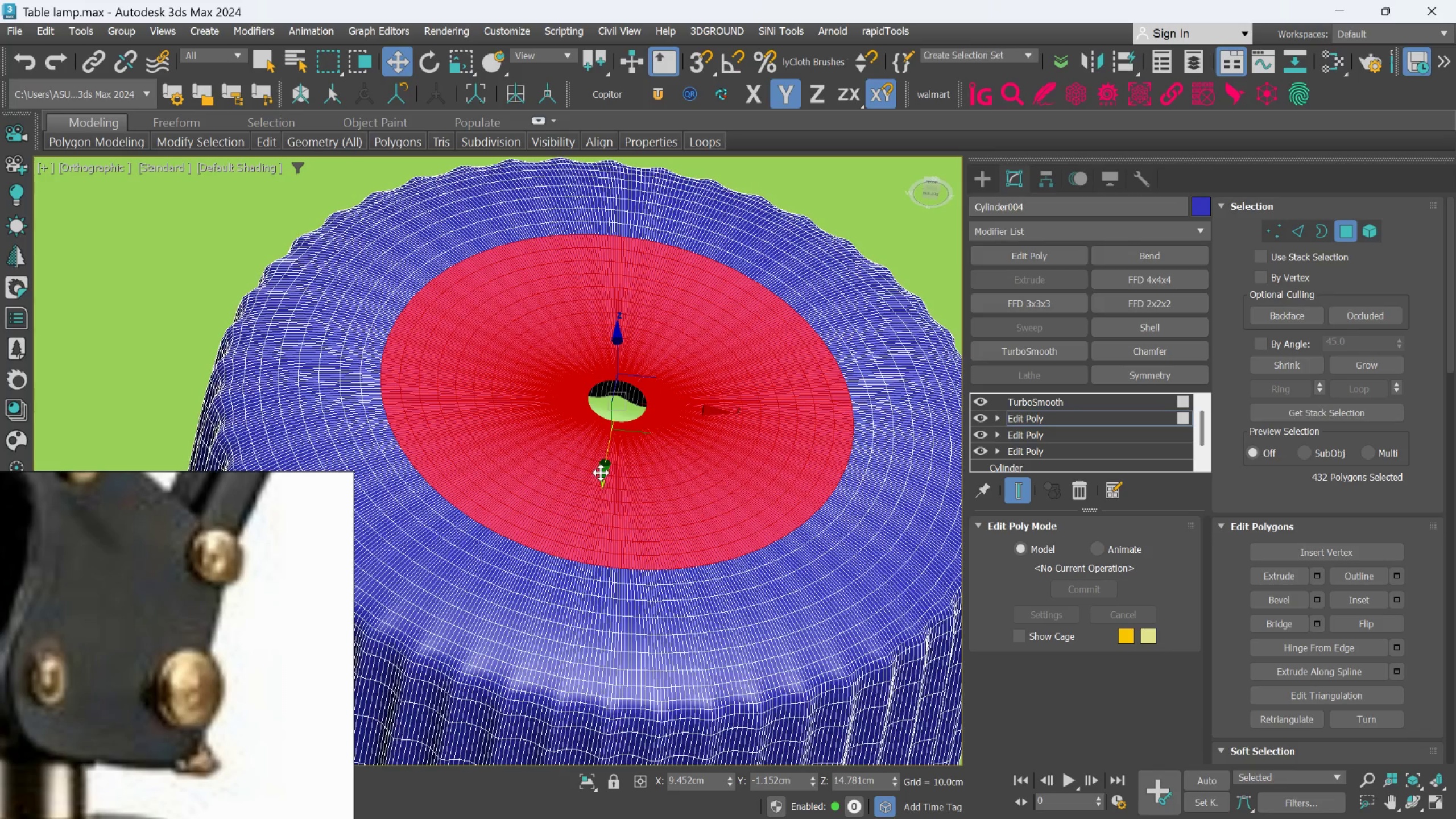 
scroll: coordinate [601, 473], scroll_direction: down, amount: 1.0
 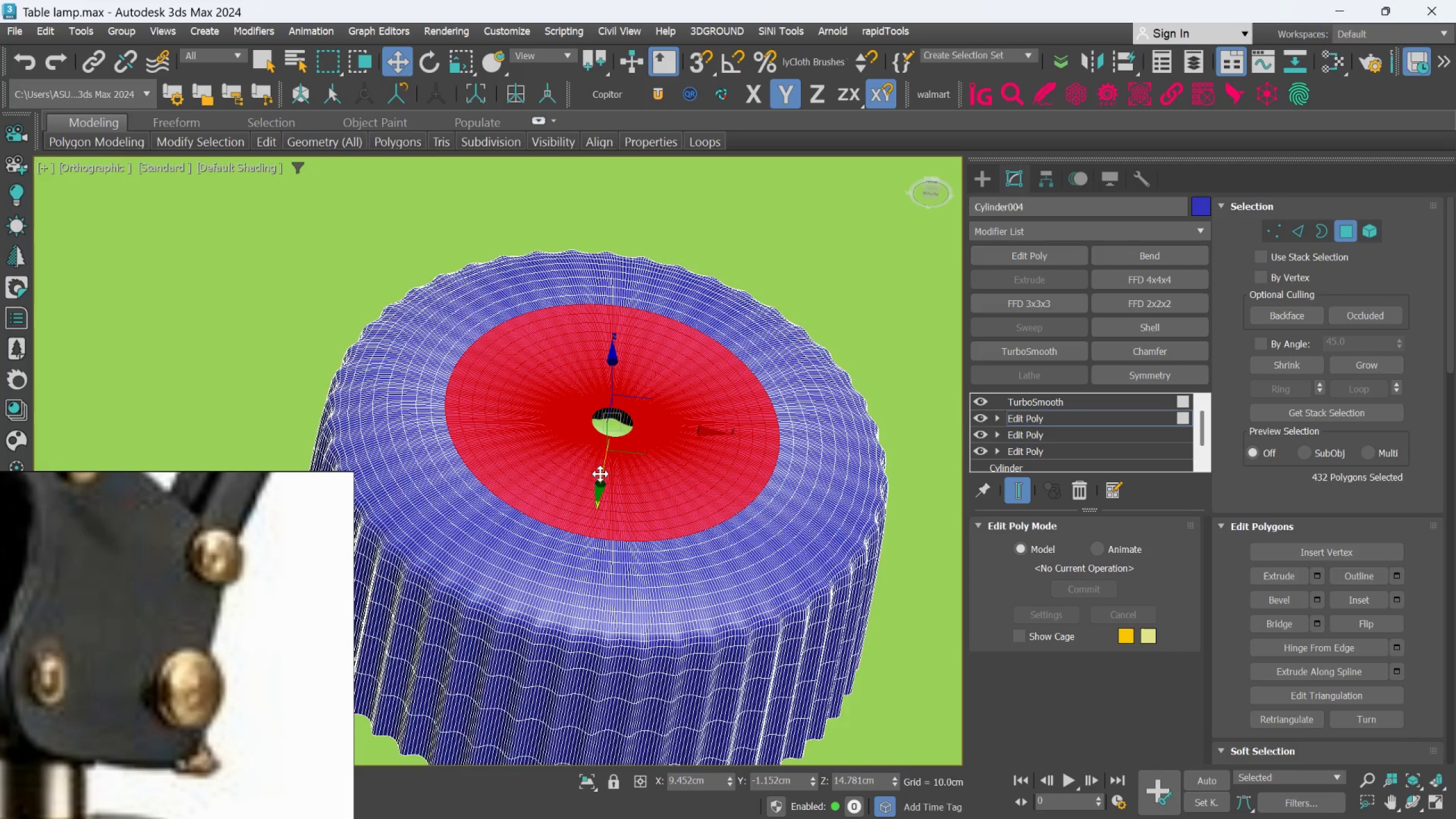 
key(Meta+MetaLeft)
 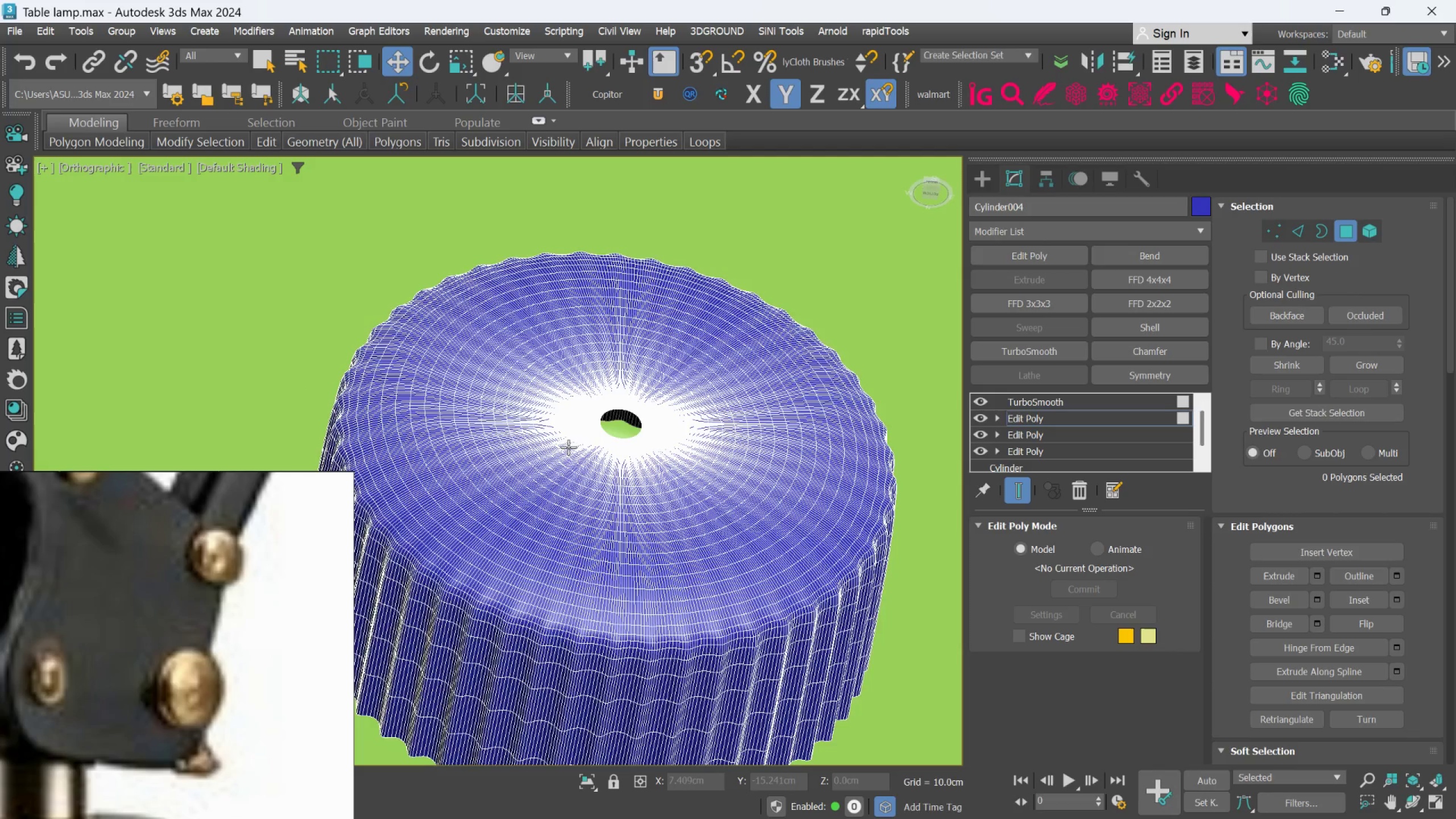 
hold_key(key=AltLeft, duration=0.62)
 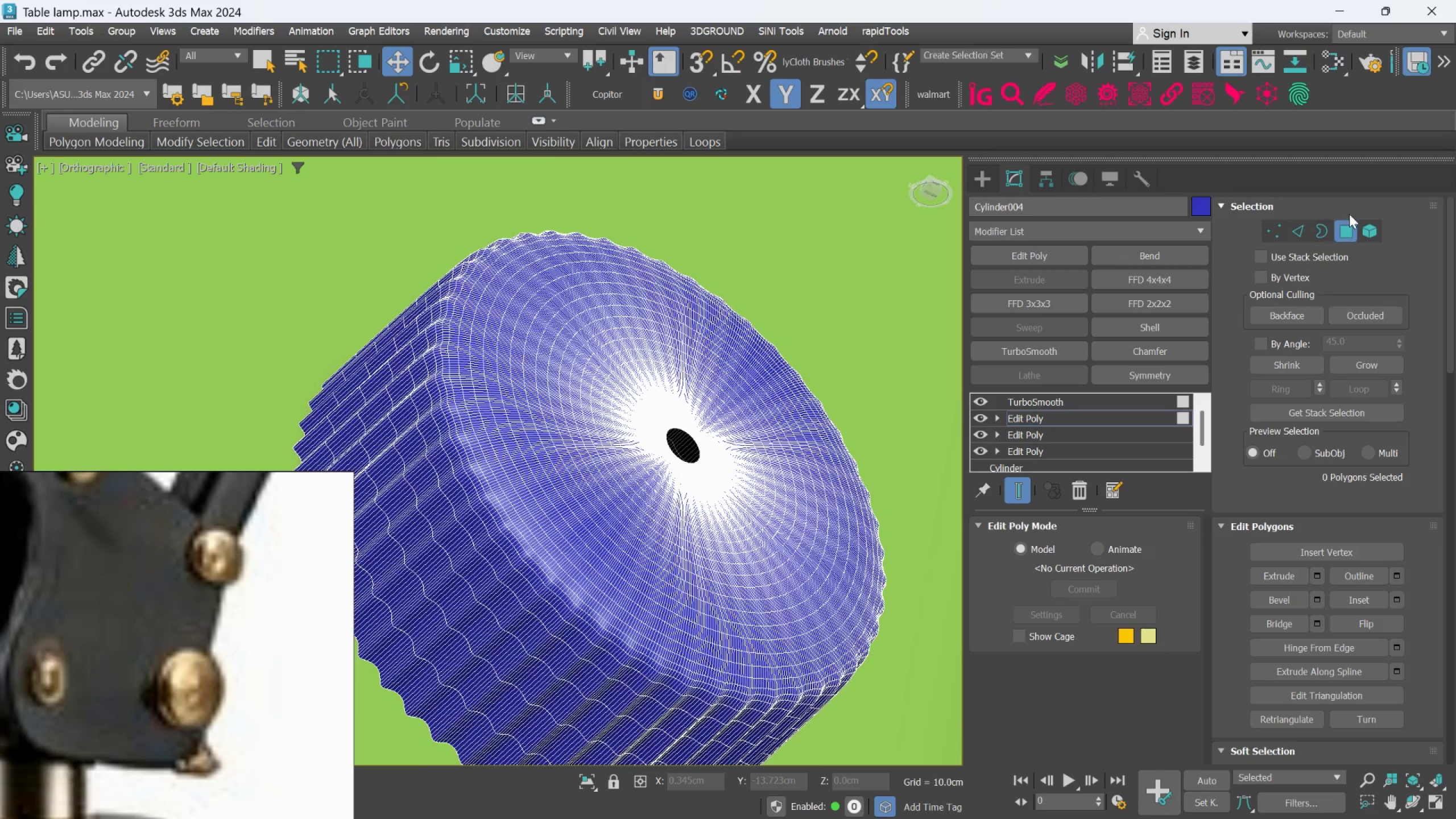 
left_click([1346, 224])
 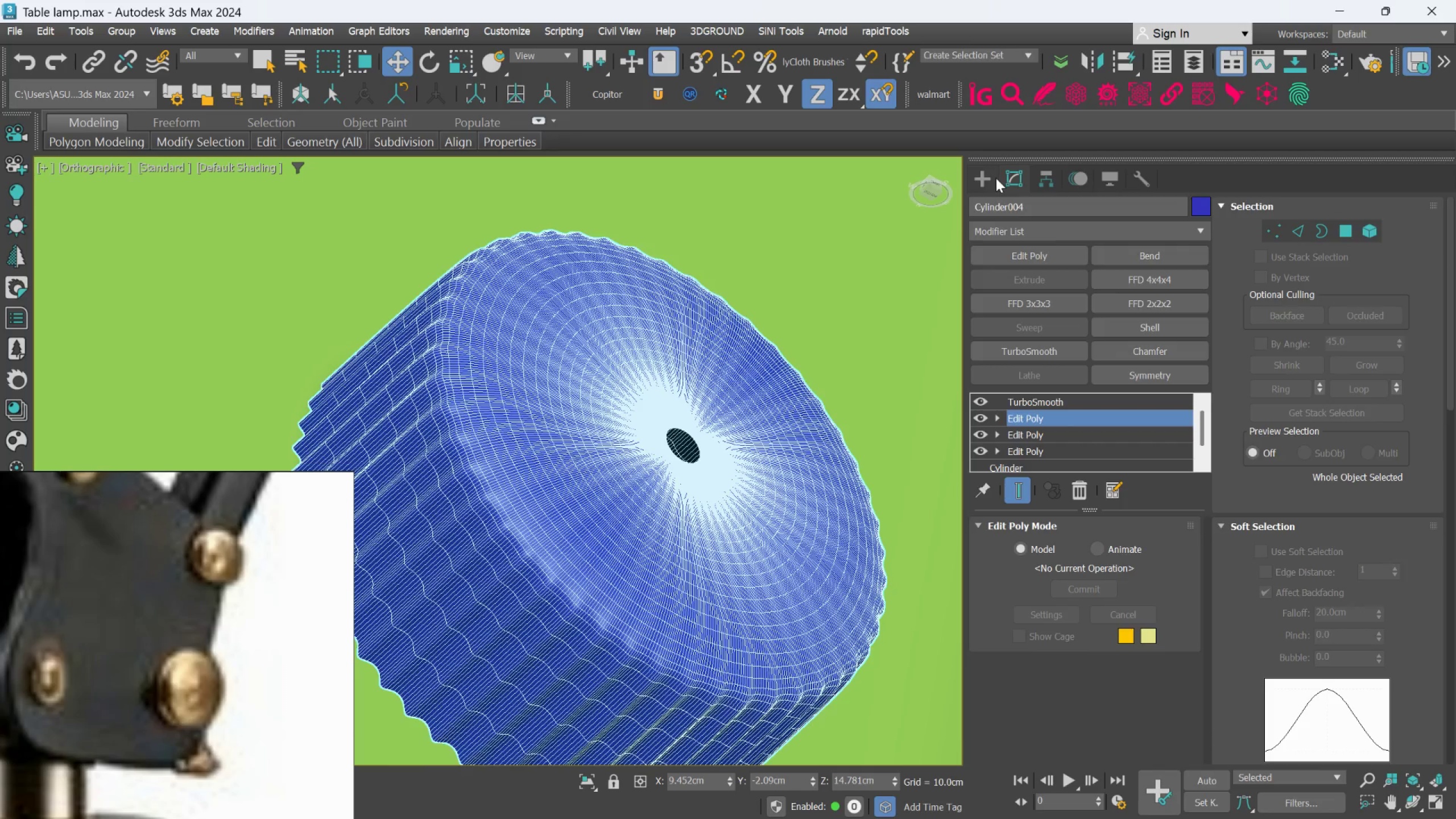 
double_click([894, 304])
 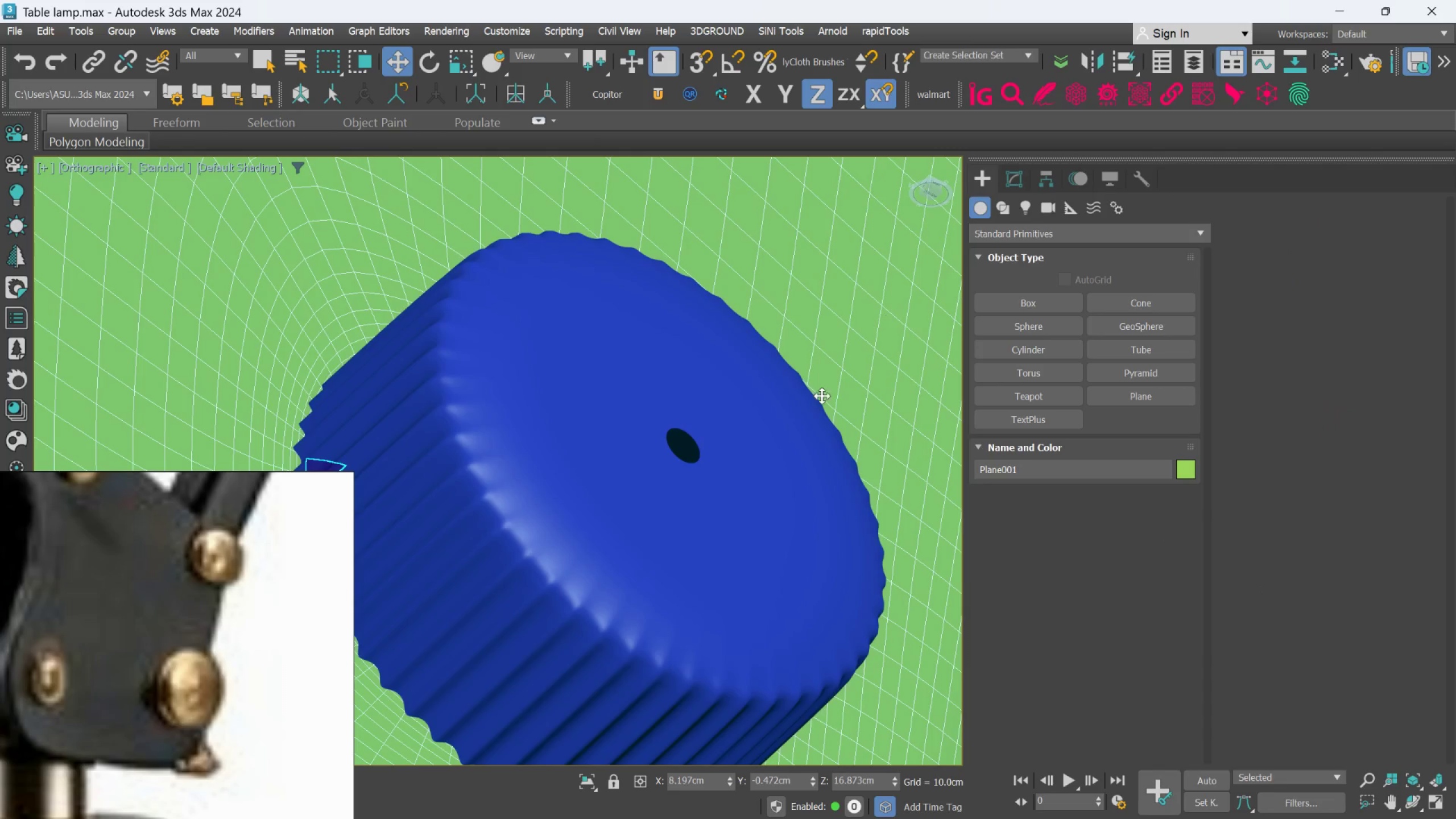 
hold_key(key=AltLeft, duration=0.41)
 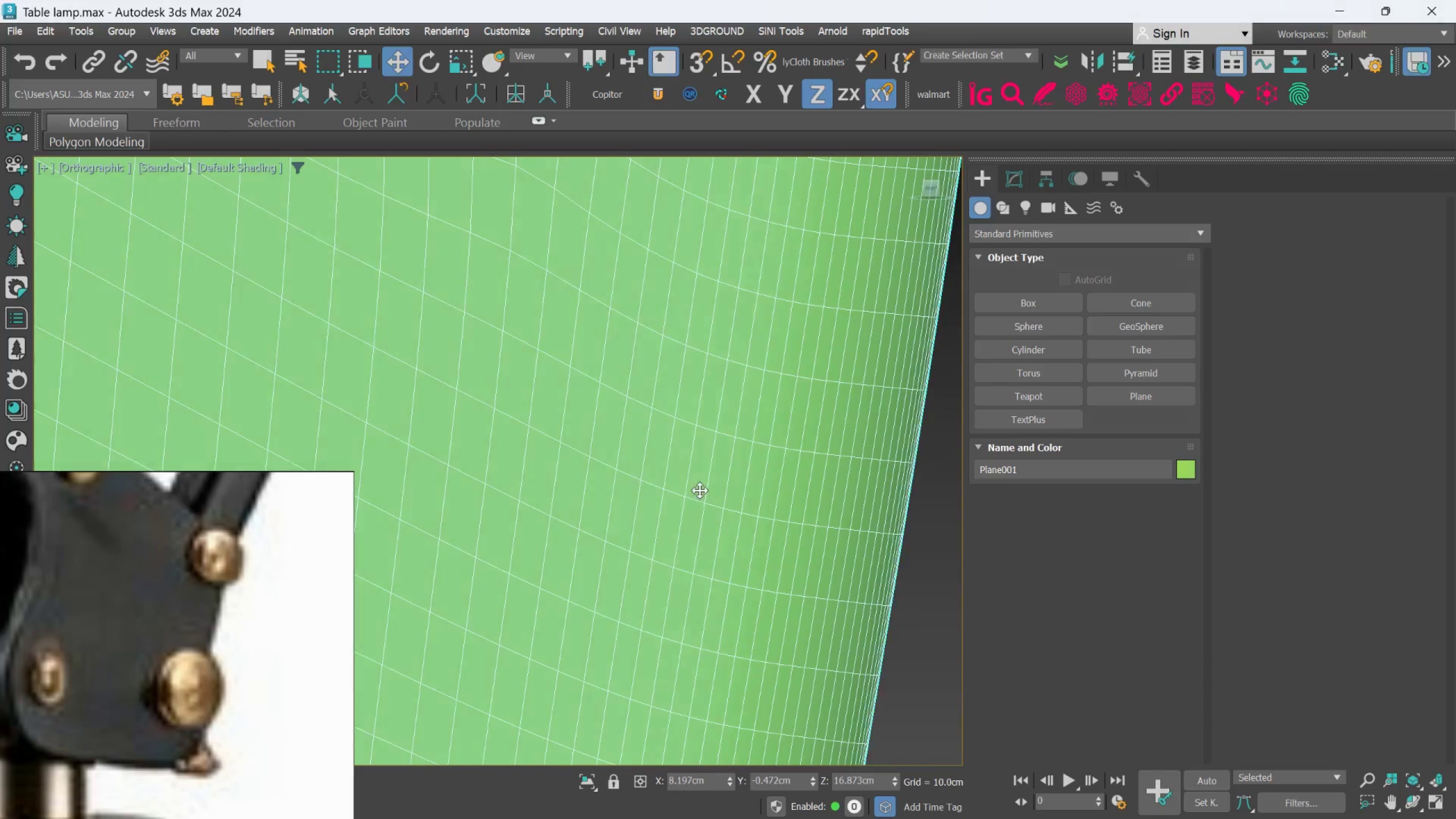 
scroll: coordinate [739, 528], scroll_direction: down, amount: 5.0
 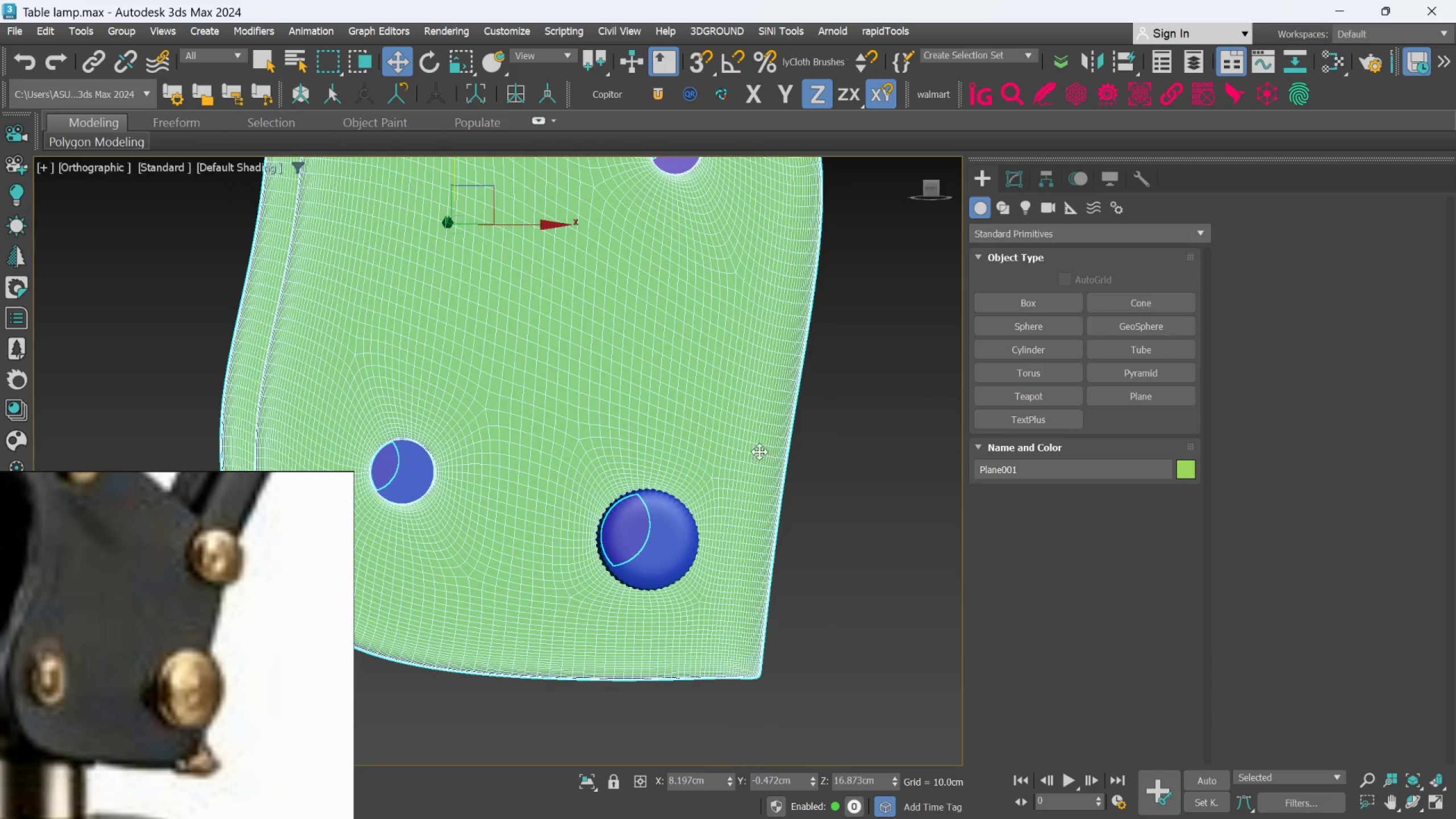 
scroll: coordinate [613, 406], scroll_direction: up, amount: 5.0
 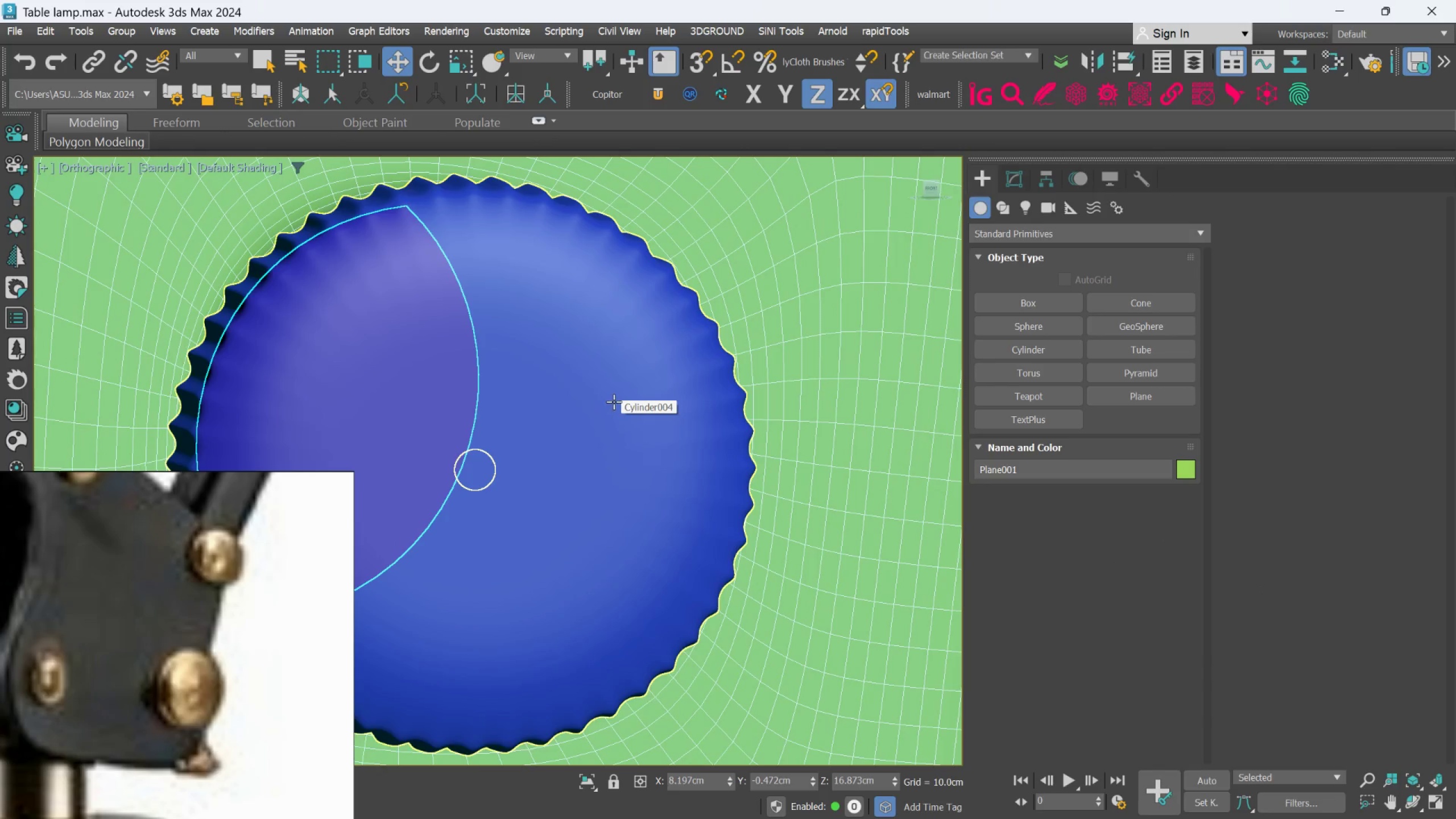 
scroll: coordinate [614, 402], scroll_direction: down, amount: 1.0
 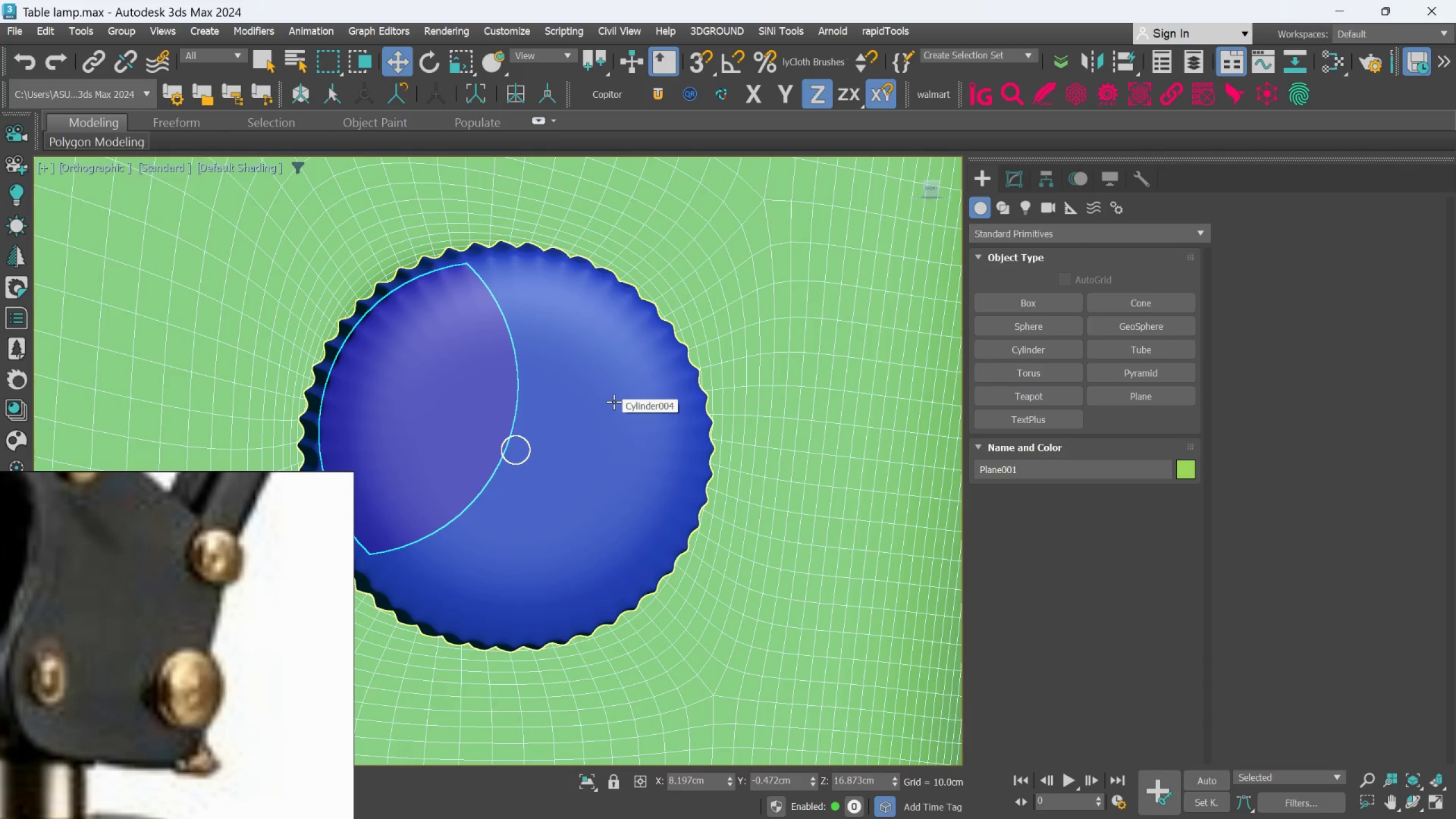 
scroll: coordinate [614, 402], scroll_direction: up, amount: 1.0
 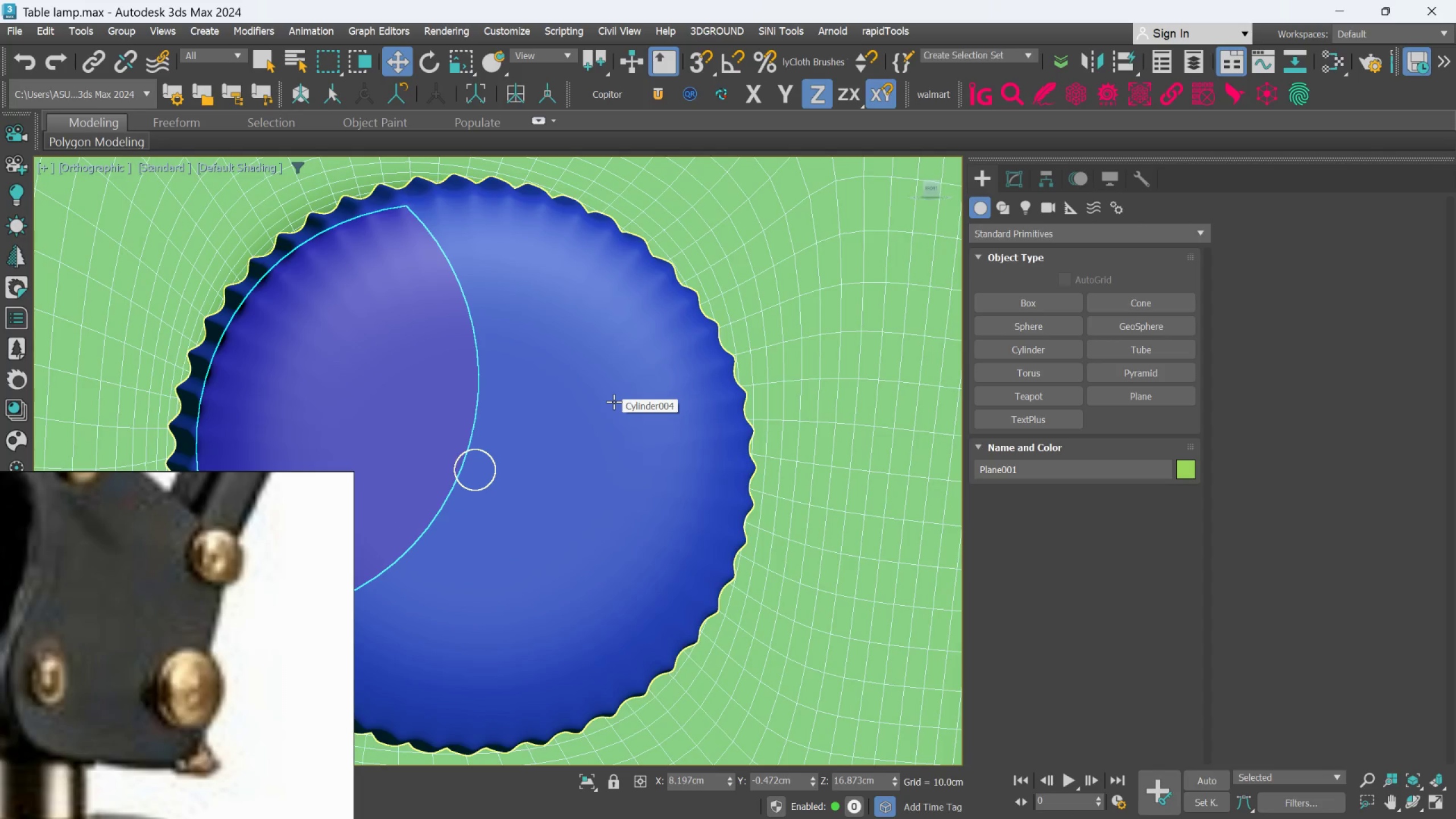 
scroll: coordinate [614, 402], scroll_direction: down, amount: 2.0
 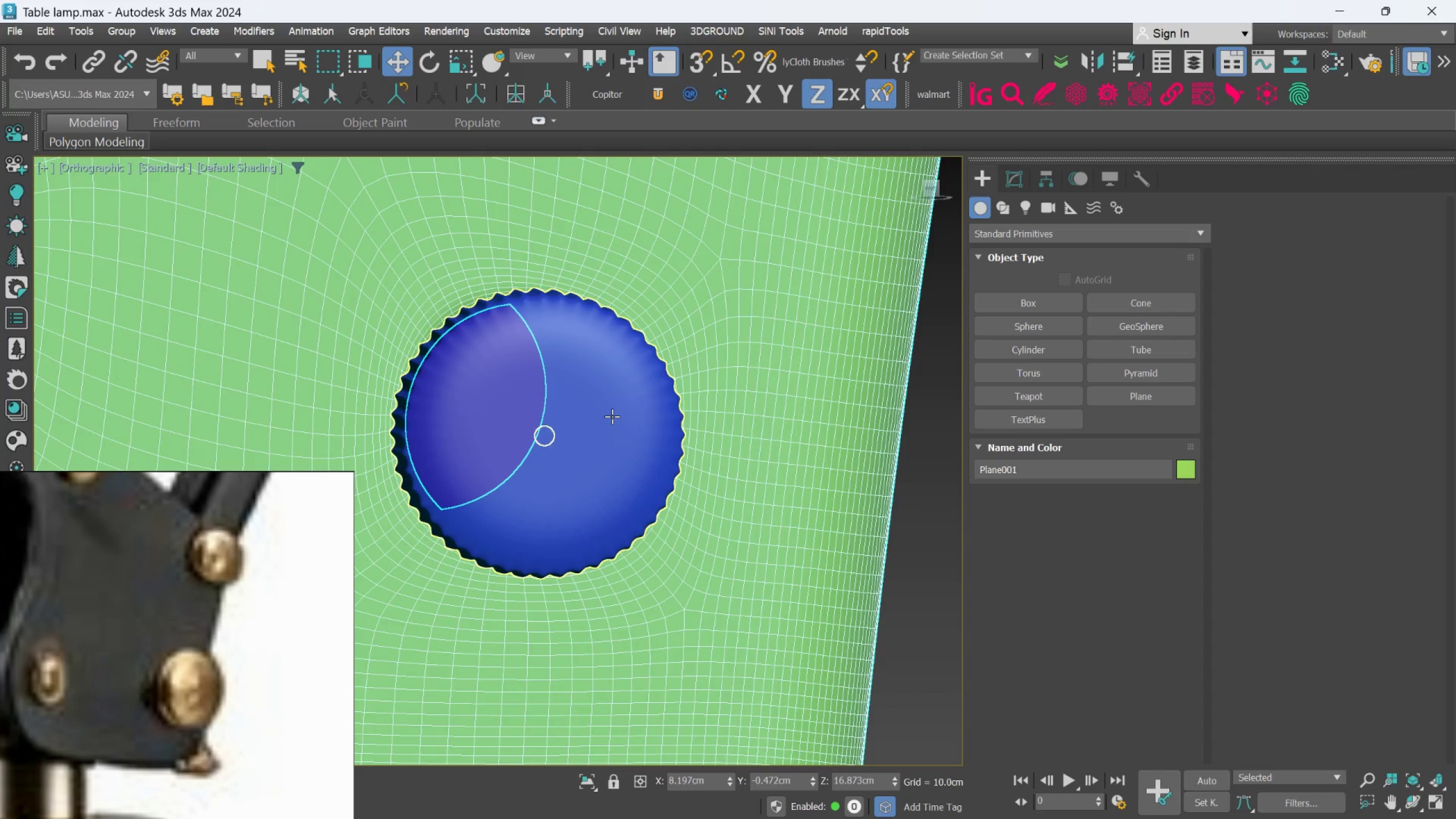 
left_click([612, 416])
 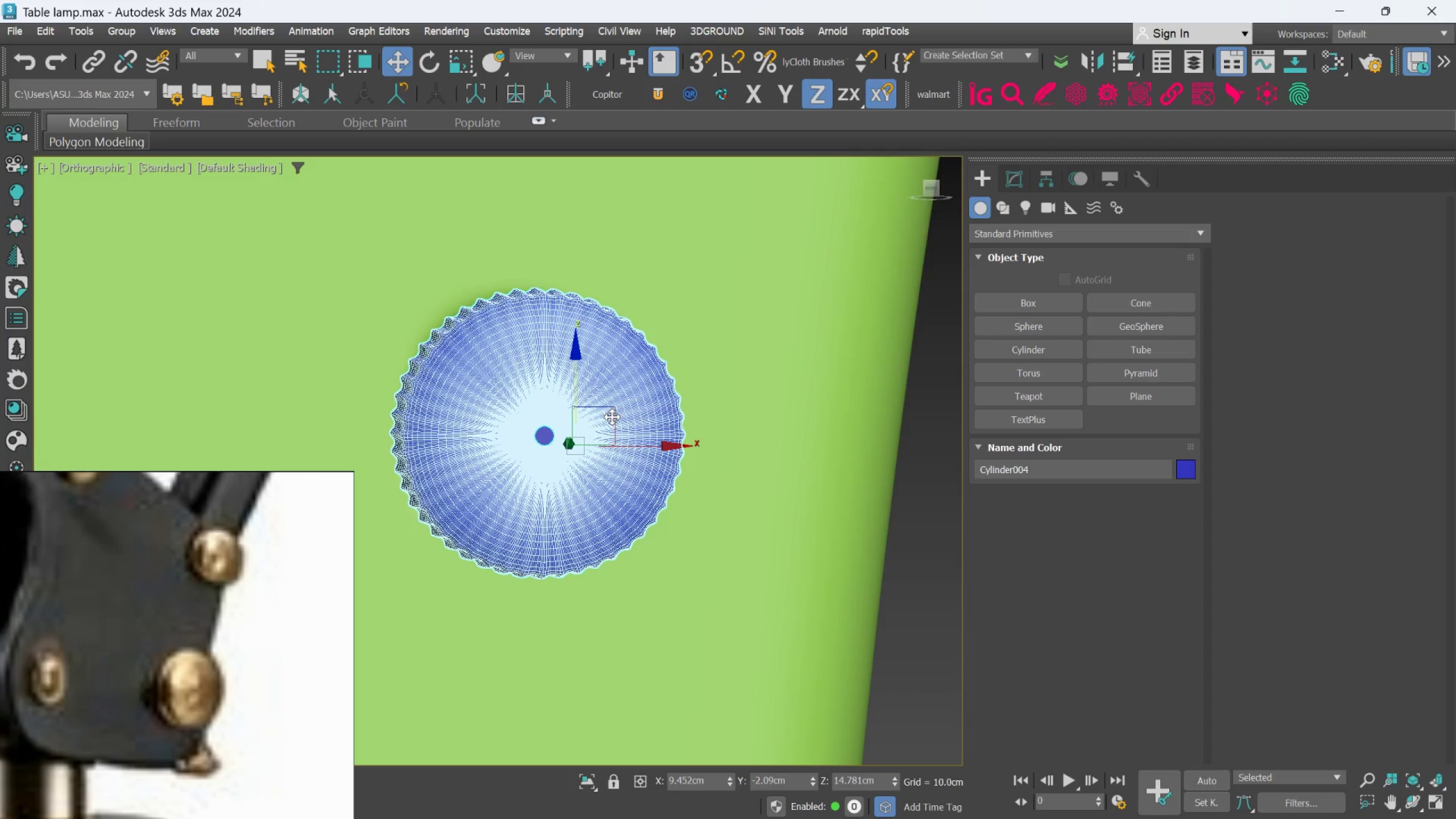 
hold_key(key=AltLeft, duration=0.69)
 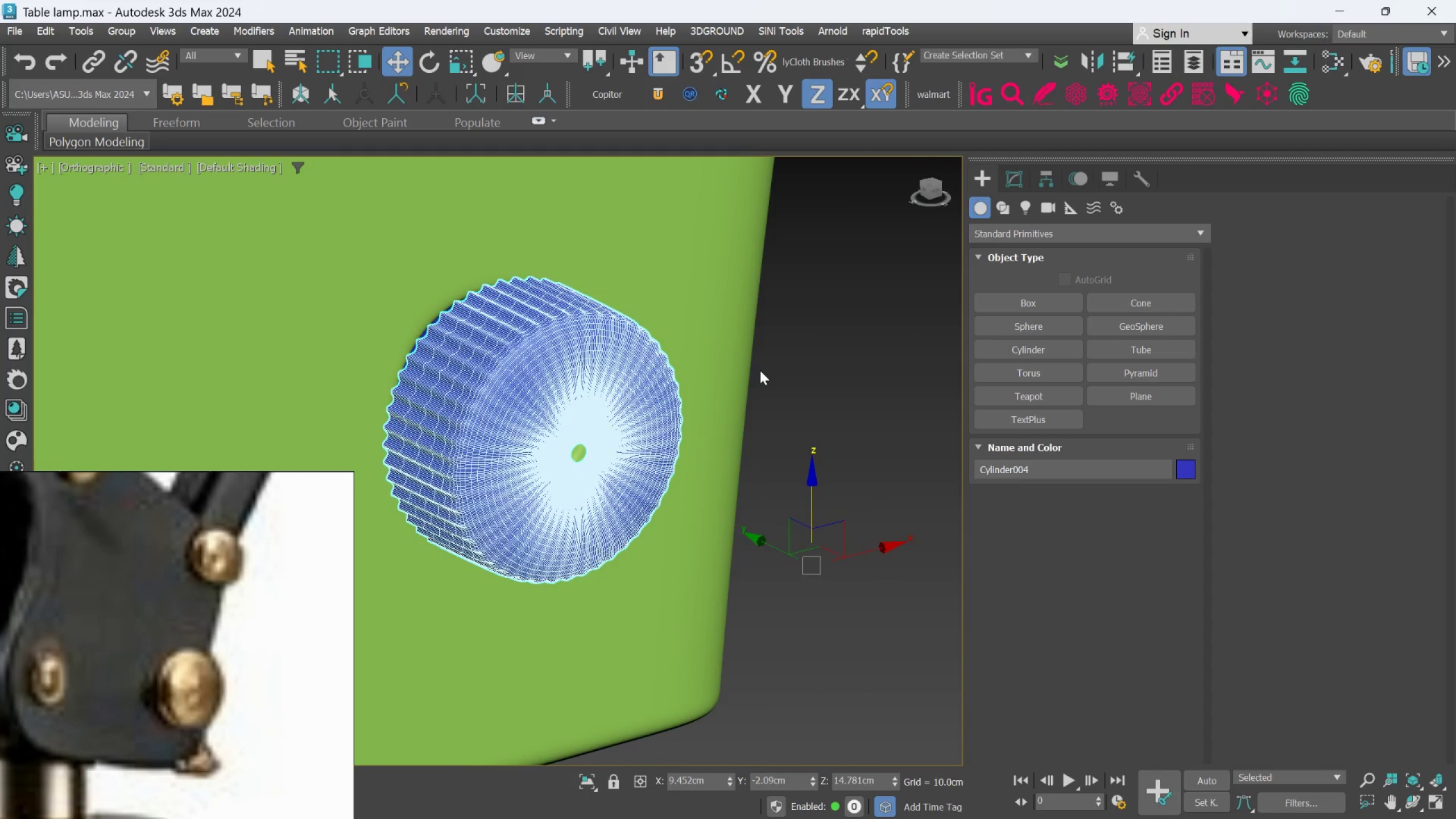 
left_click([760, 370])
 